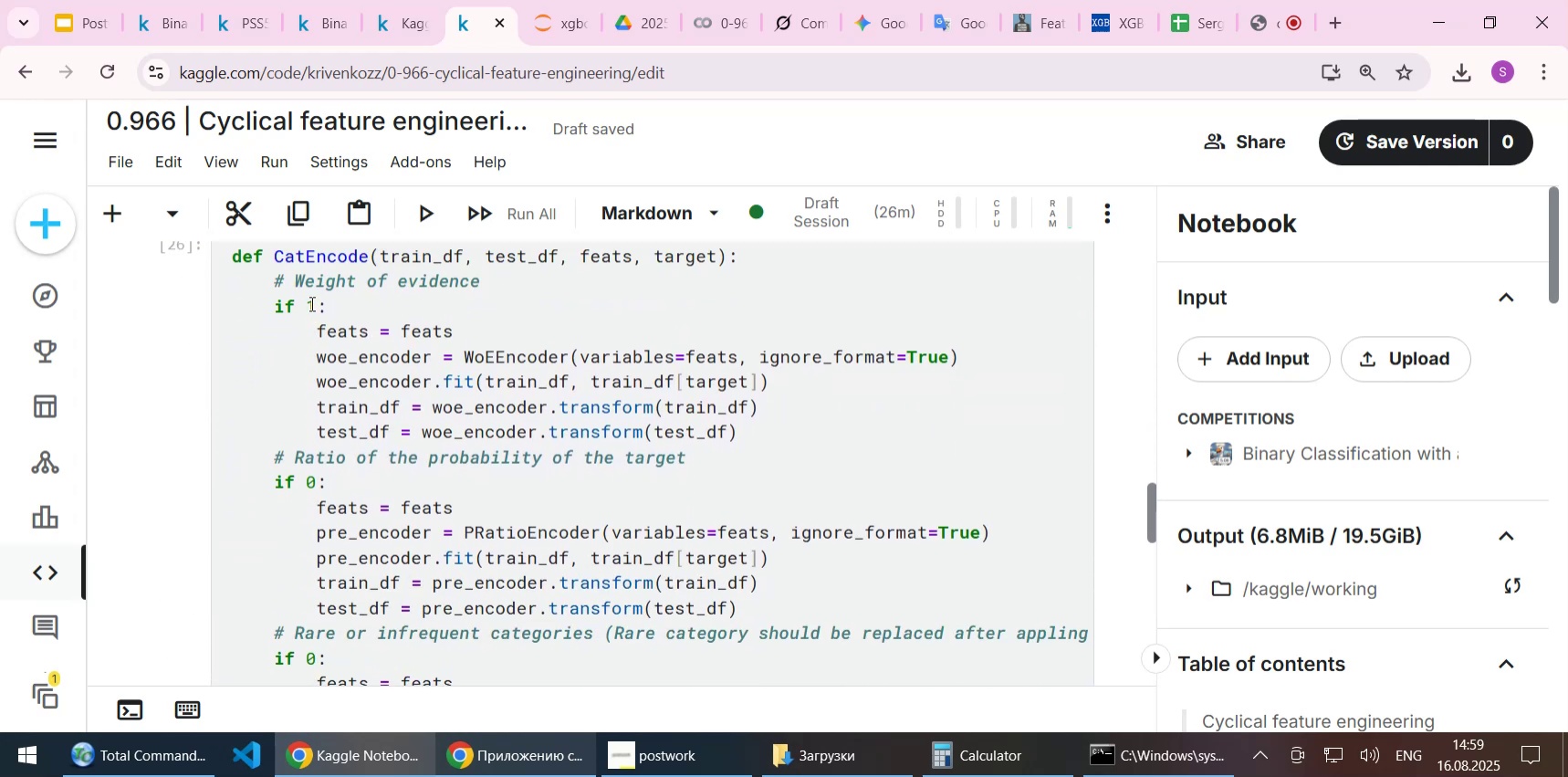 
left_click([310, 303])
 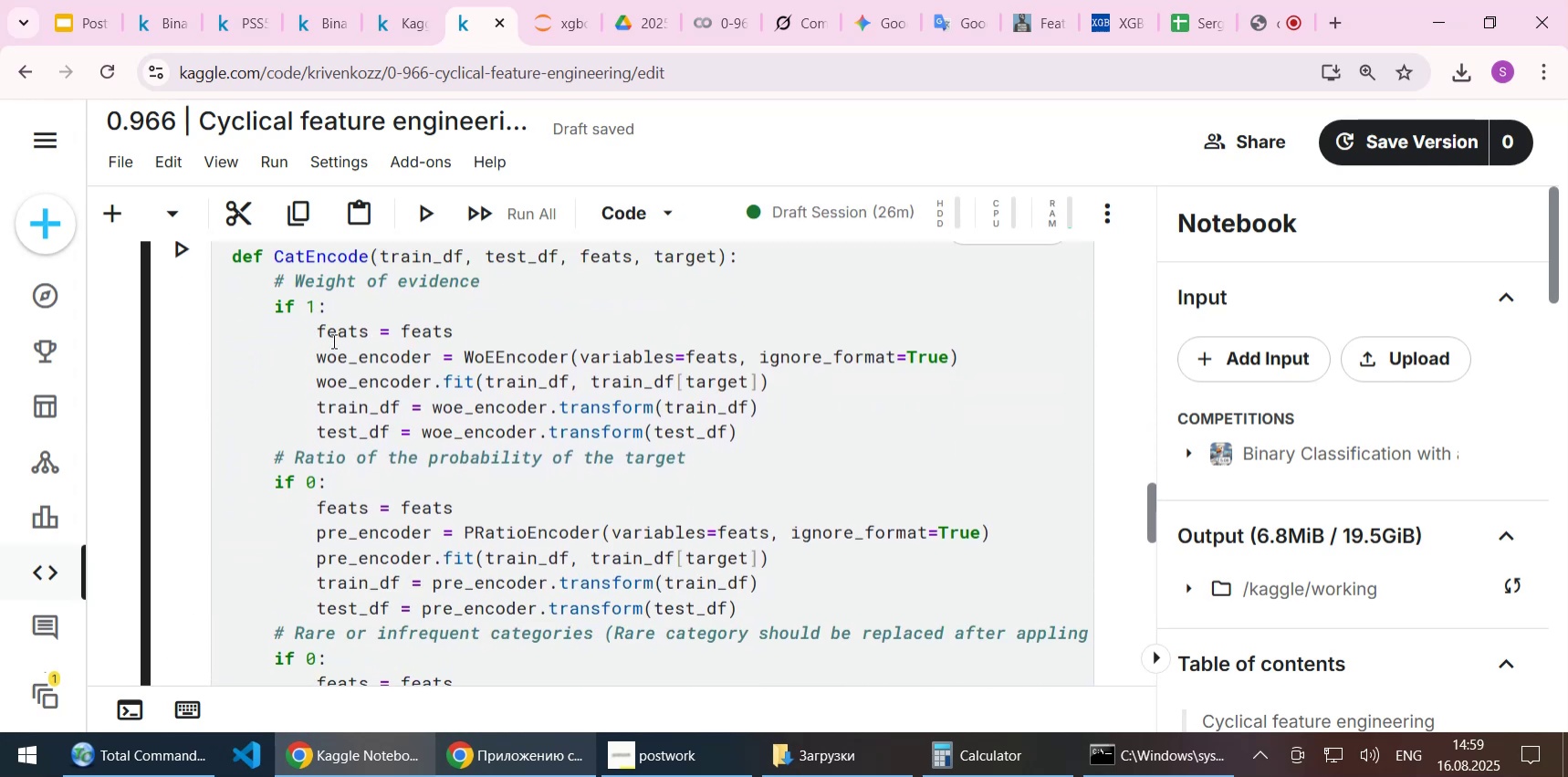 
key(Delete)
 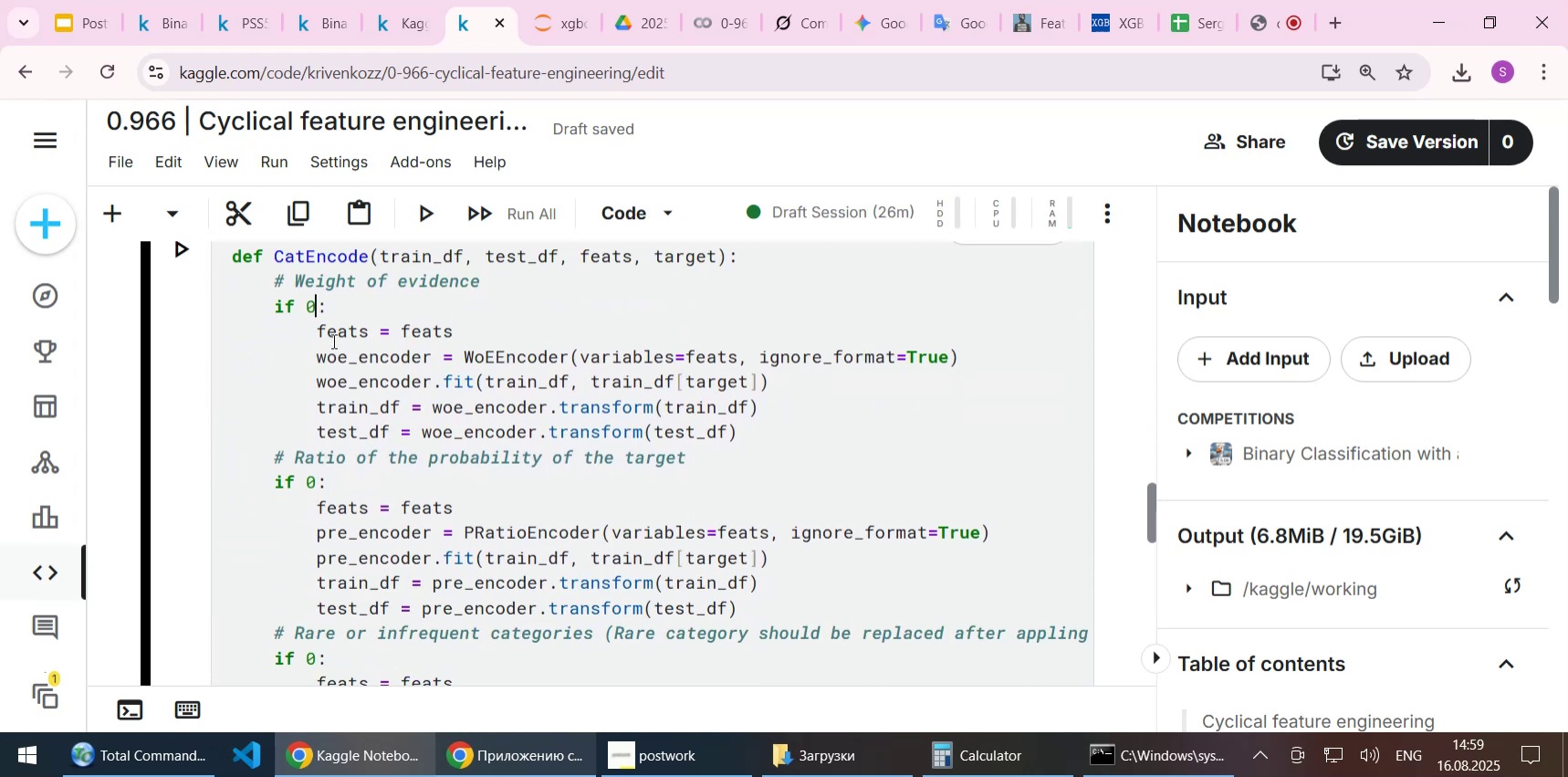 
key(0)
 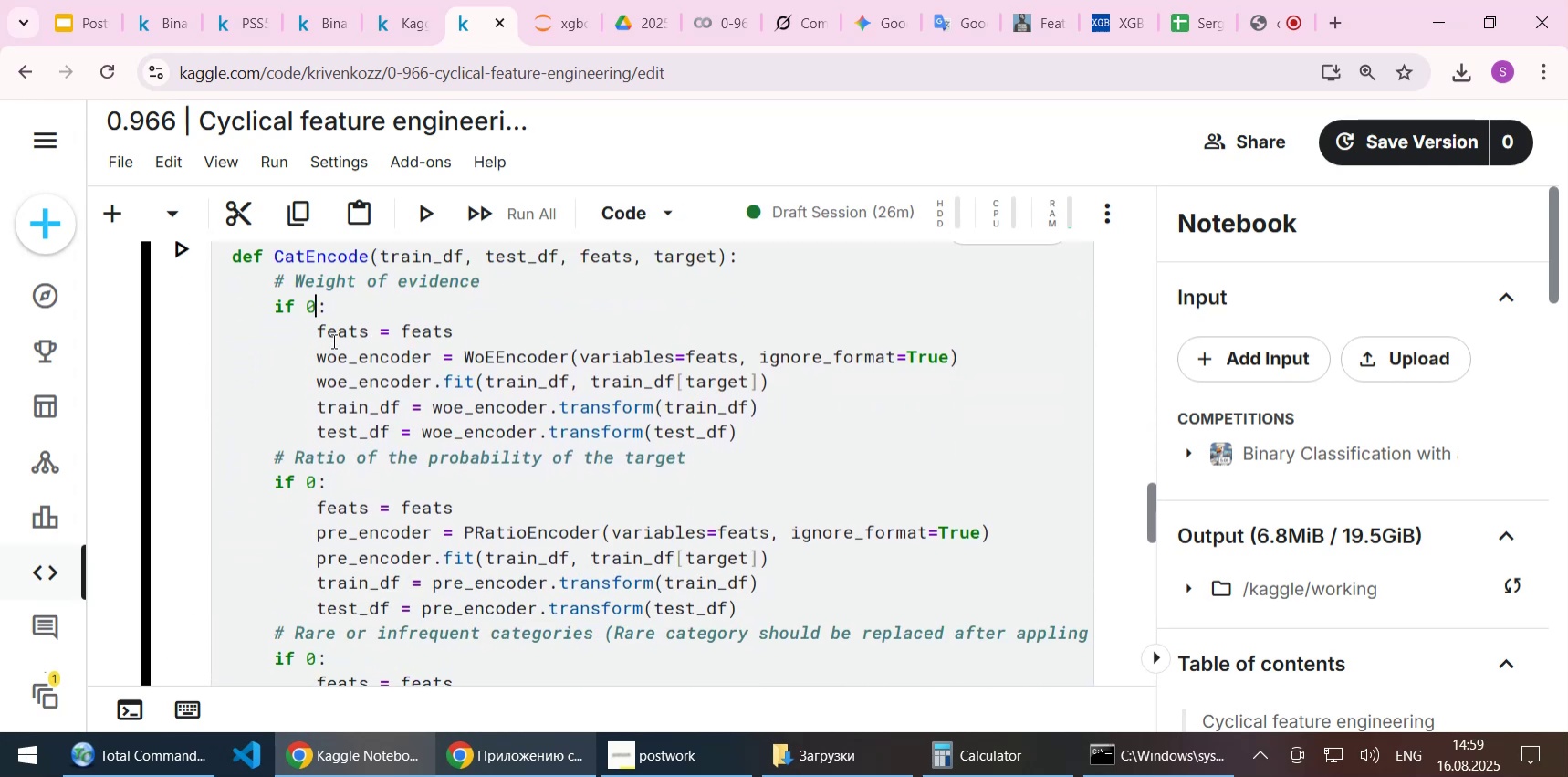 
key(ArrowDown)
 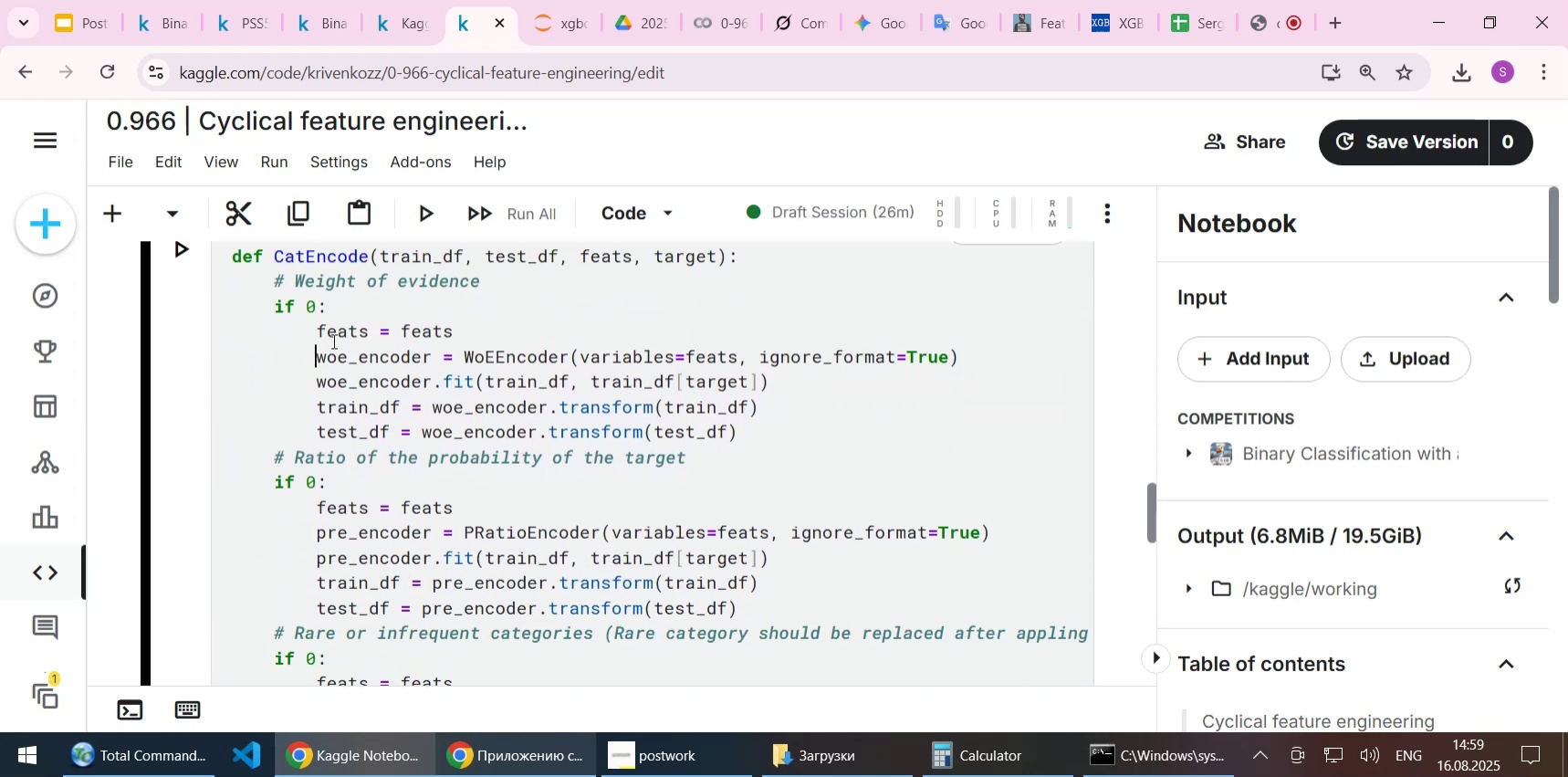 
key(ArrowDown)
 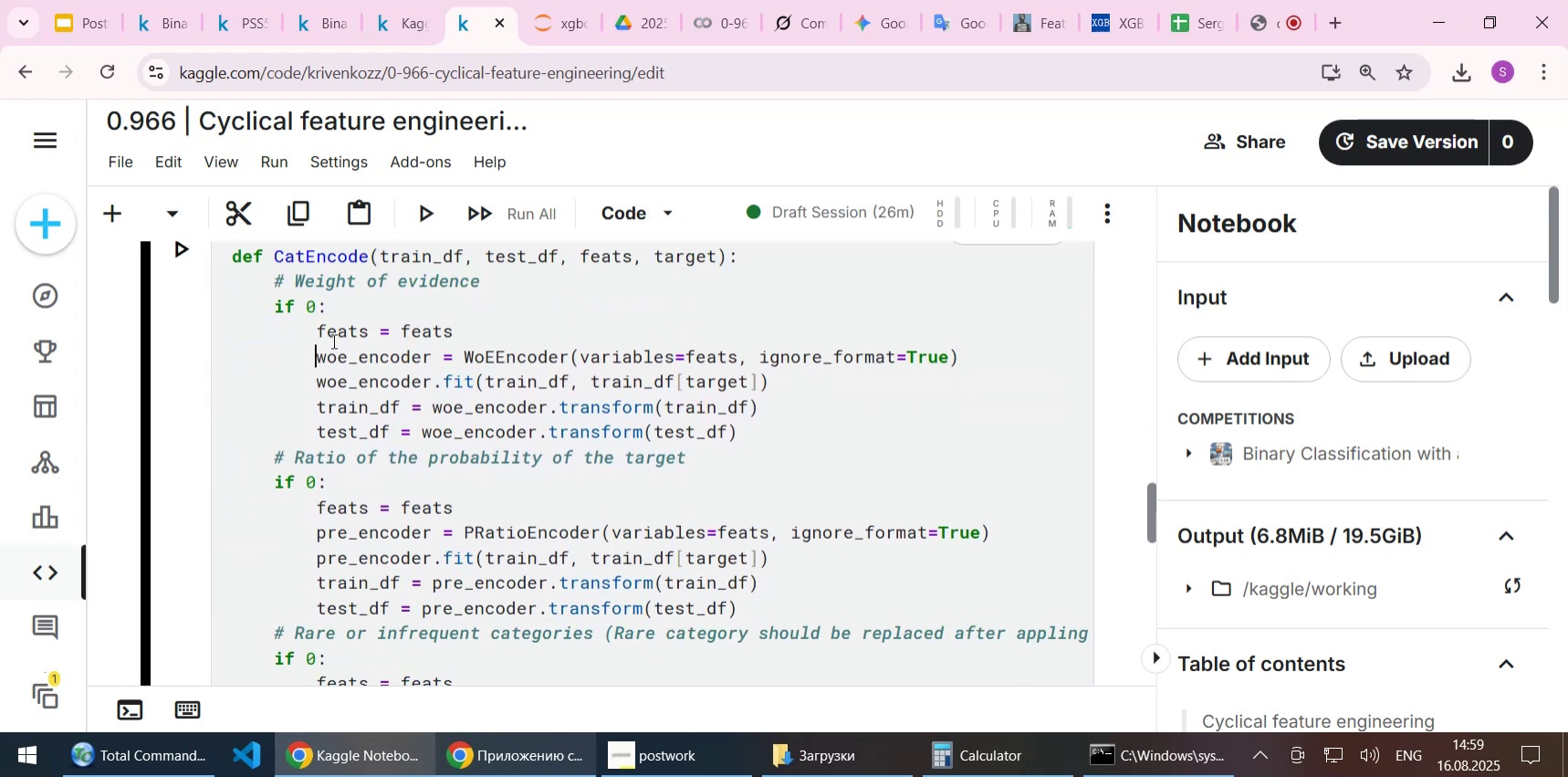 
key(ArrowDown)
 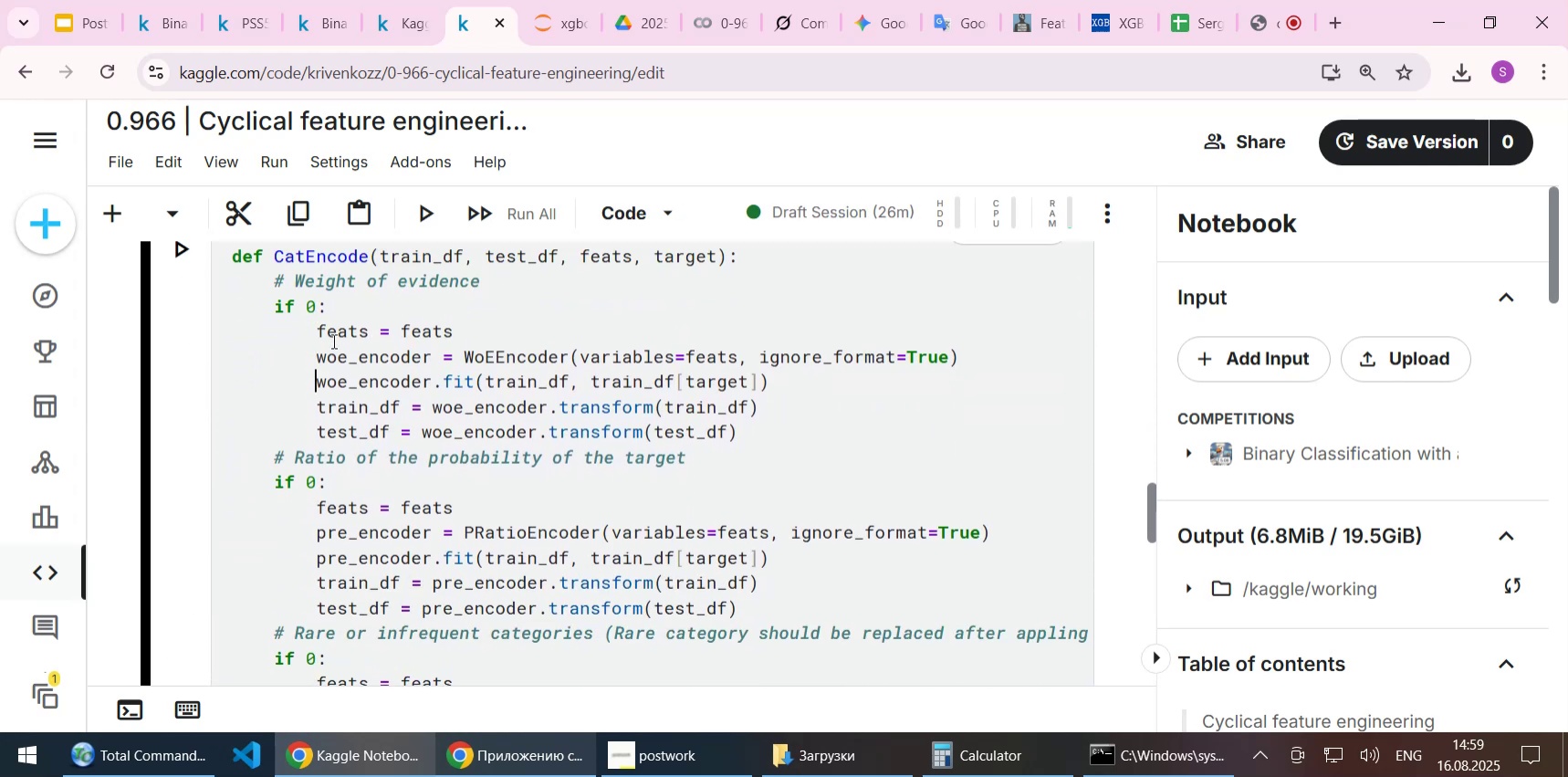 
key(ArrowDown)
 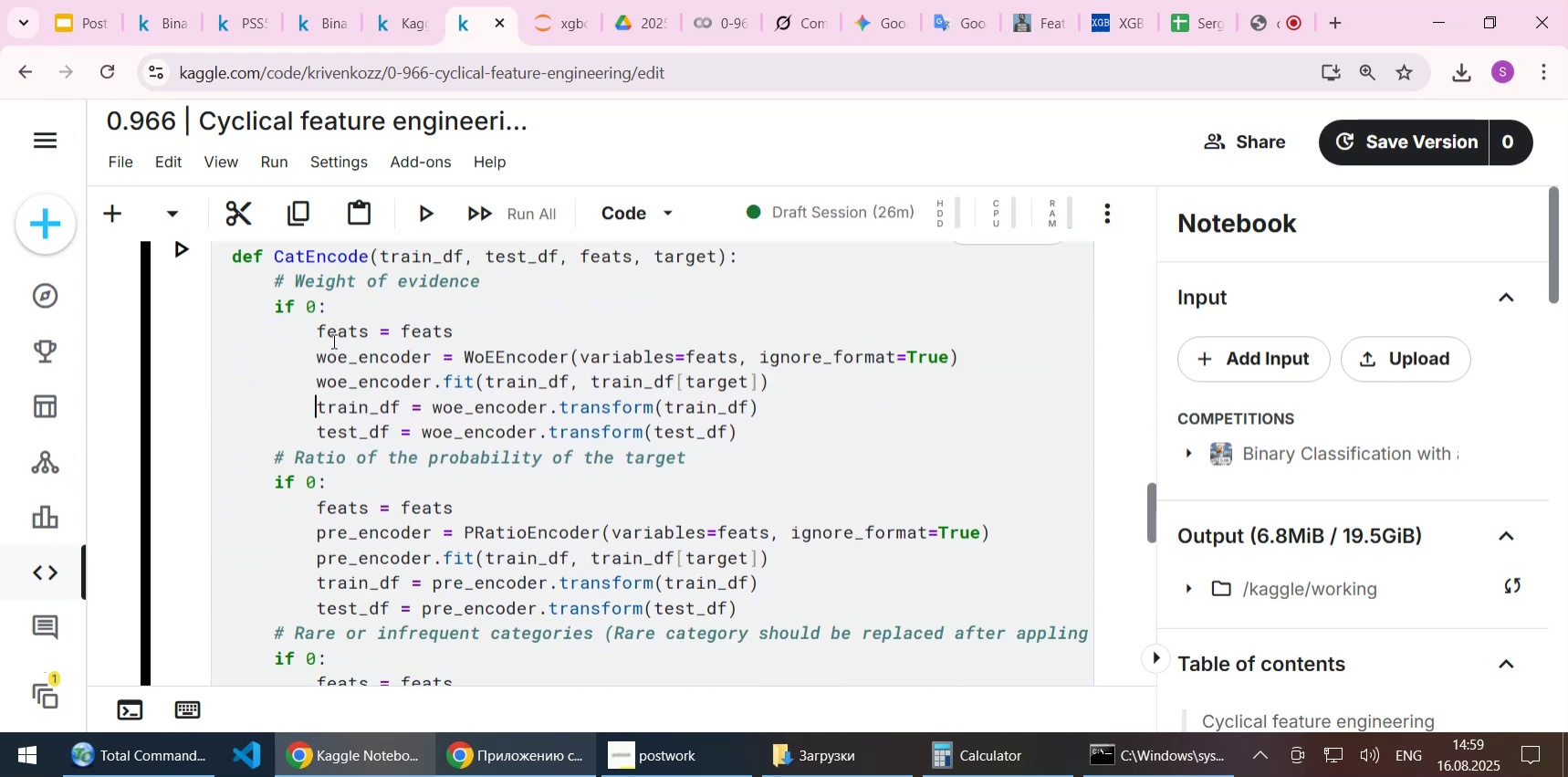 
key(ArrowDown)
 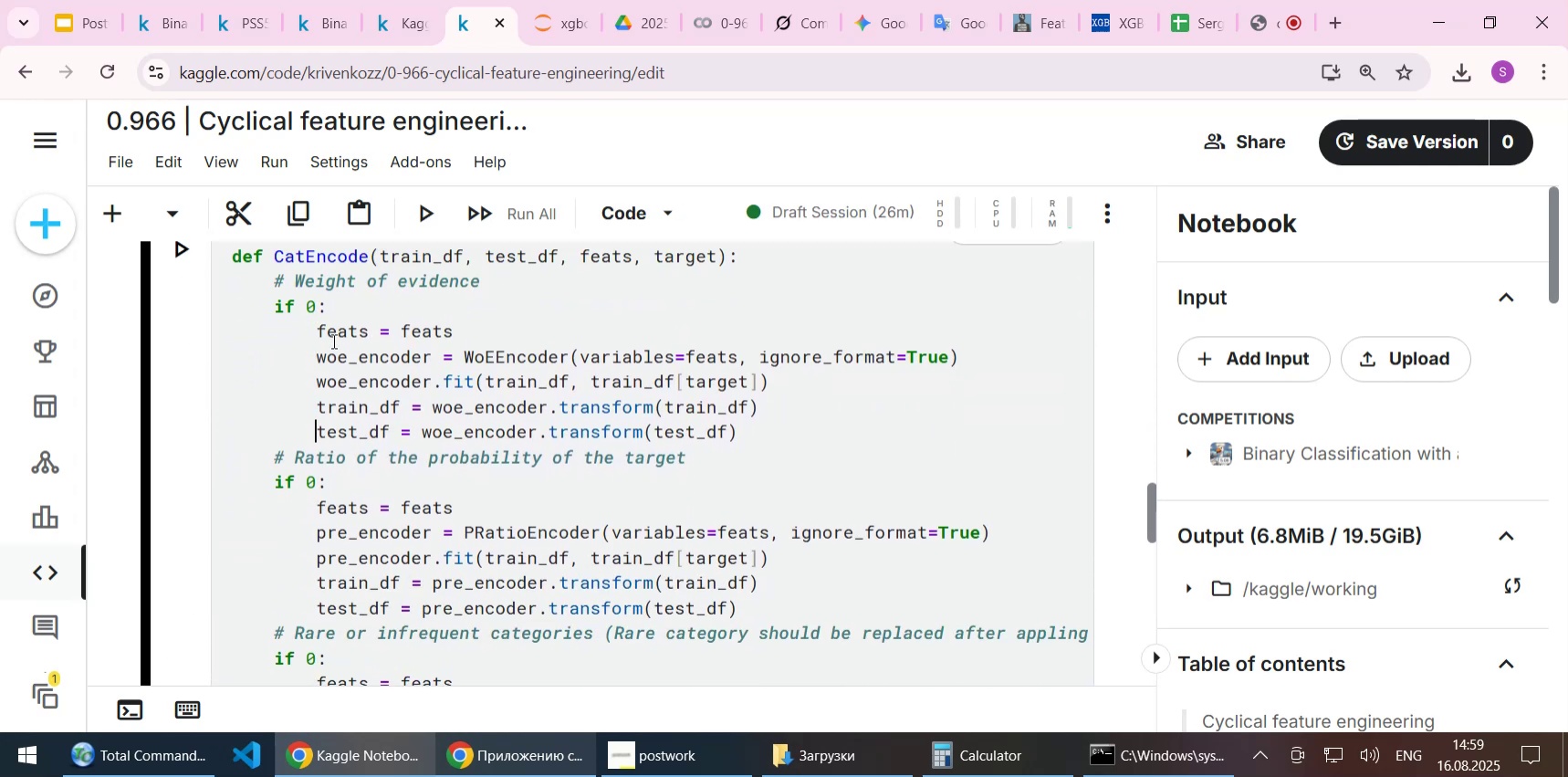 
key(ArrowDown)
 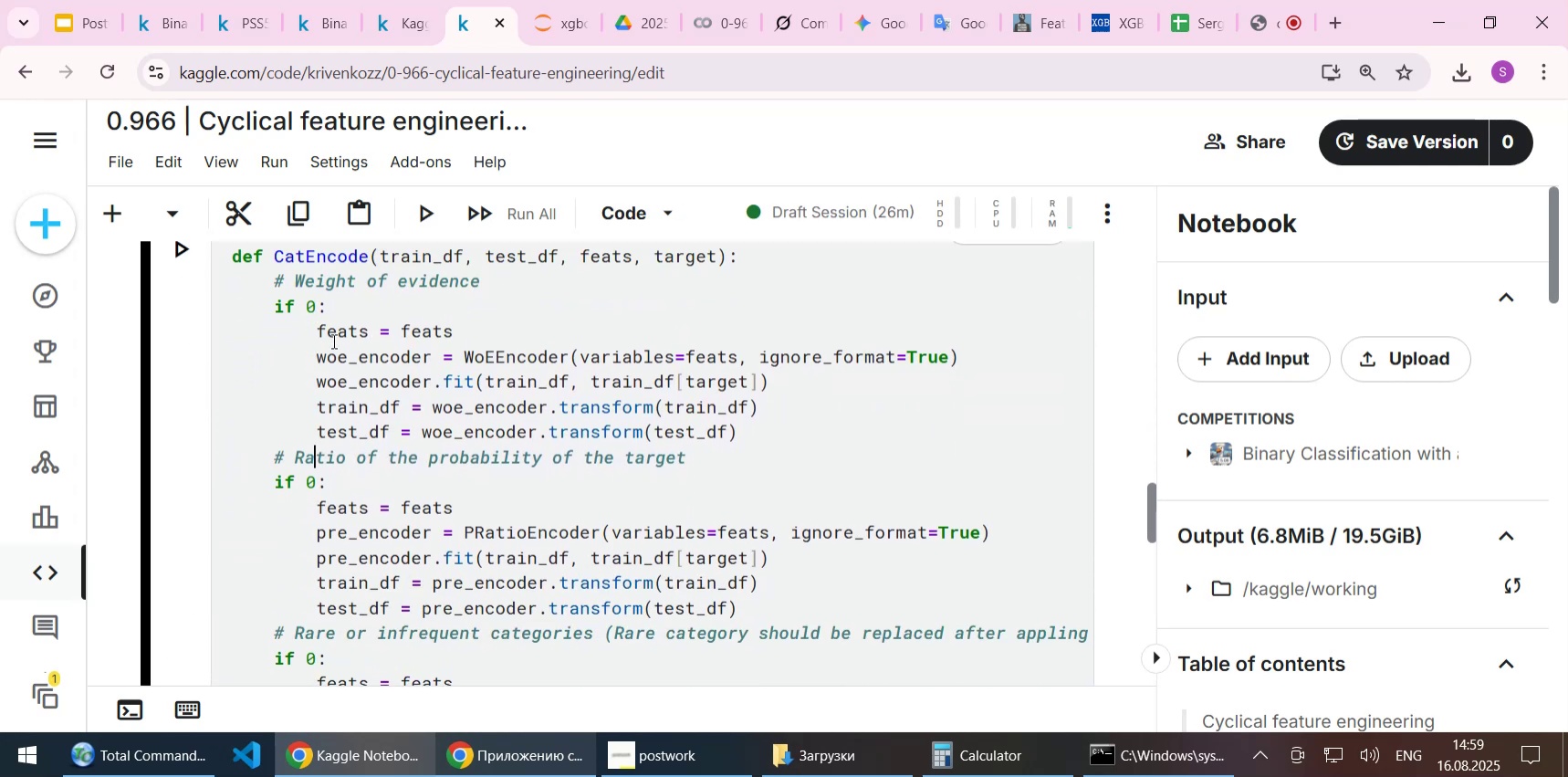 
key(ArrowDown)
 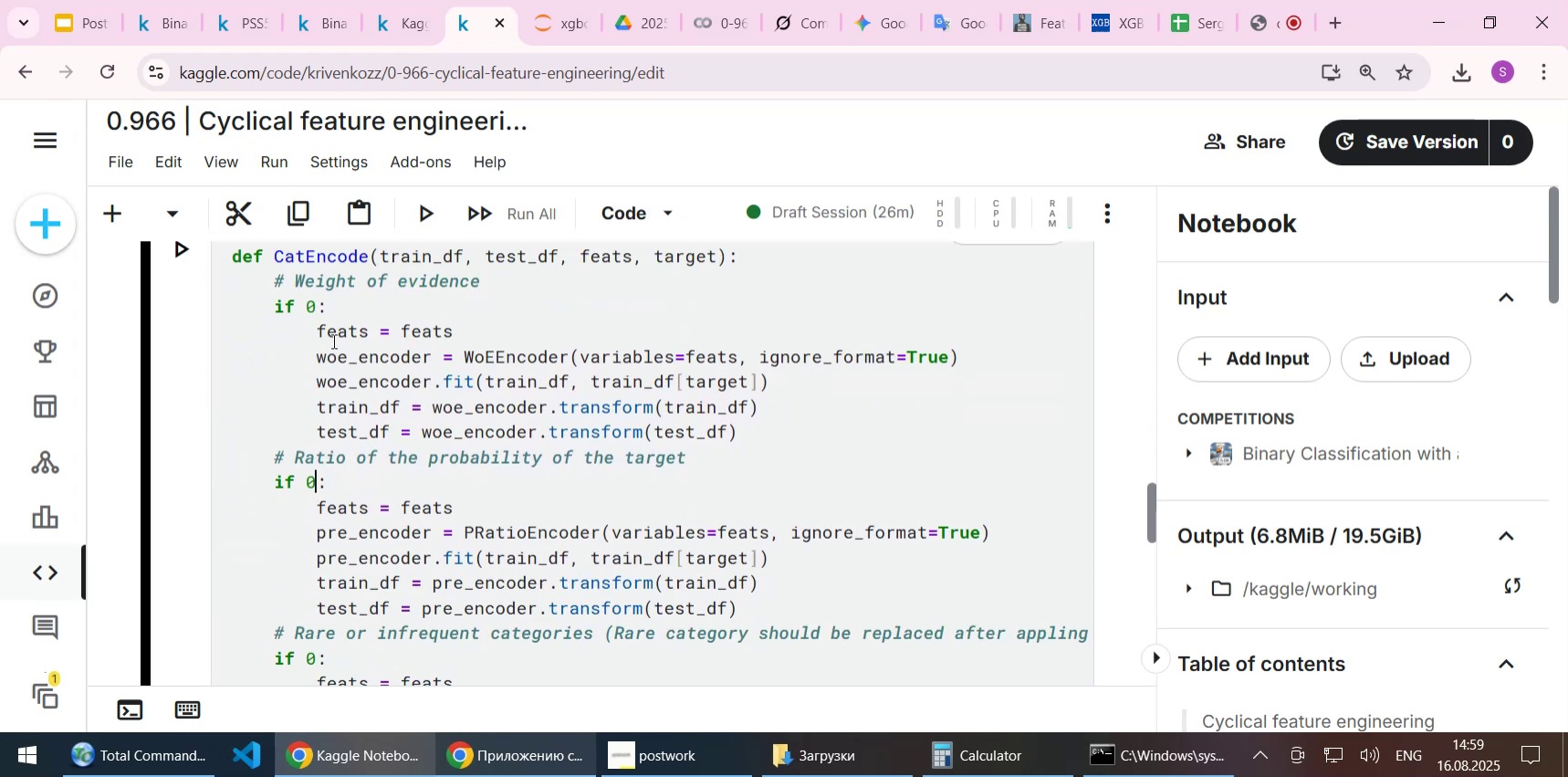 
key(ArrowLeft)
 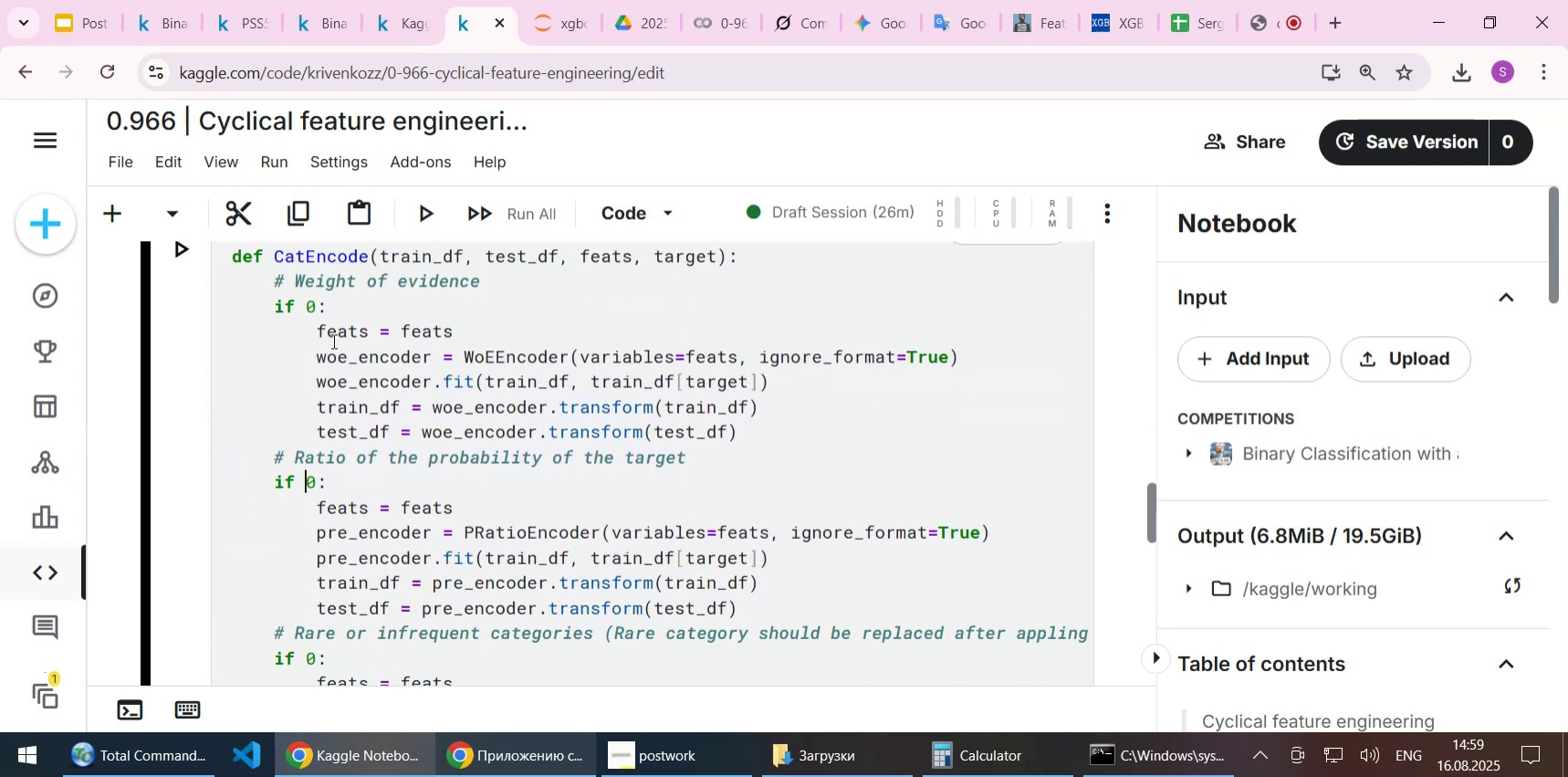 
key(Delete)
 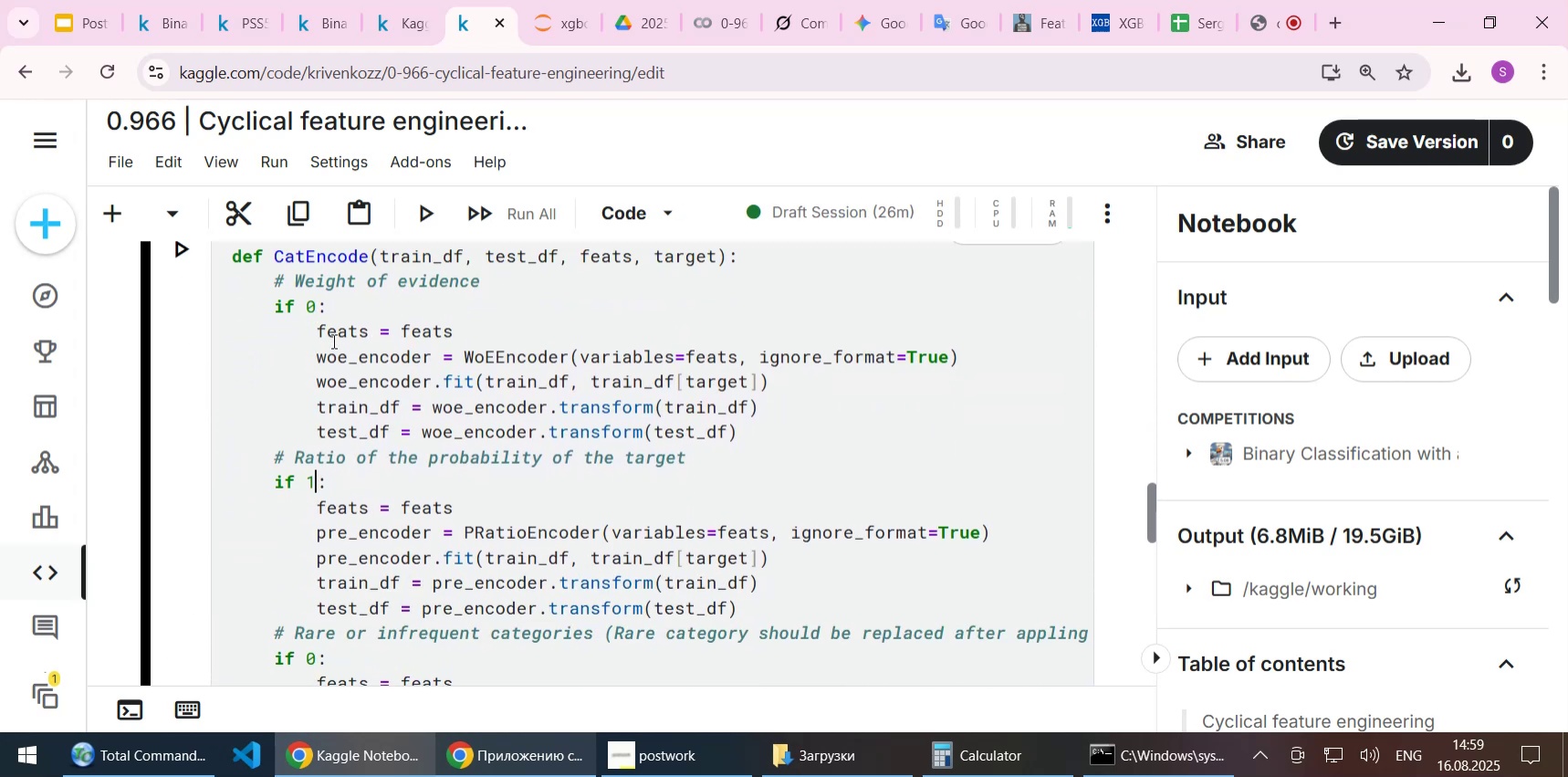 
key(1)
 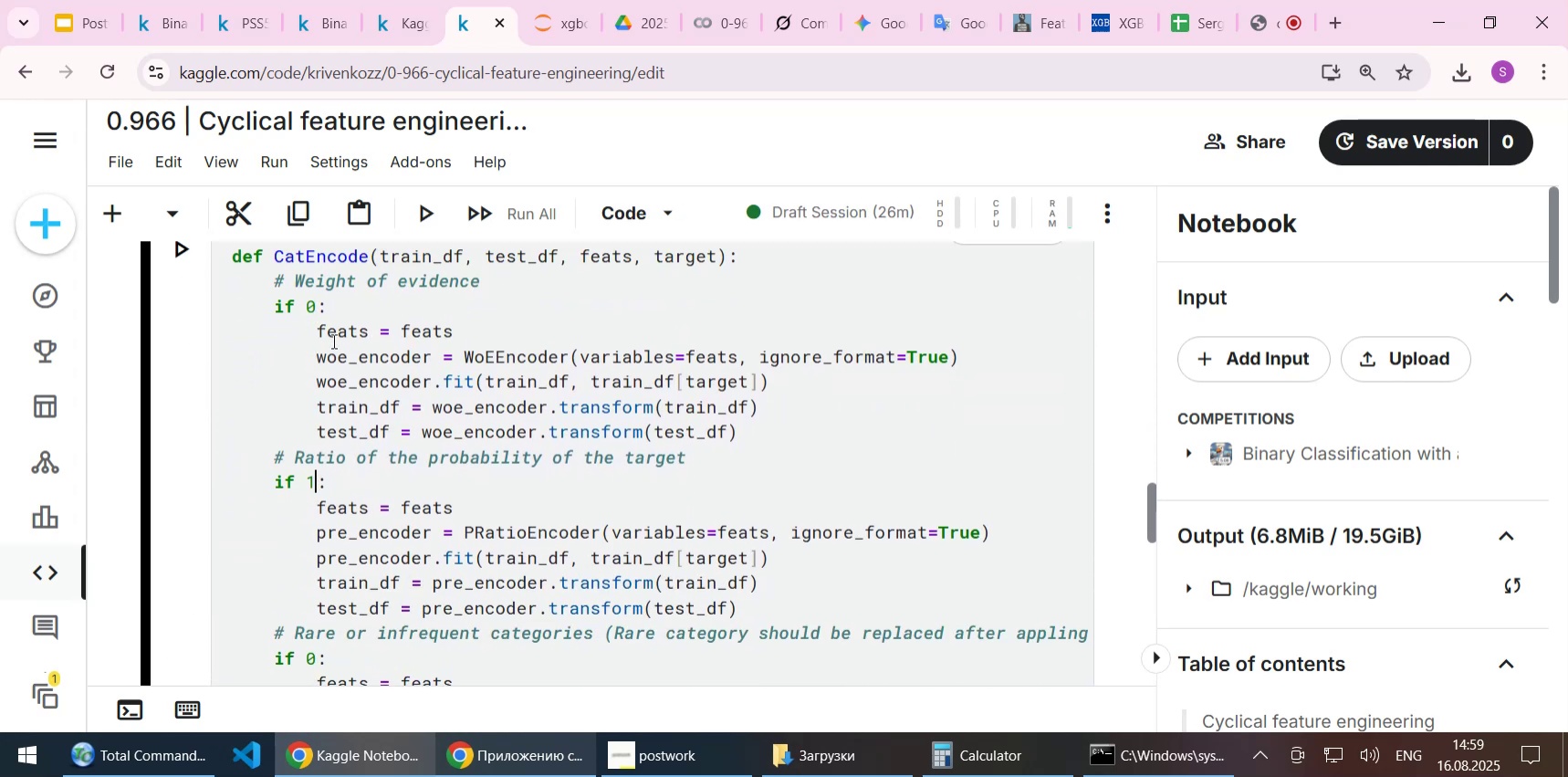 
key(Control+S)
 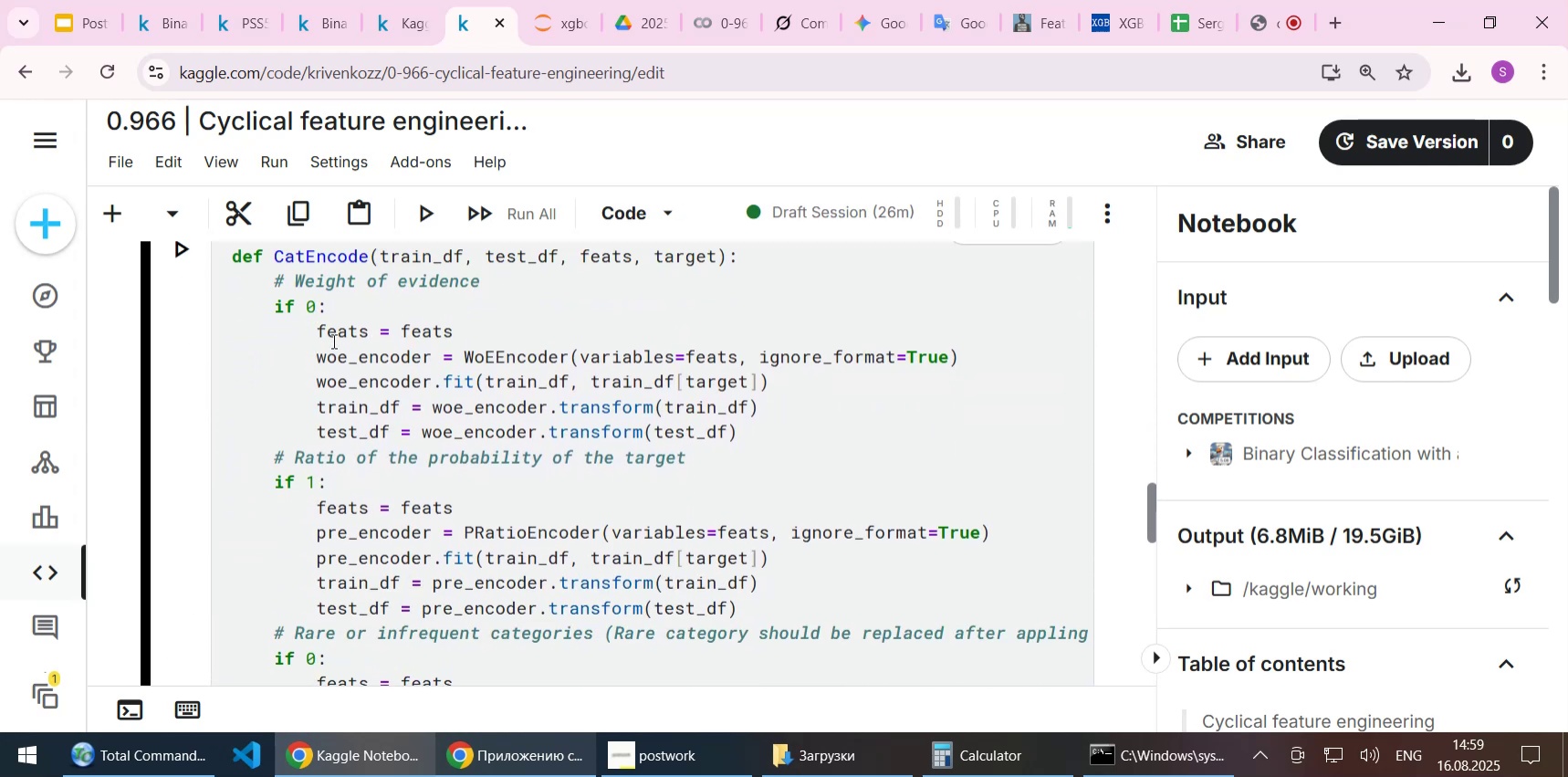 
key(Shift+Enter)
 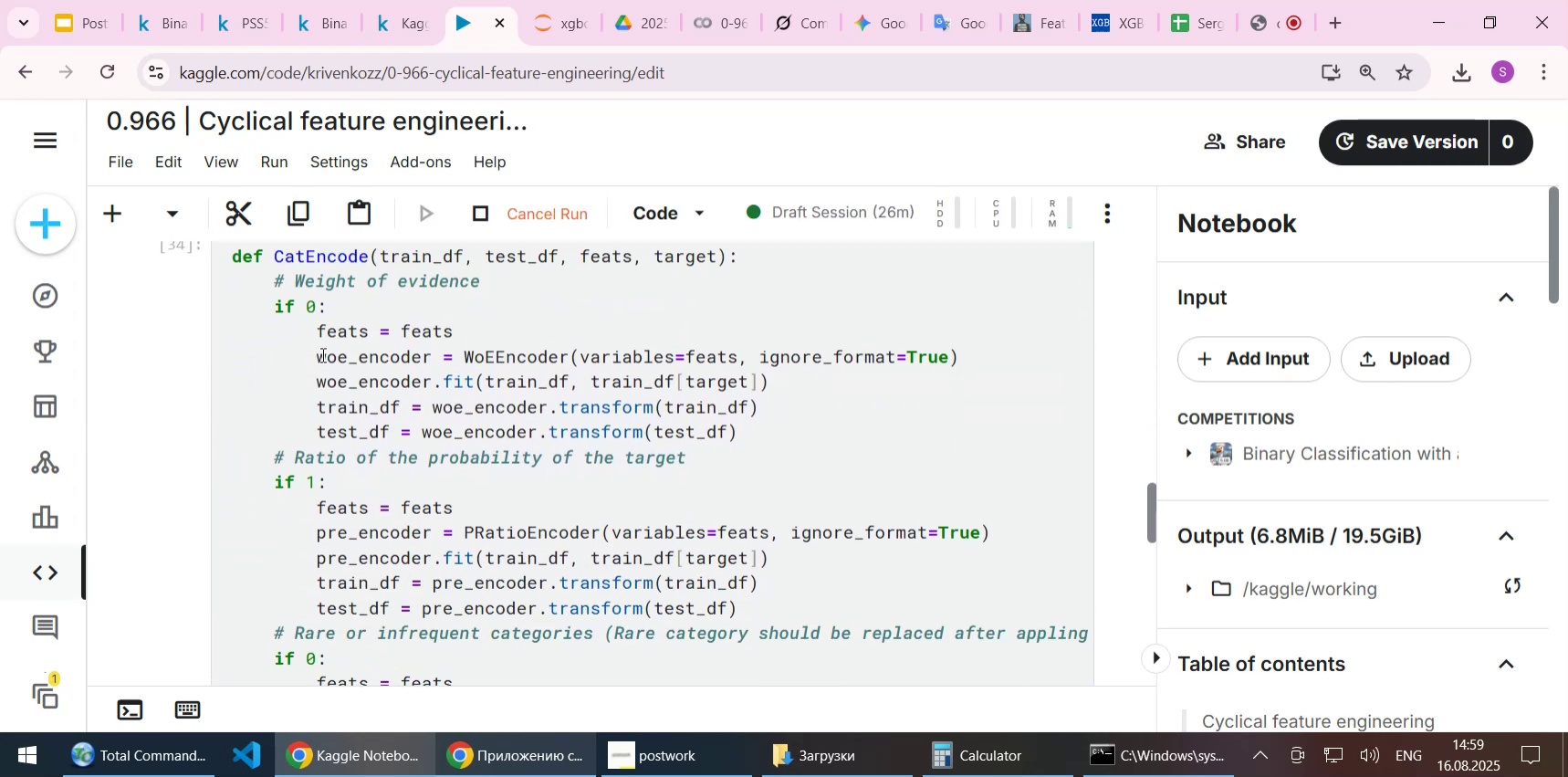 
scroll: coordinate [347, 415], scroll_direction: down, amount: 6.0
 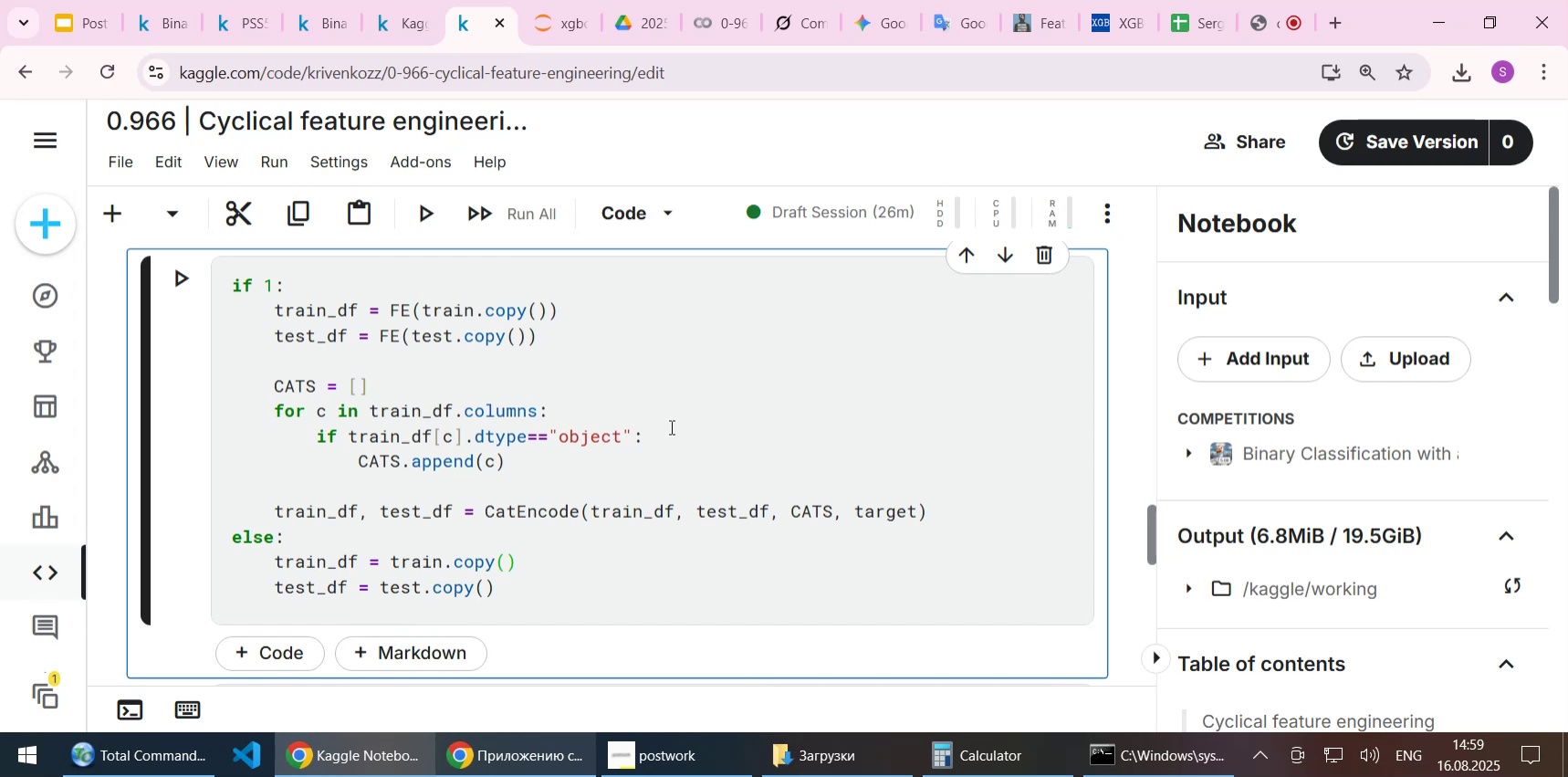 
key(Shift+Enter)
 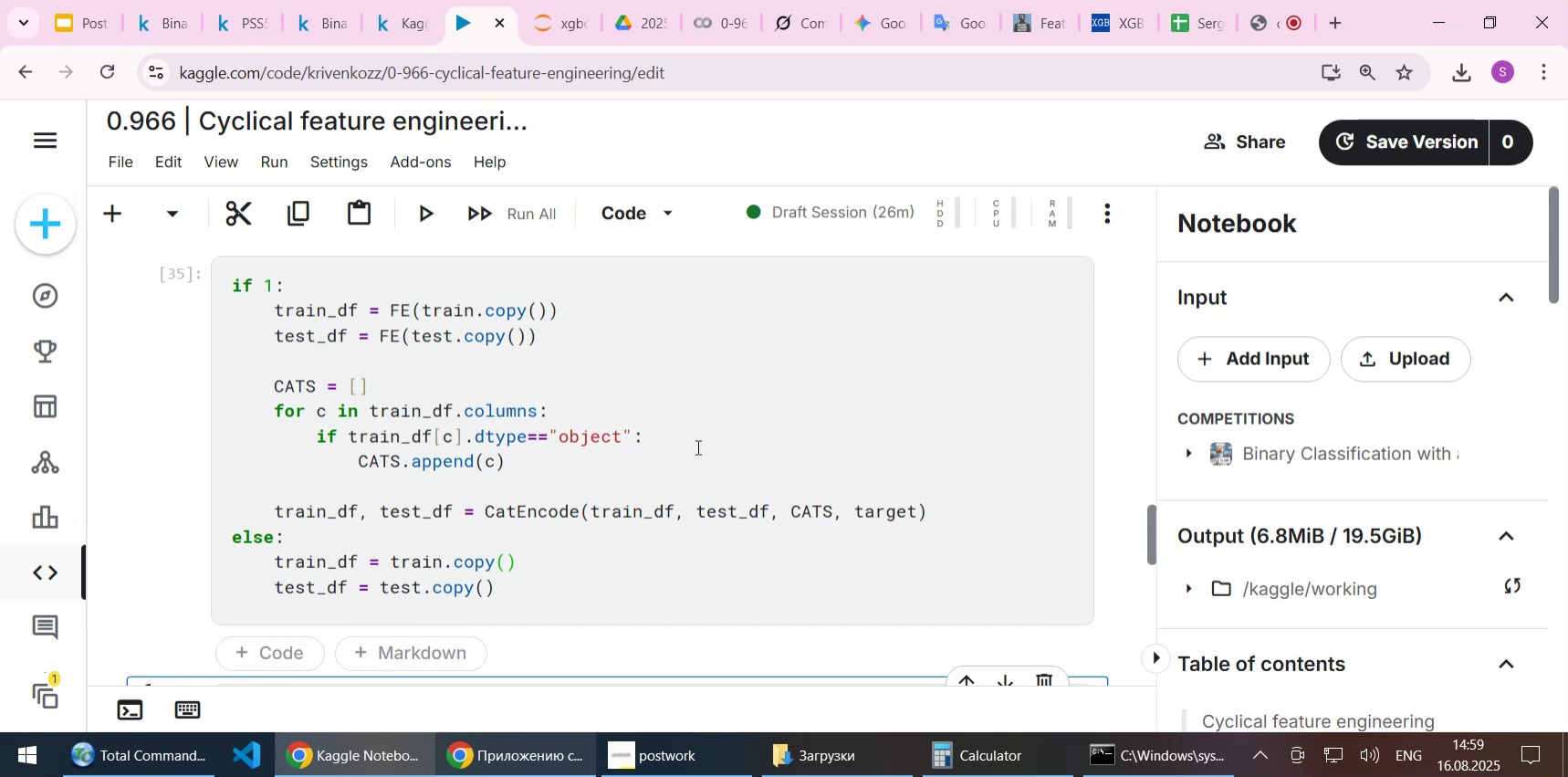 
scroll: coordinate [702, 473], scroll_direction: down, amount: 1.0
 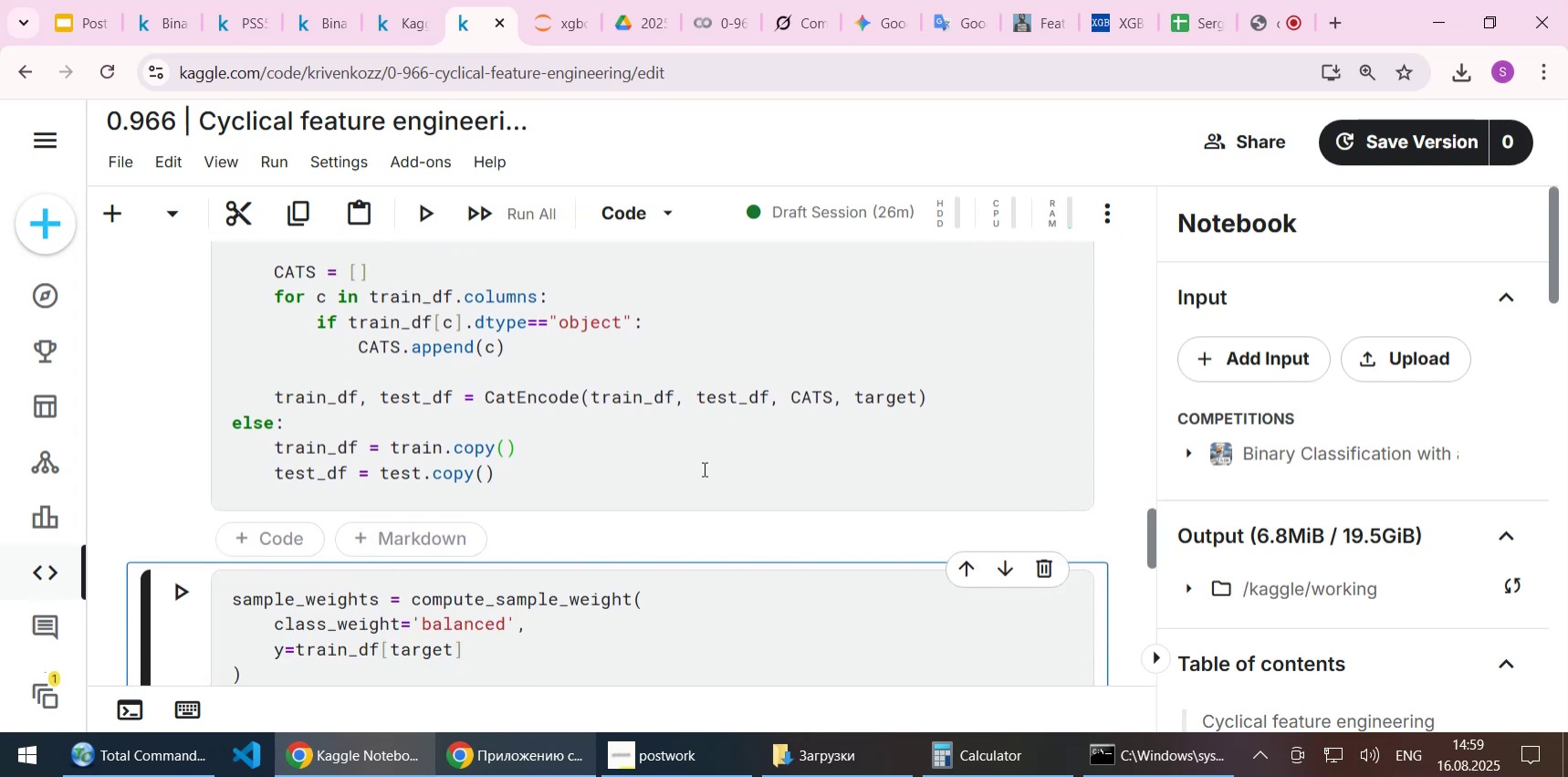 
scroll: coordinate [704, 462], scroll_direction: up, amount: 2.0
 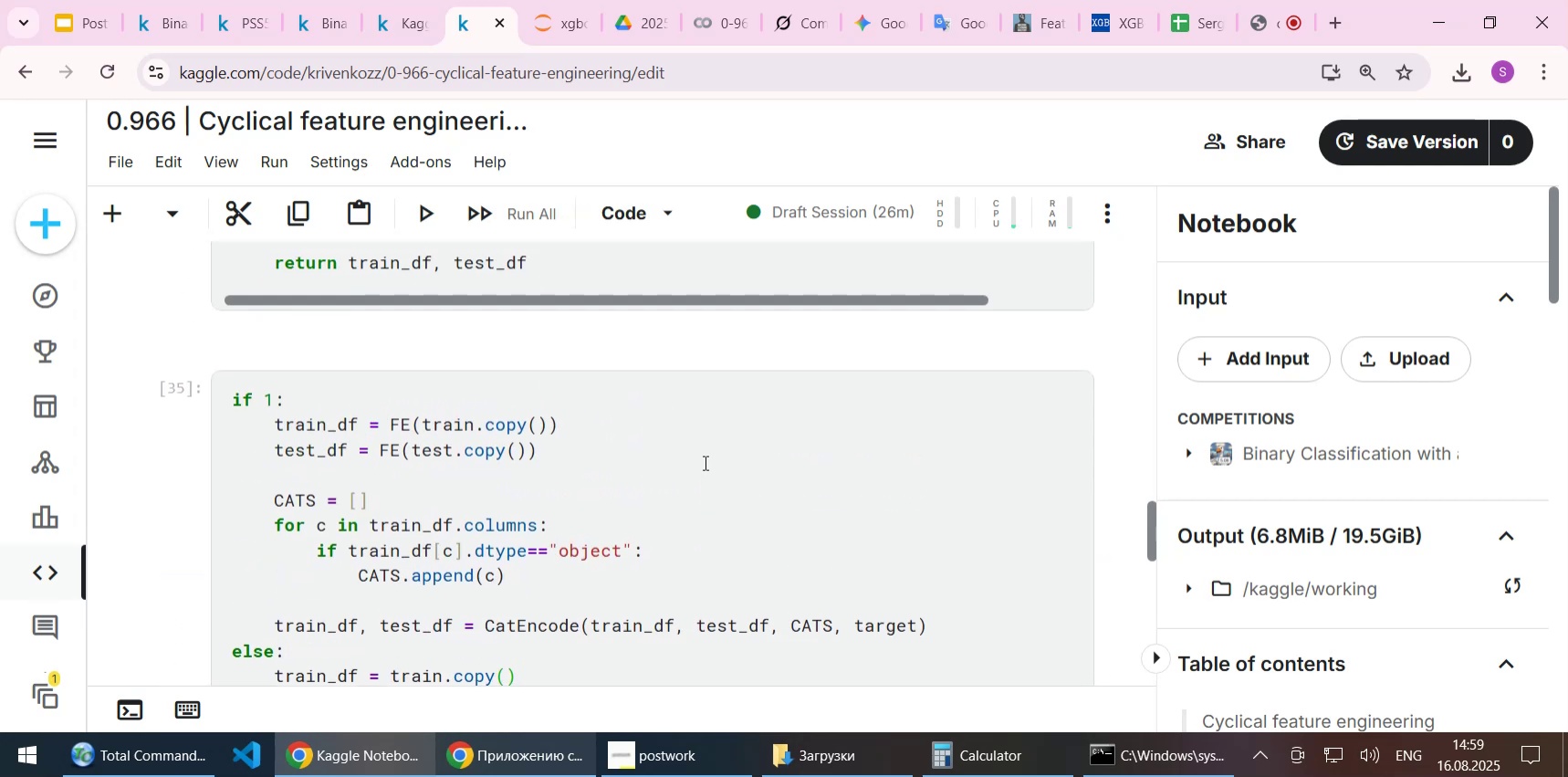 
scroll: coordinate [704, 462], scroll_direction: down, amount: 1.0
 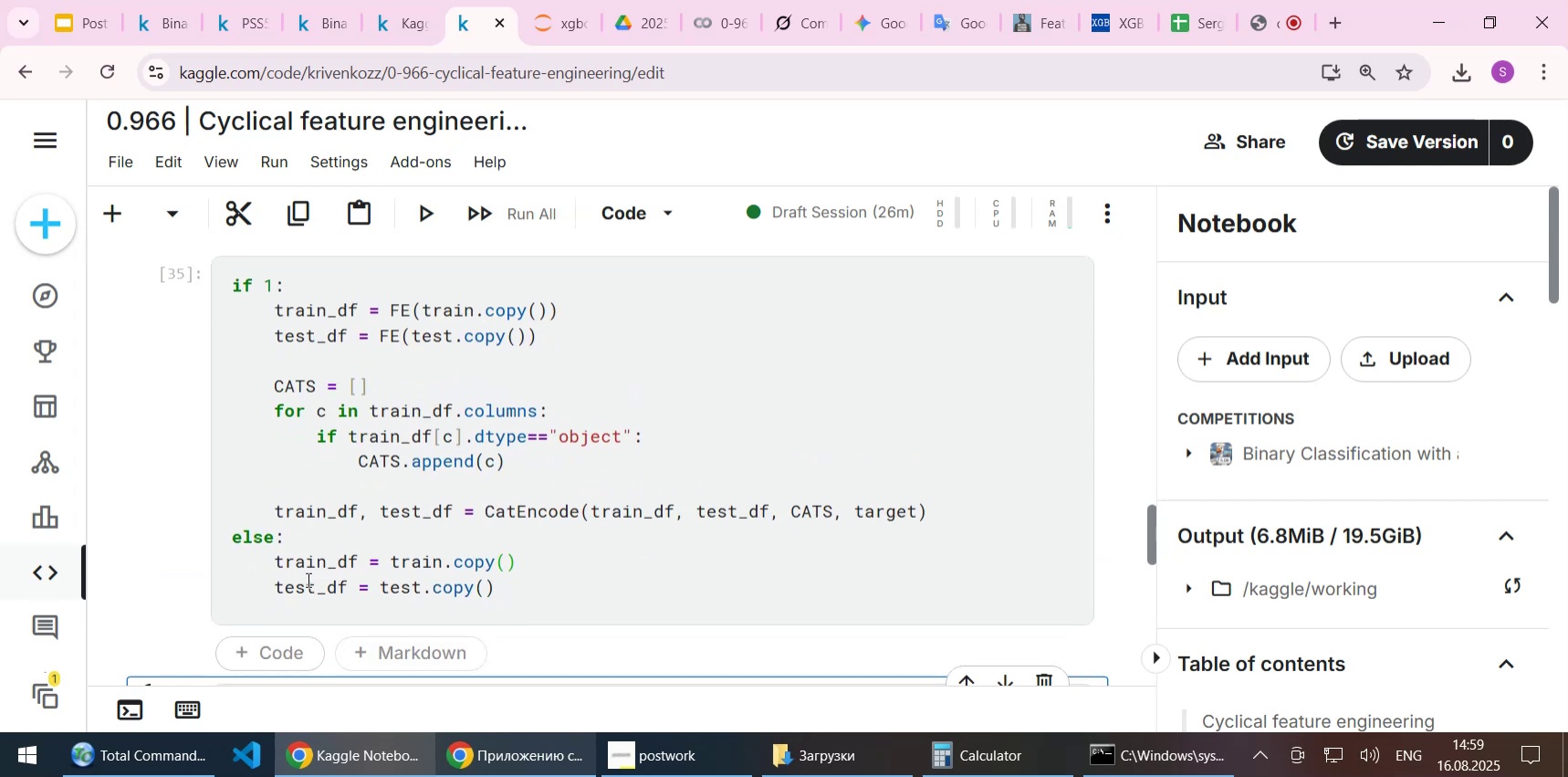 
left_click([267, 656])
 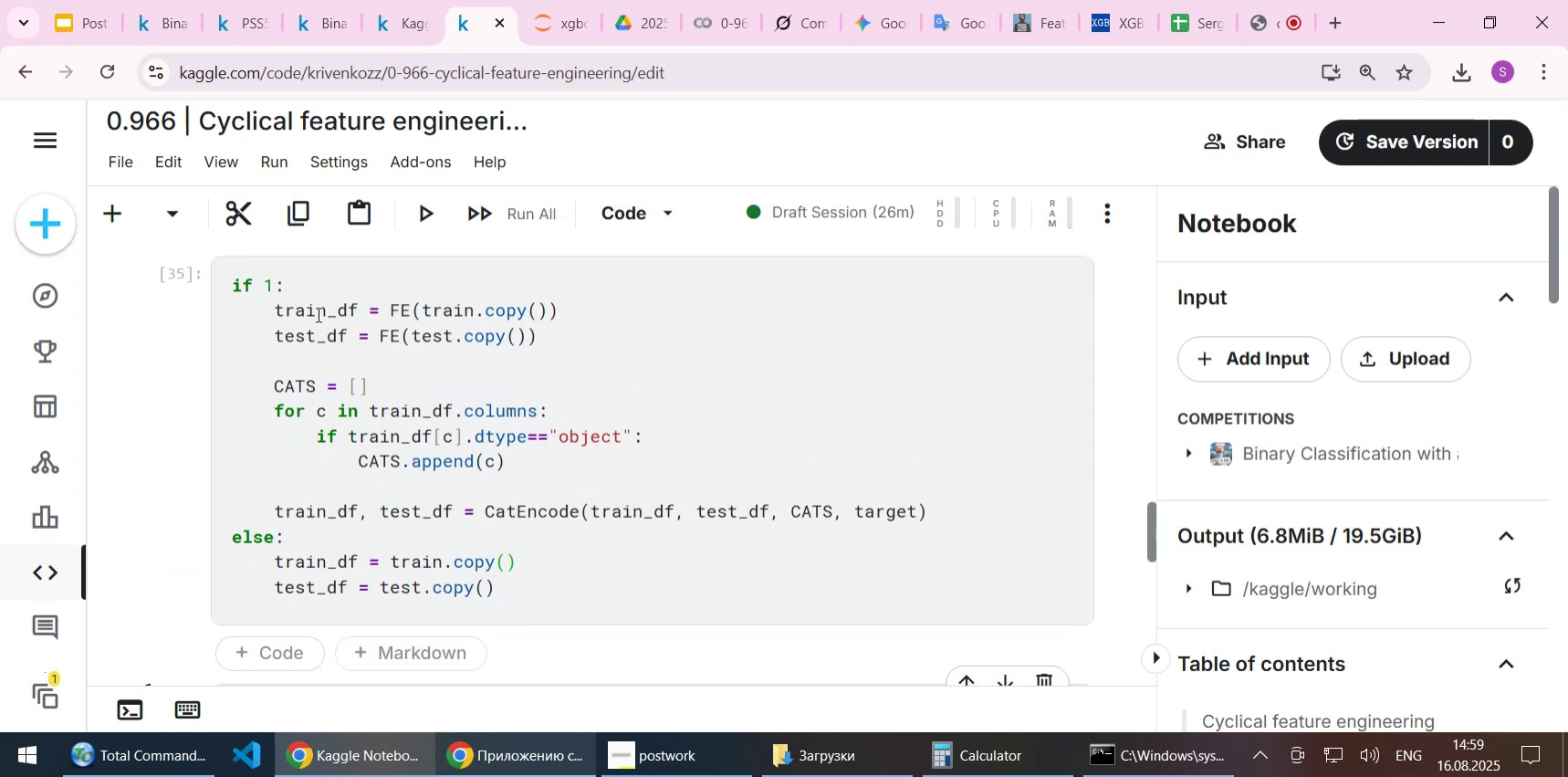 
double_click([317, 314])
 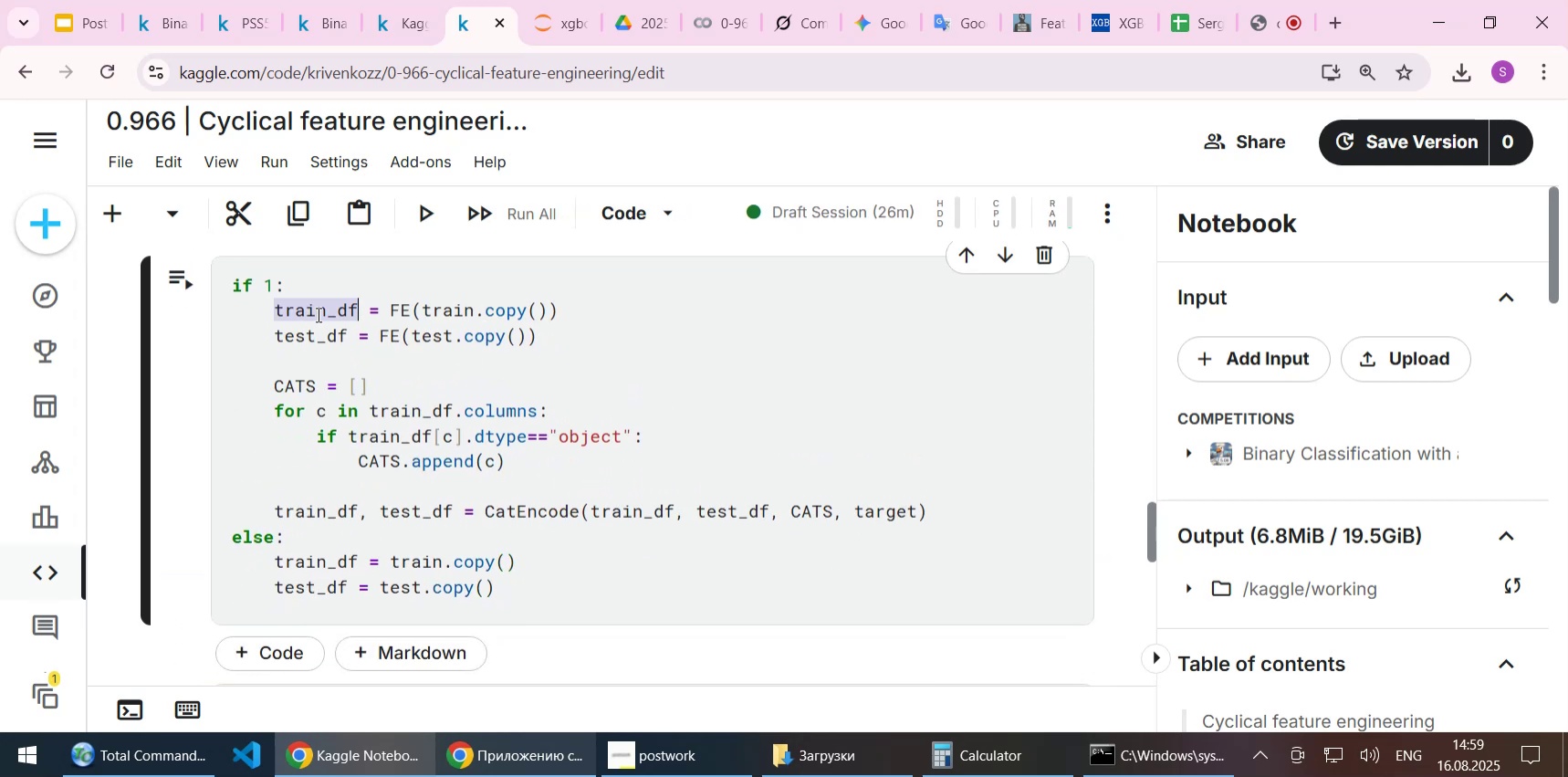 
key(Control+C)
 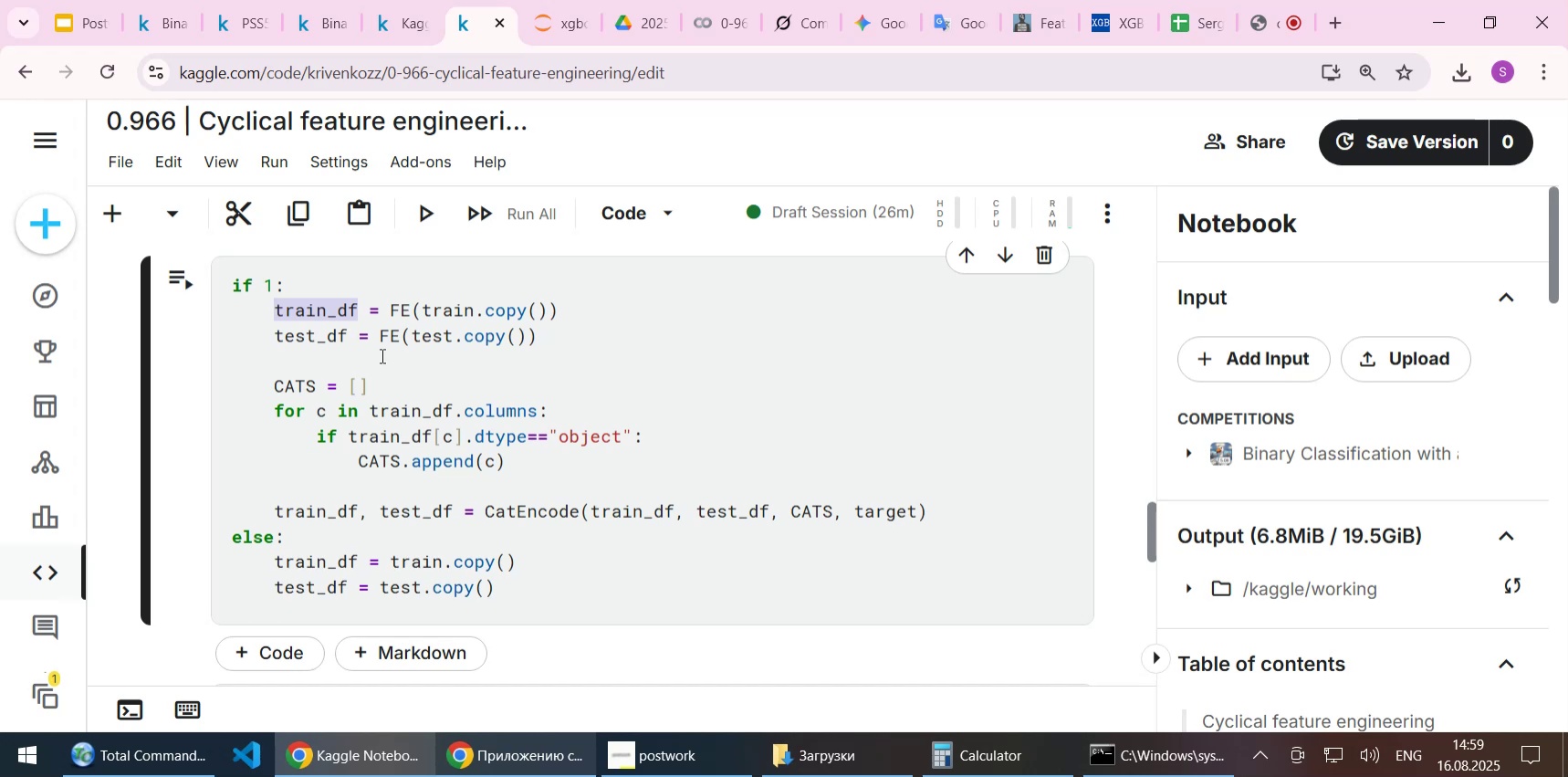 
scroll: coordinate [381, 355], scroll_direction: down, amount: 1.0
 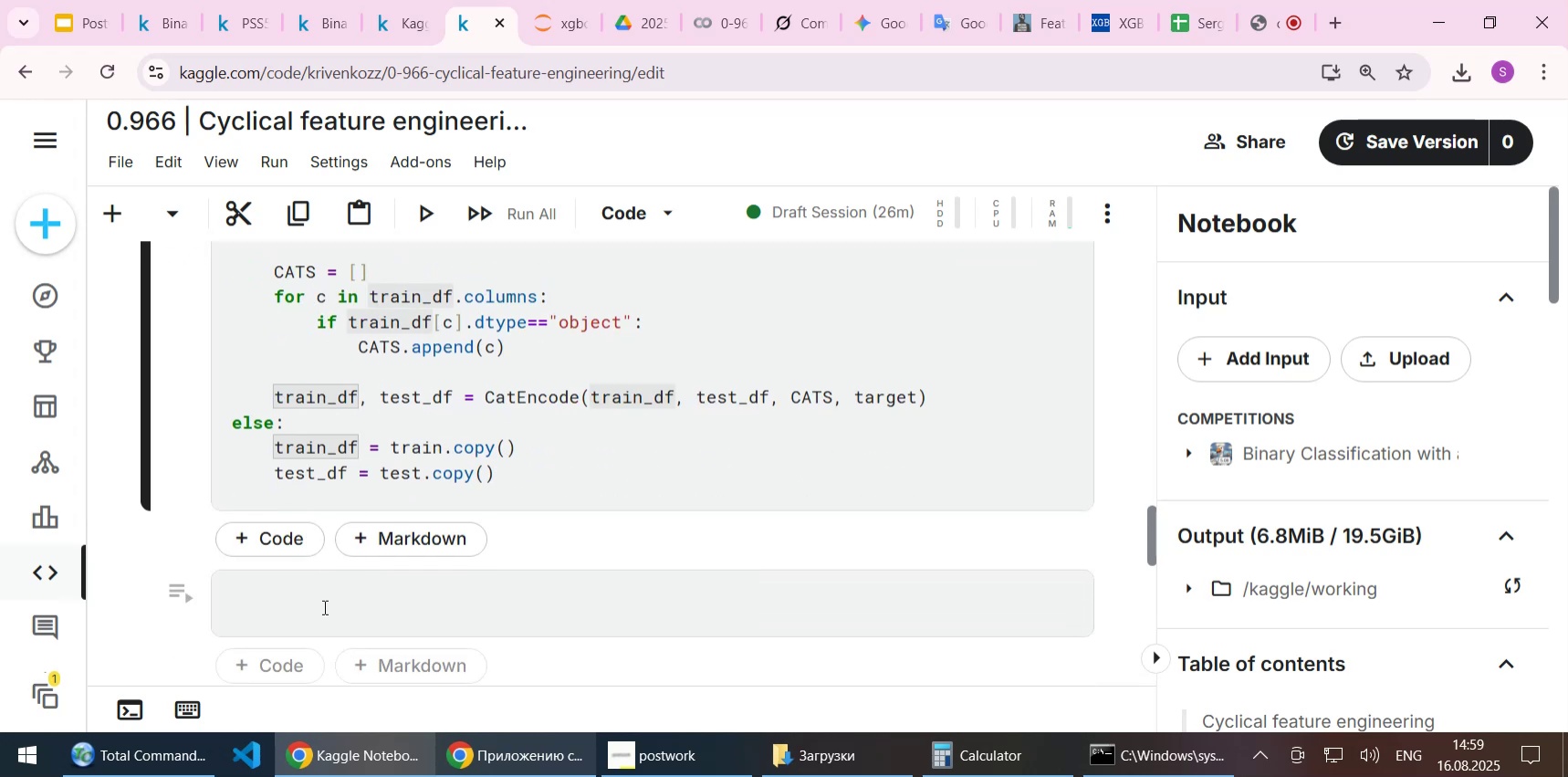 
left_click([323, 606])
 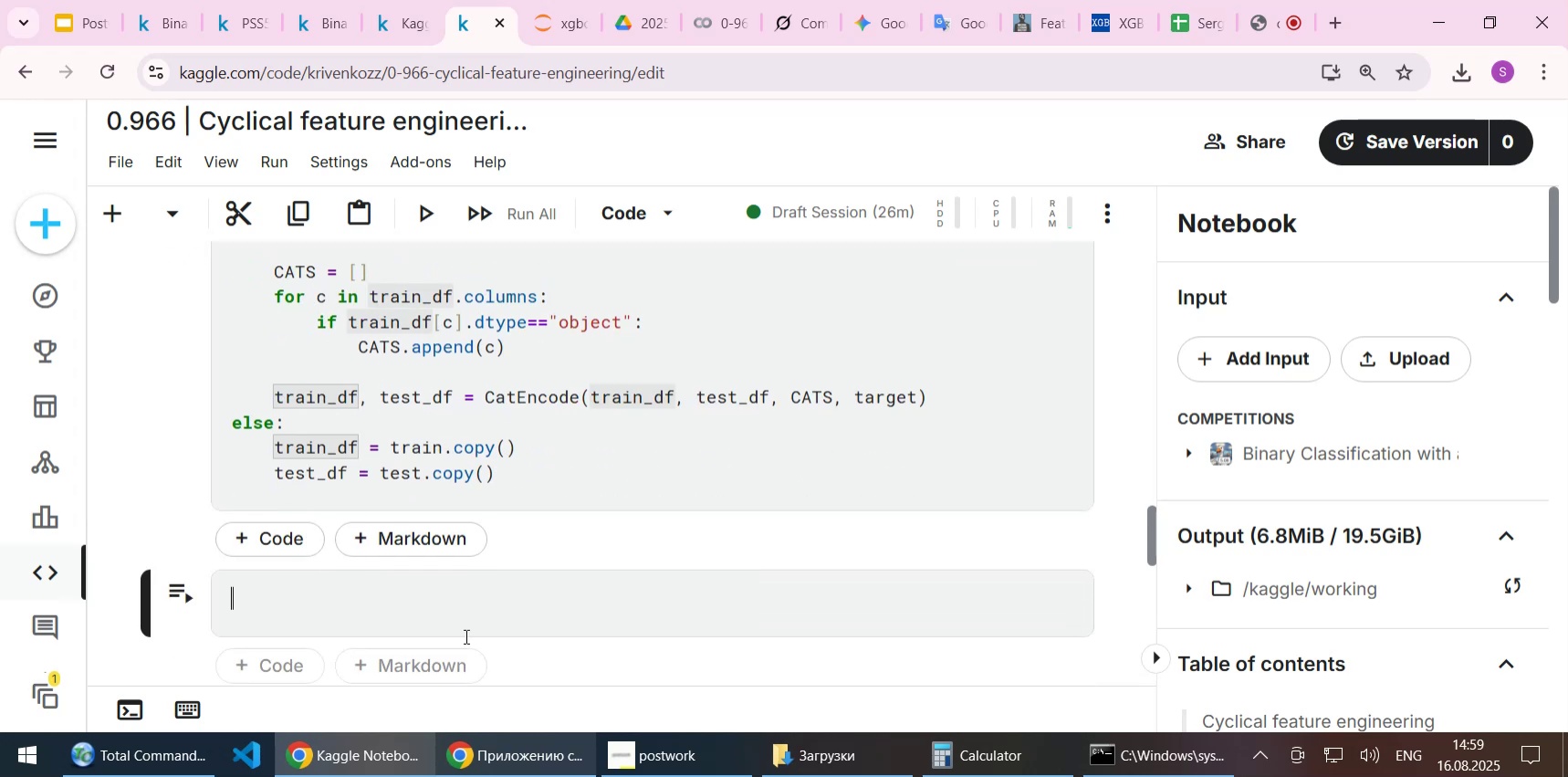 
key(Control+ControlLeft)
 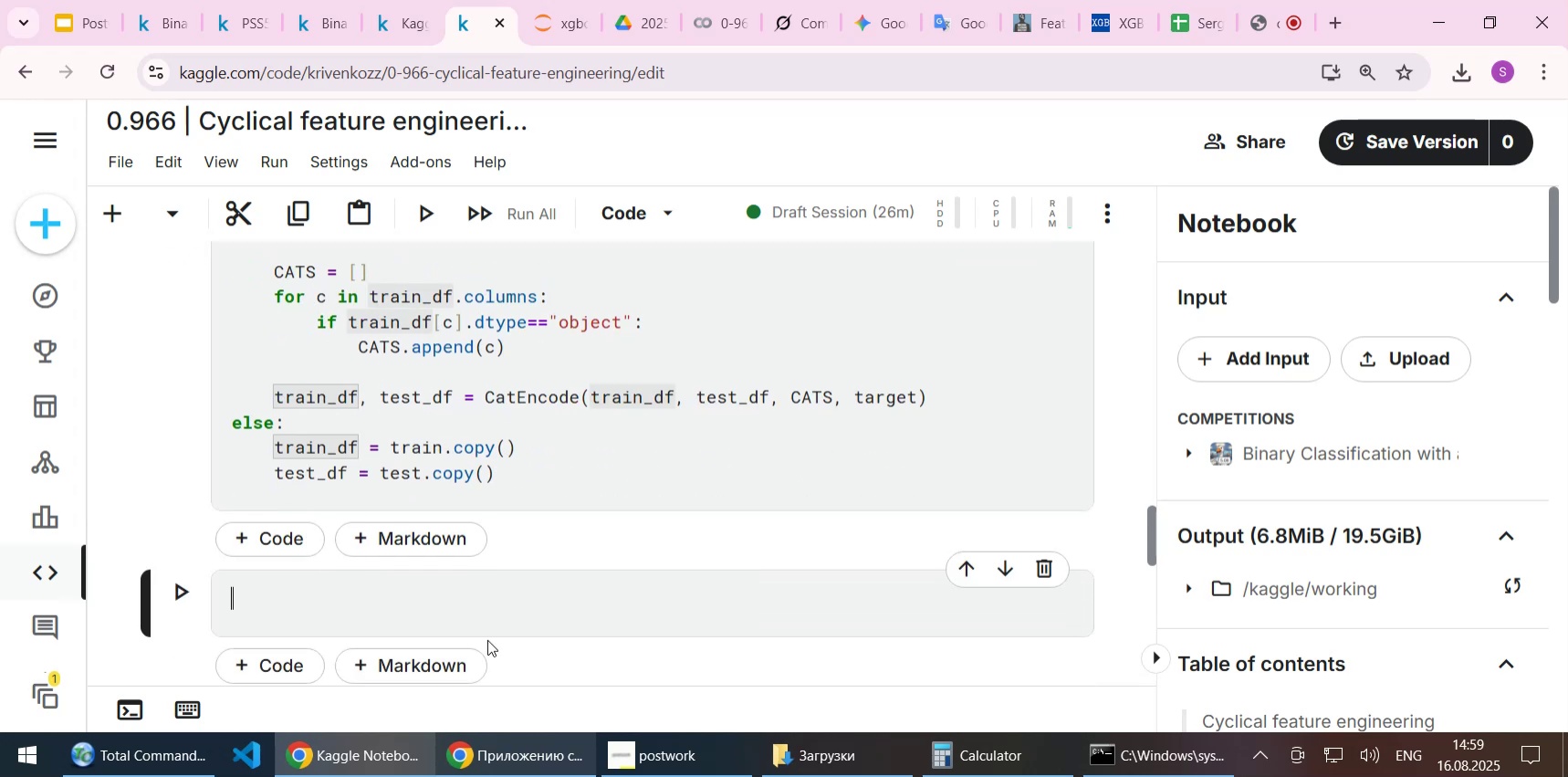 
key(Control+V)
 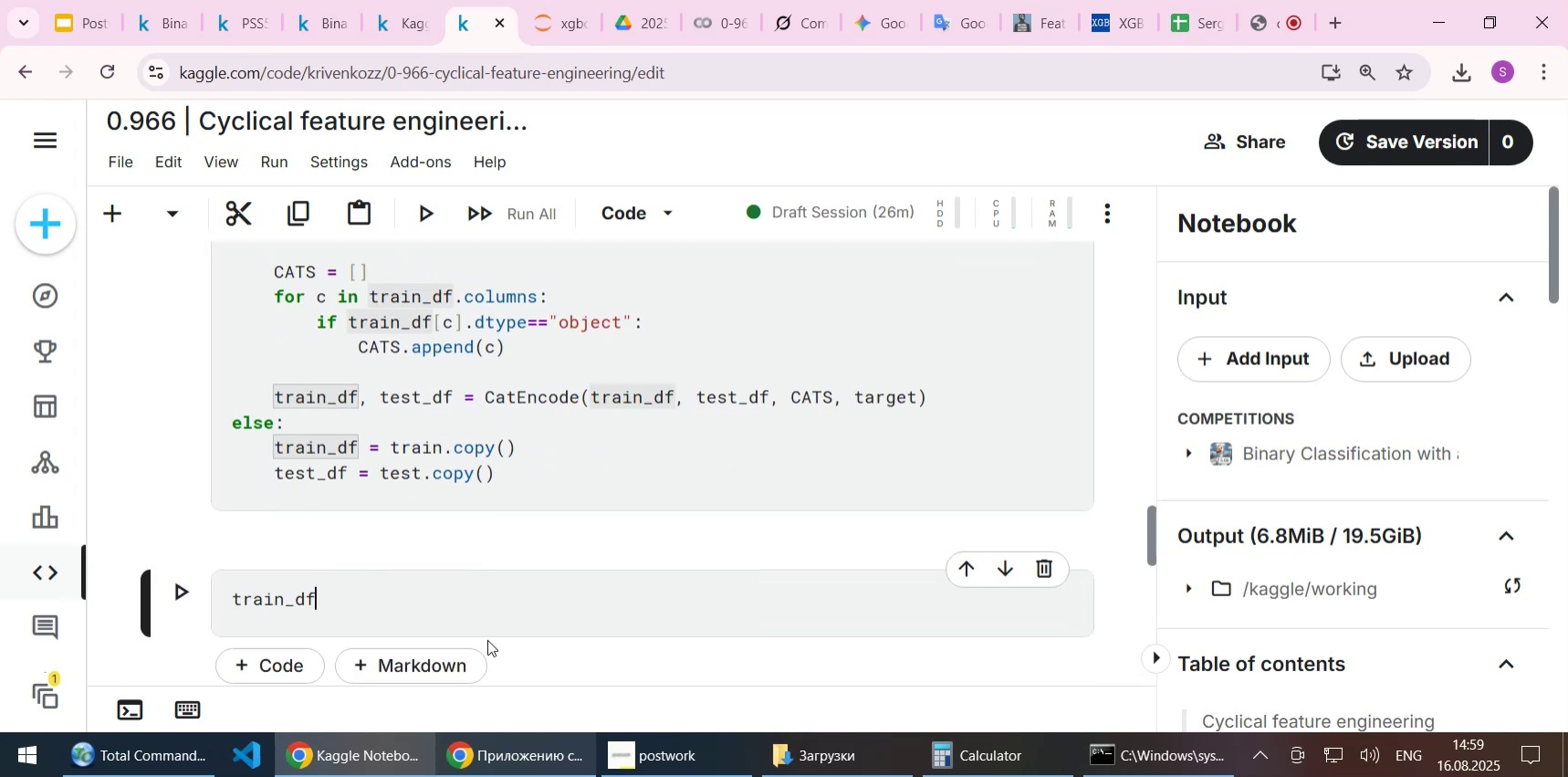 
key(Shift+ShiftLeft)
 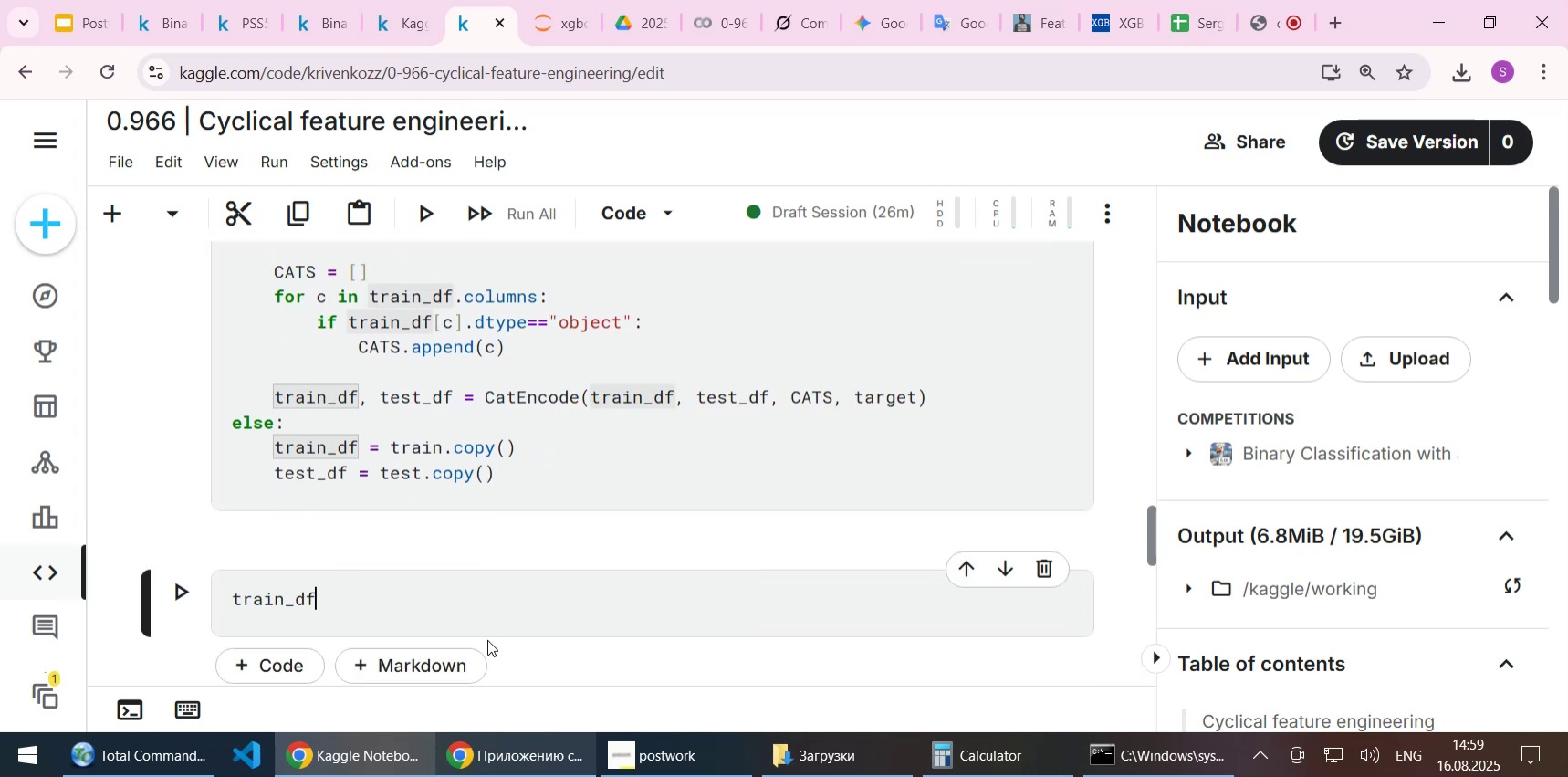 
key(Shift+Enter)
 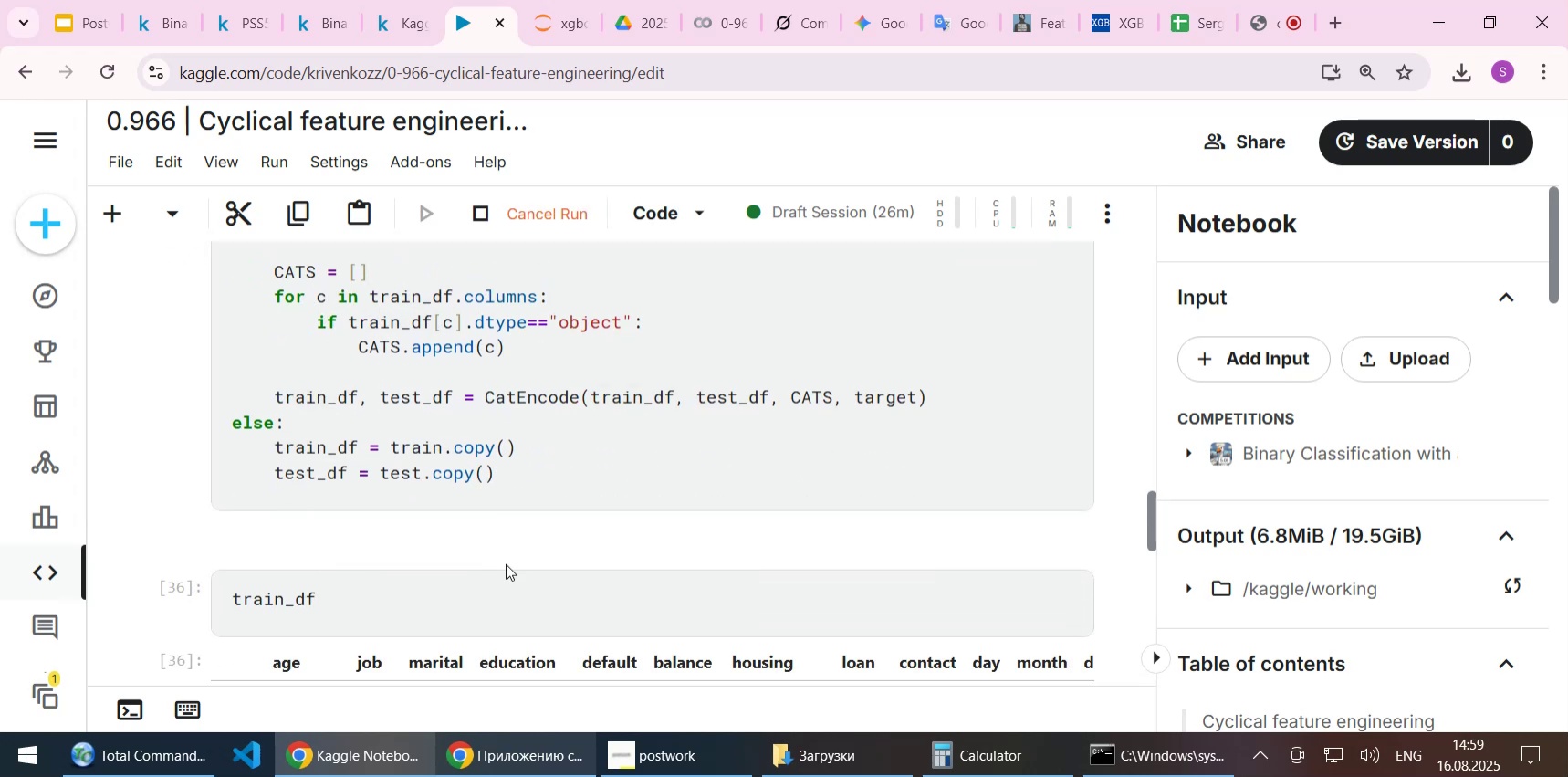 
scroll: coordinate [541, 536], scroll_direction: down, amount: 2.0
 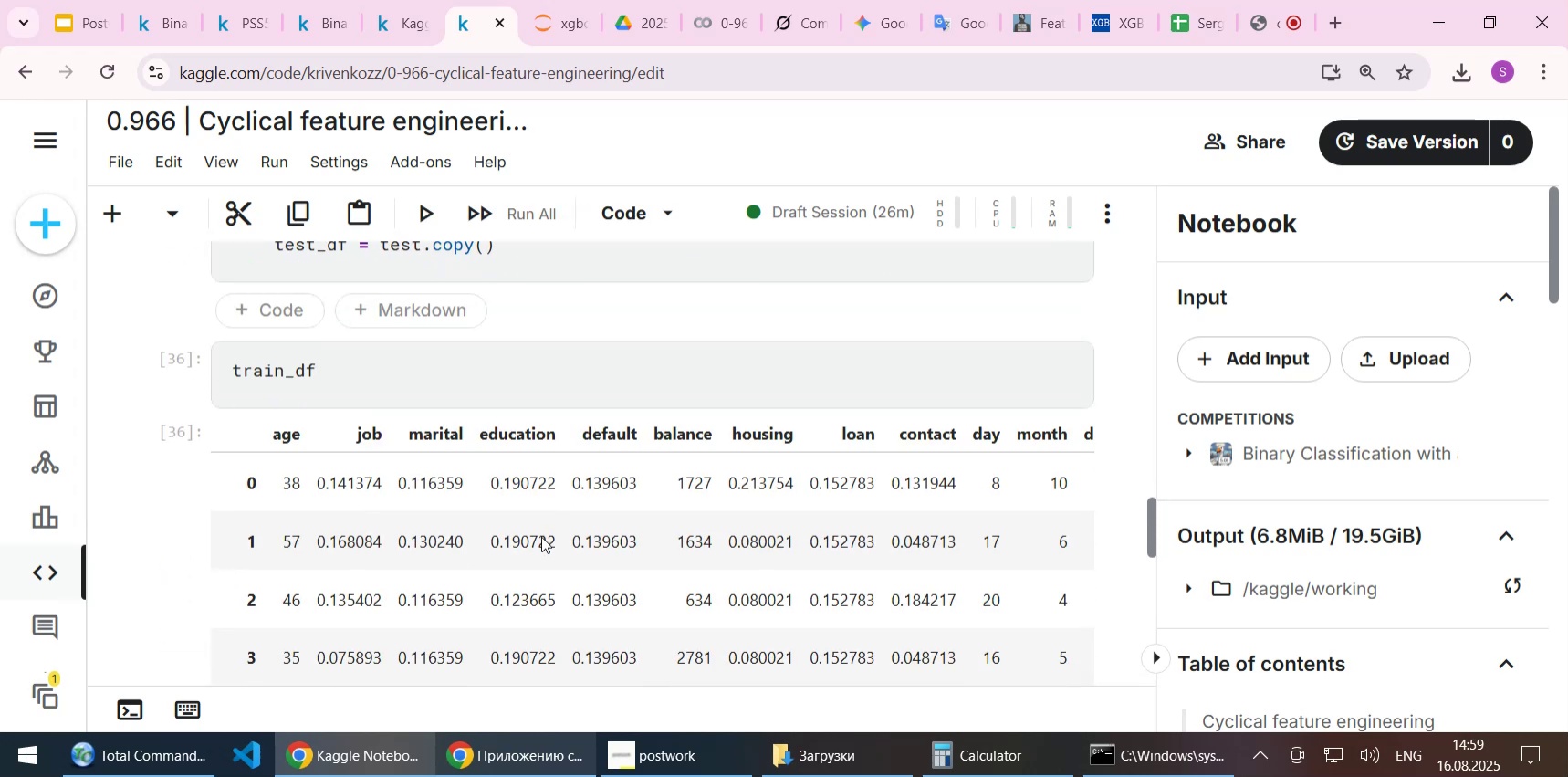 
scroll: coordinate [507, 469], scroll_direction: up, amount: 8.0
 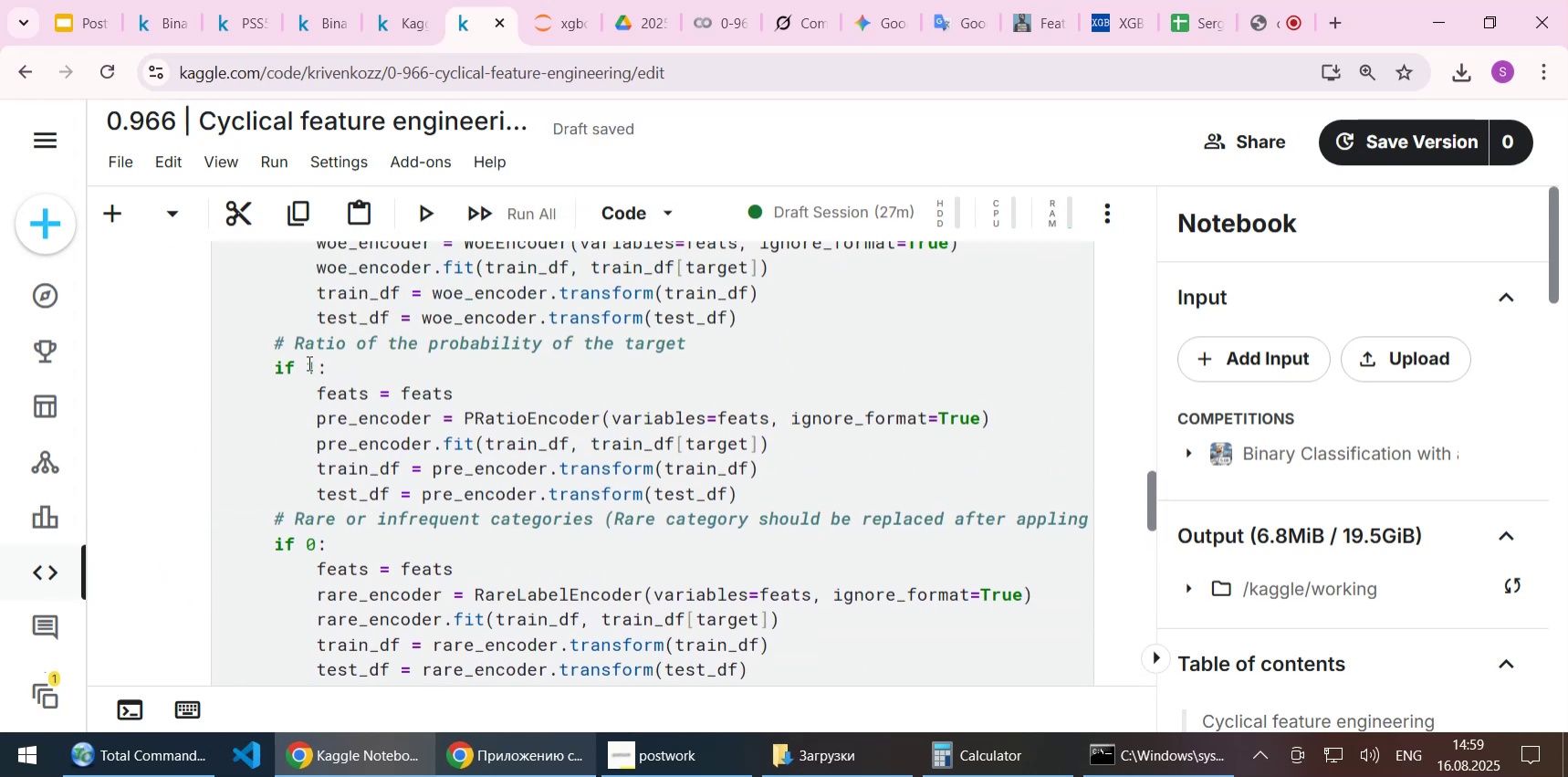 
left_click([308, 362])
 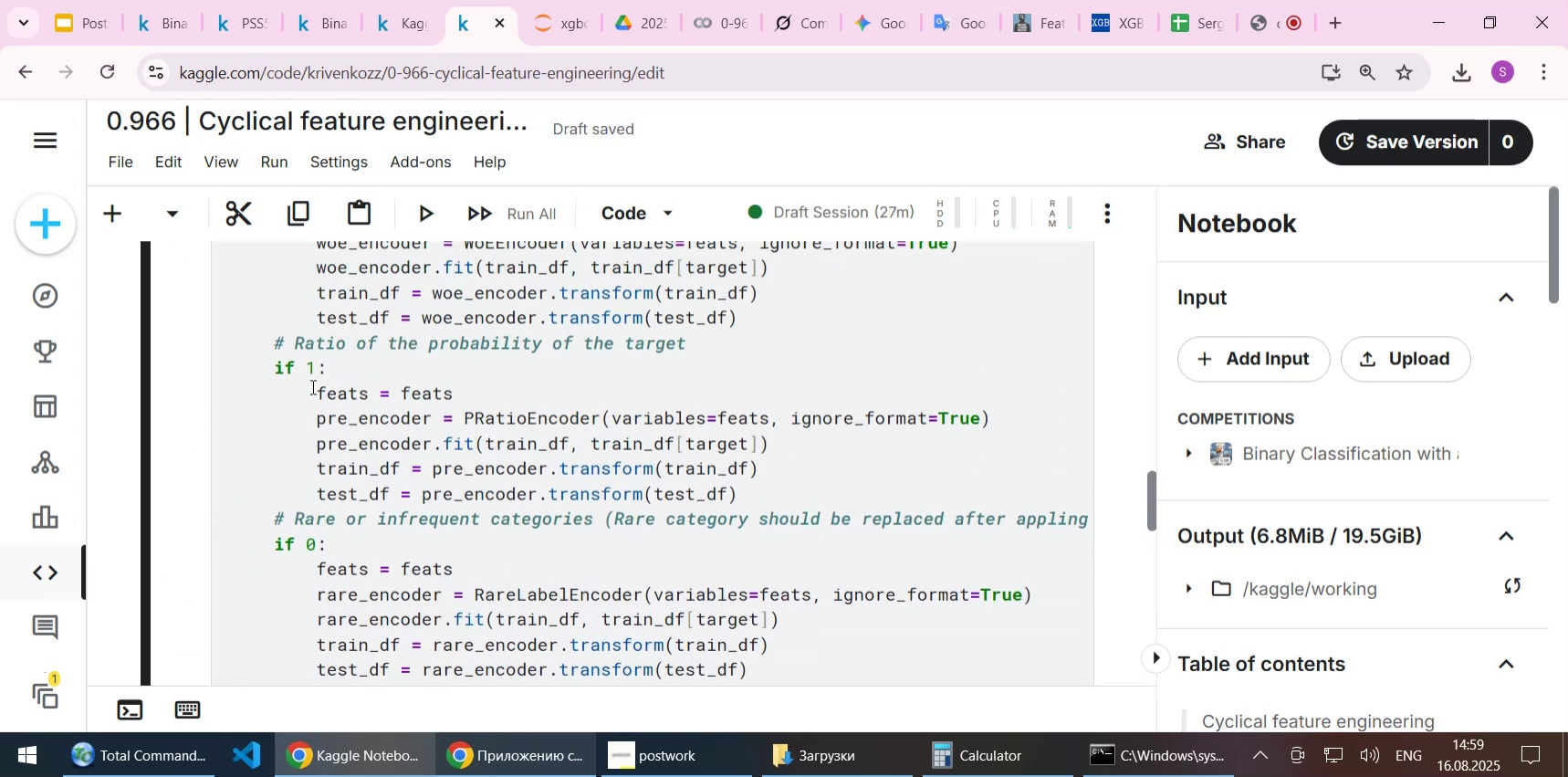 
key(Delete)
 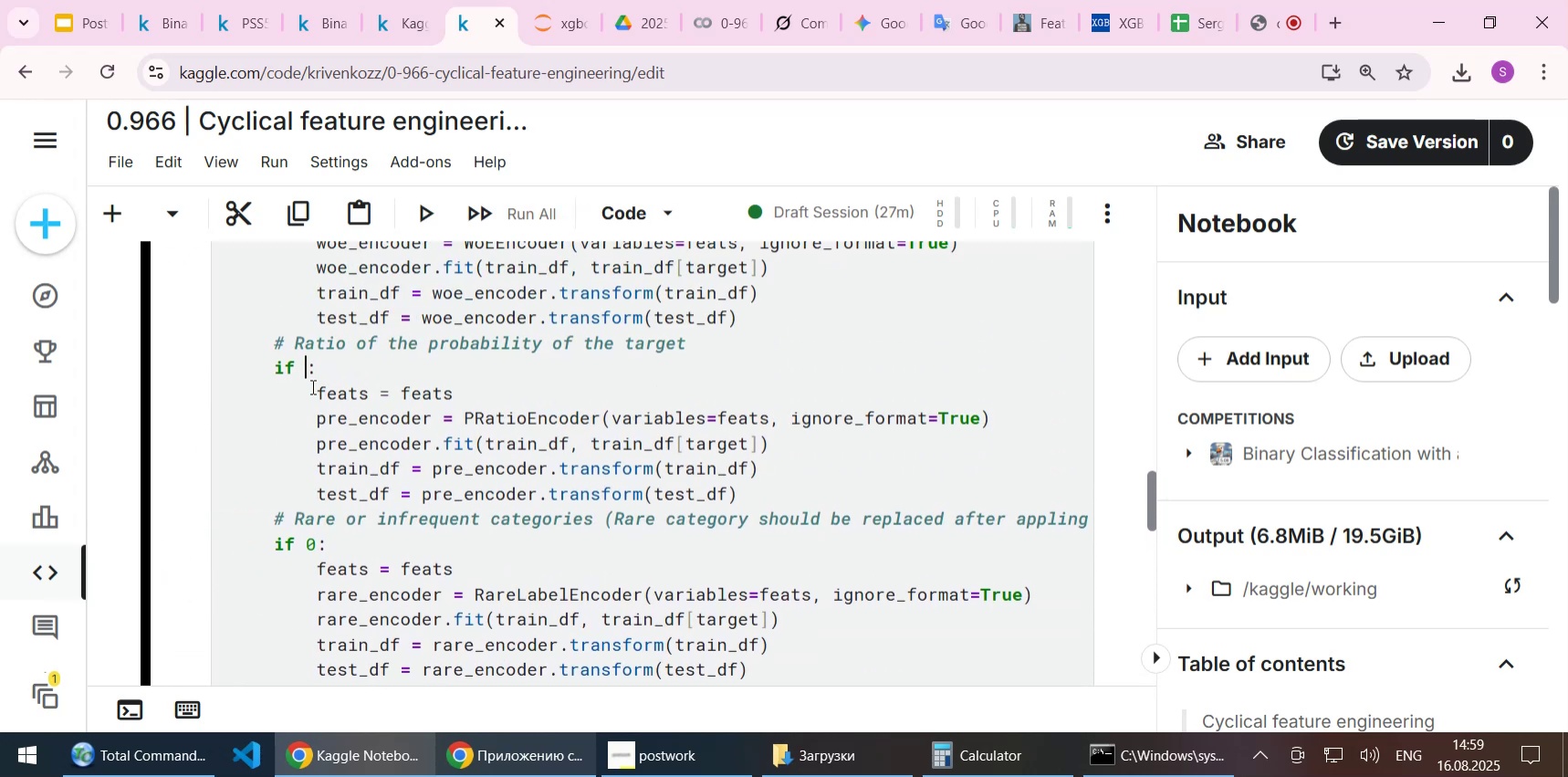 
key(0)
 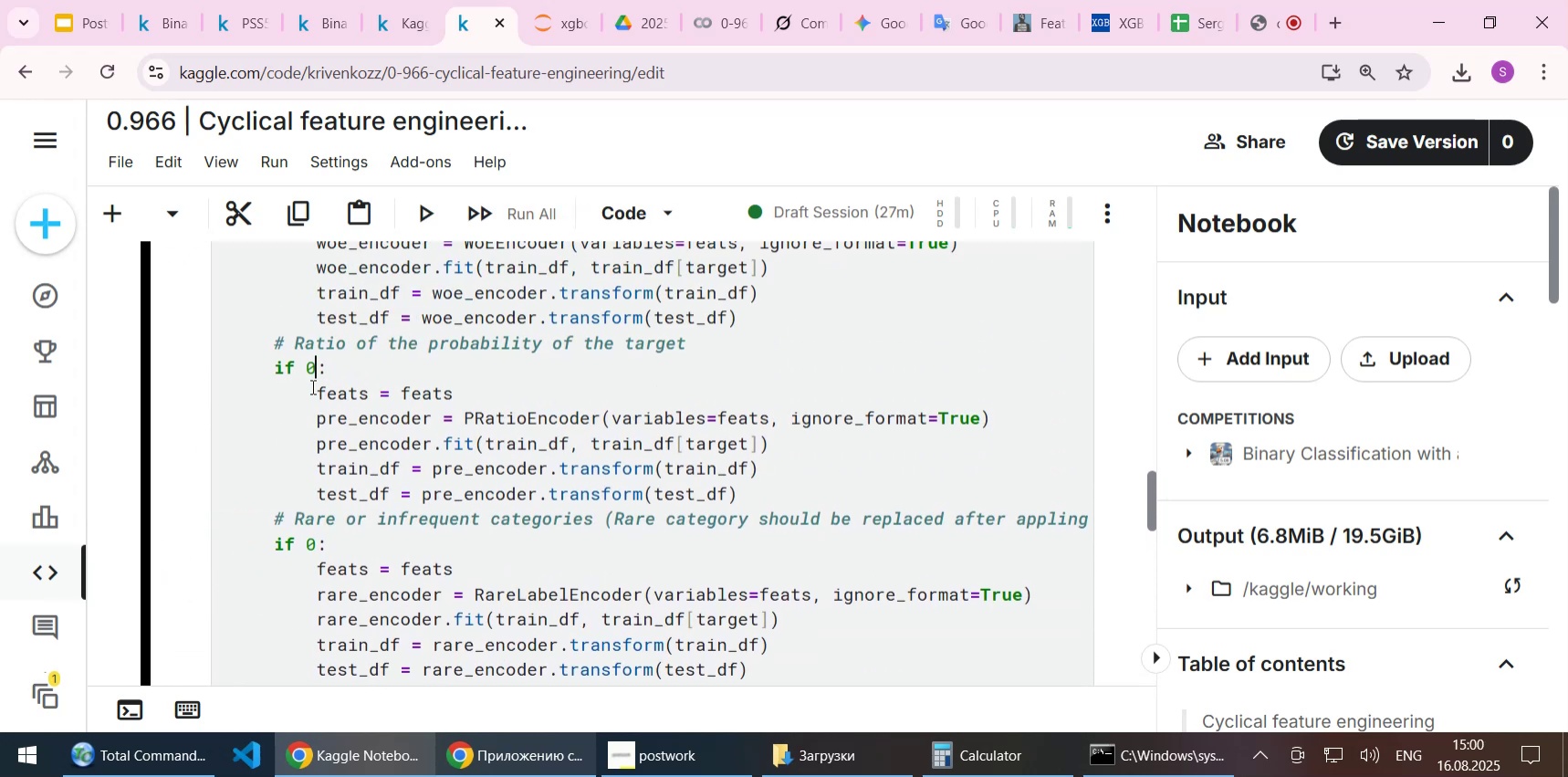 
key(ArrowDown)
 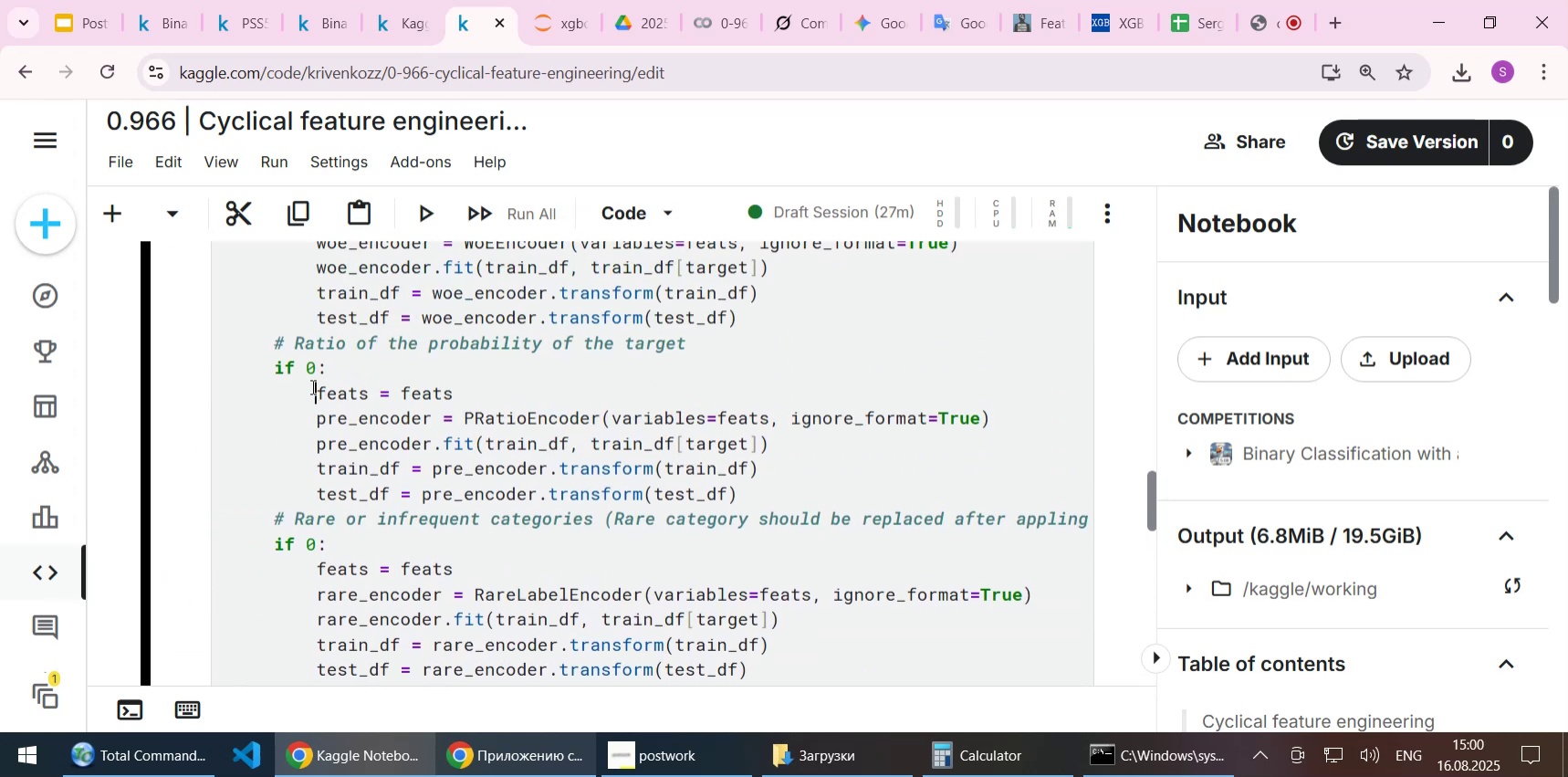 
key(ArrowDown)
 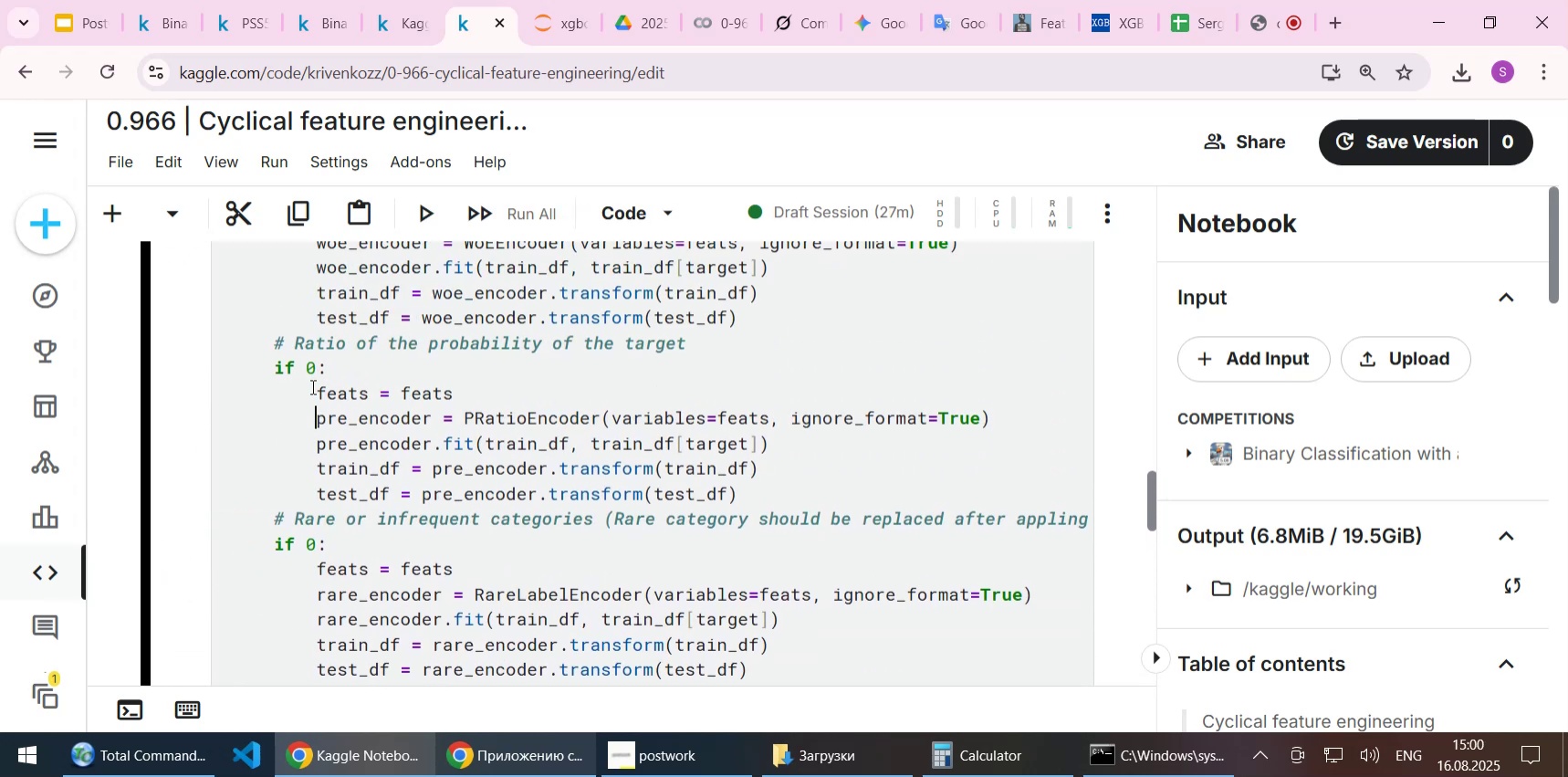 
key(ArrowDown)
 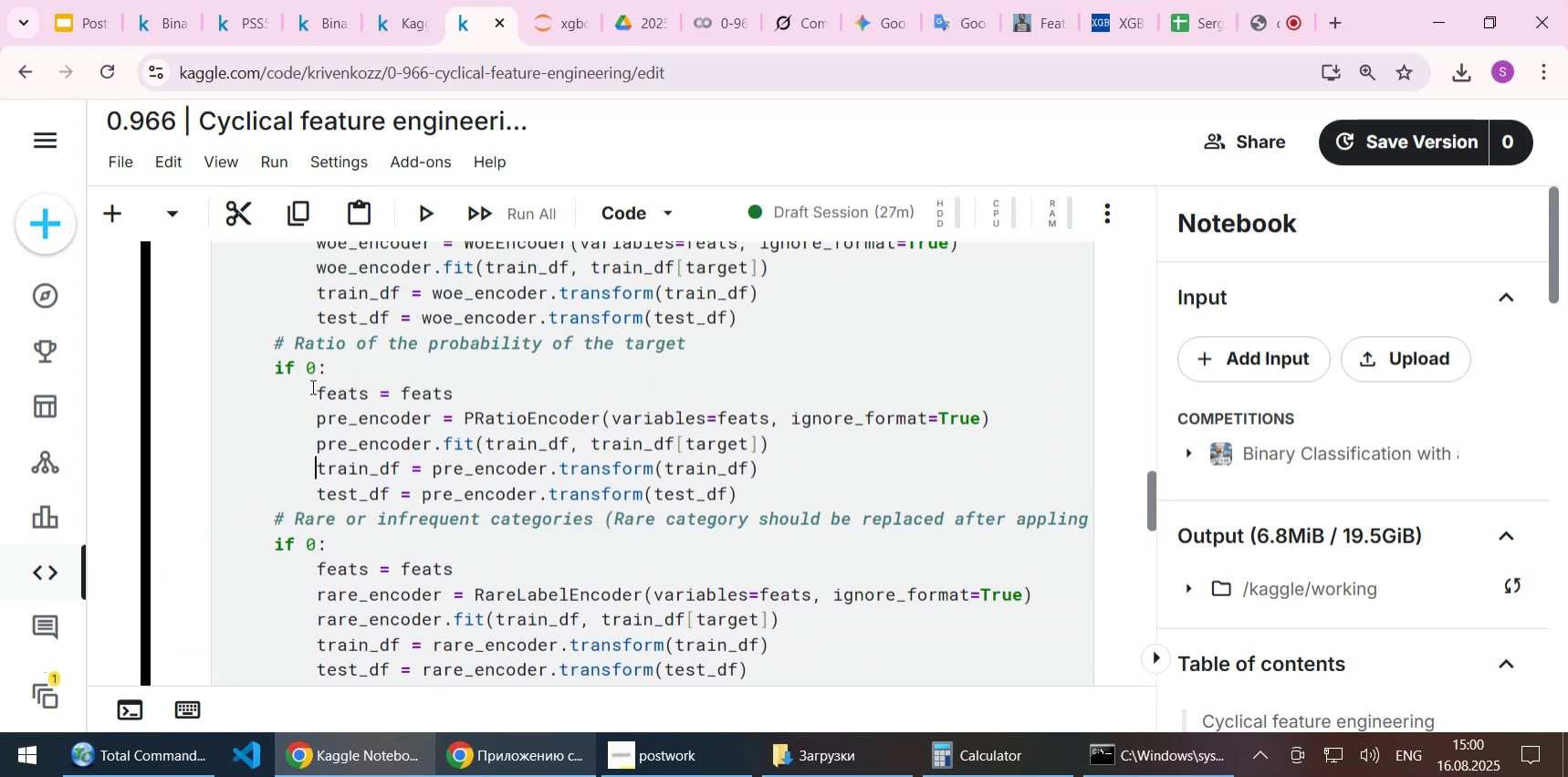 
key(ArrowDown)
 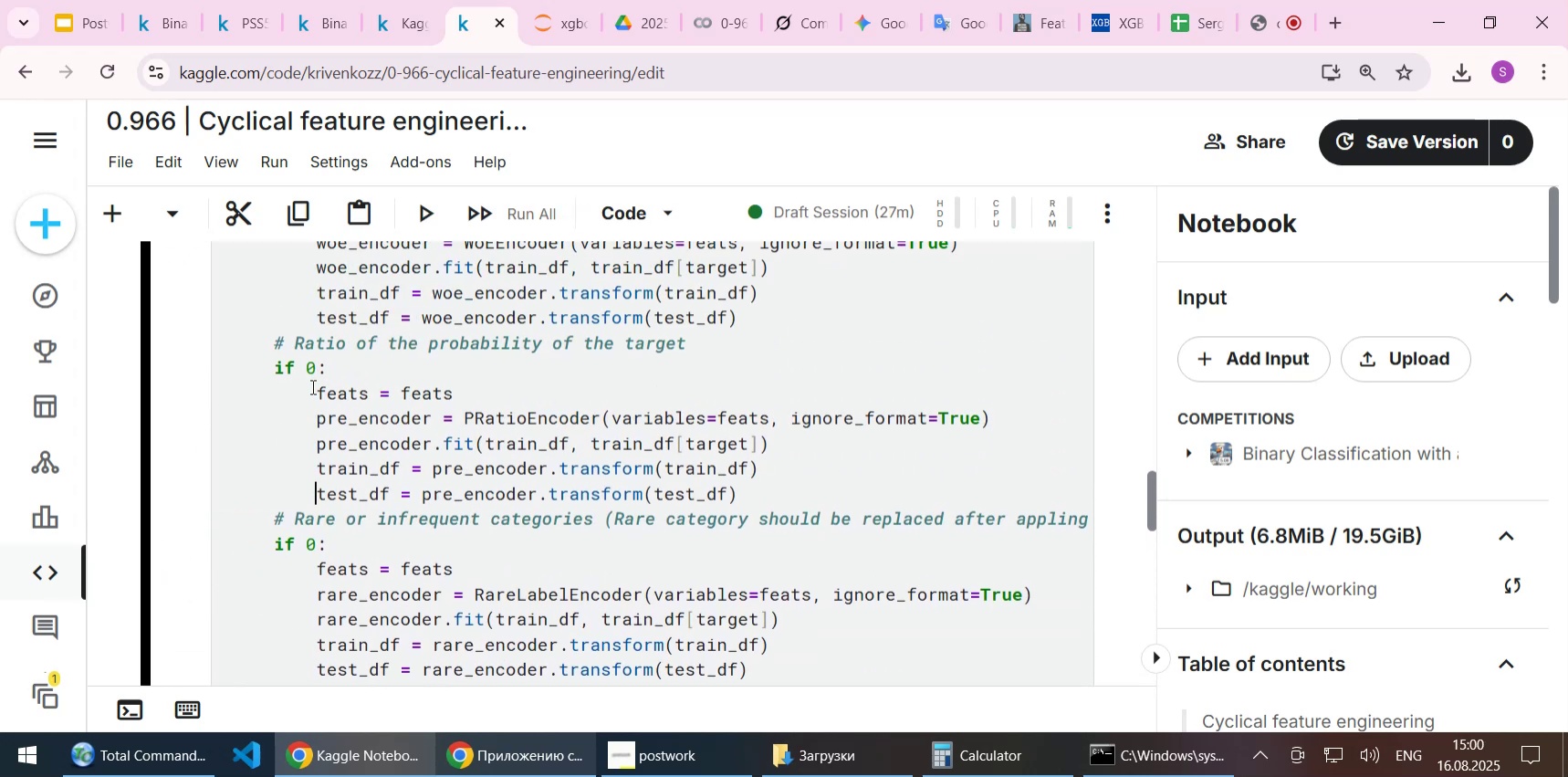 
key(ArrowDown)
 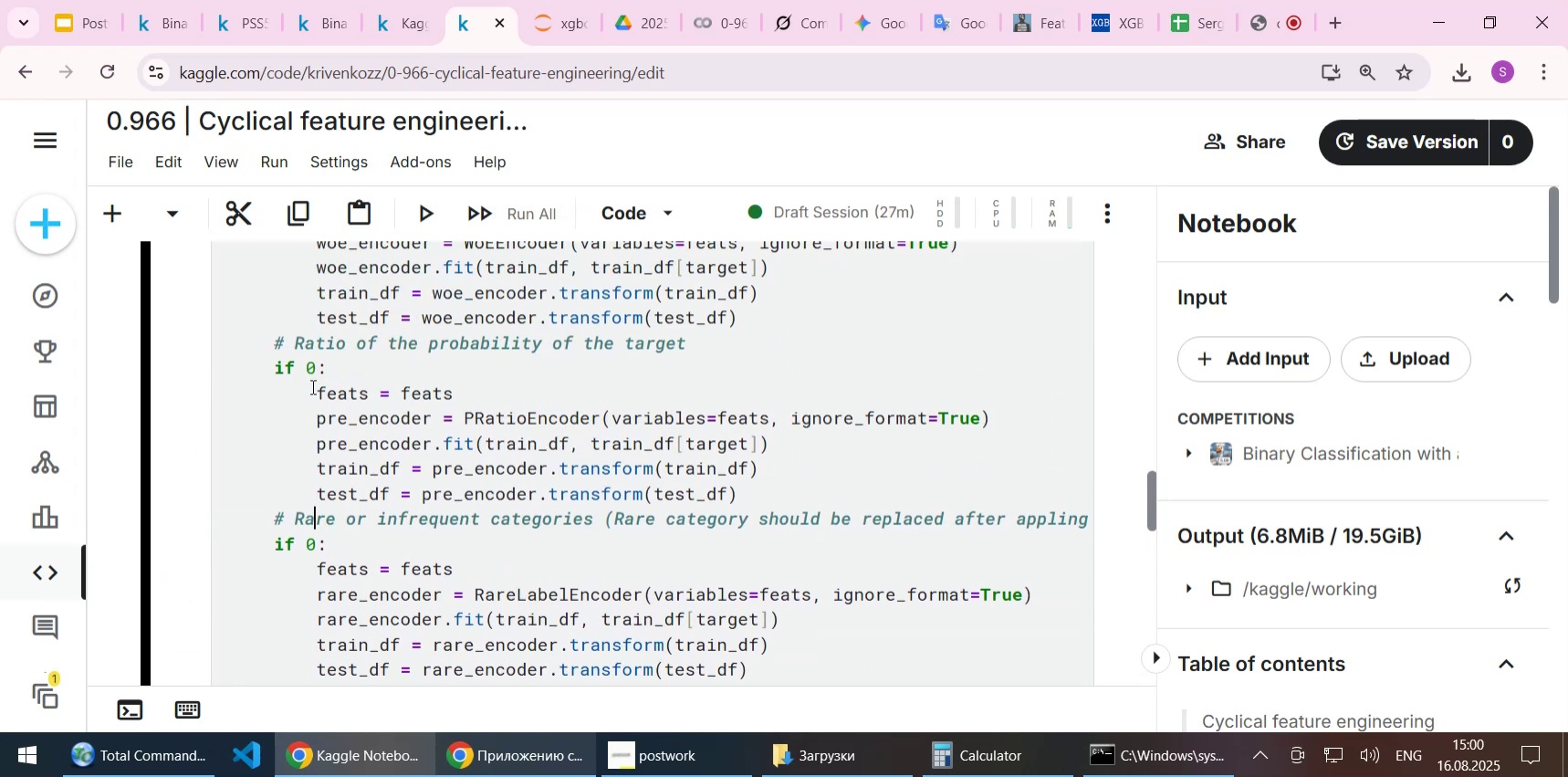 
key(ArrowDown)
 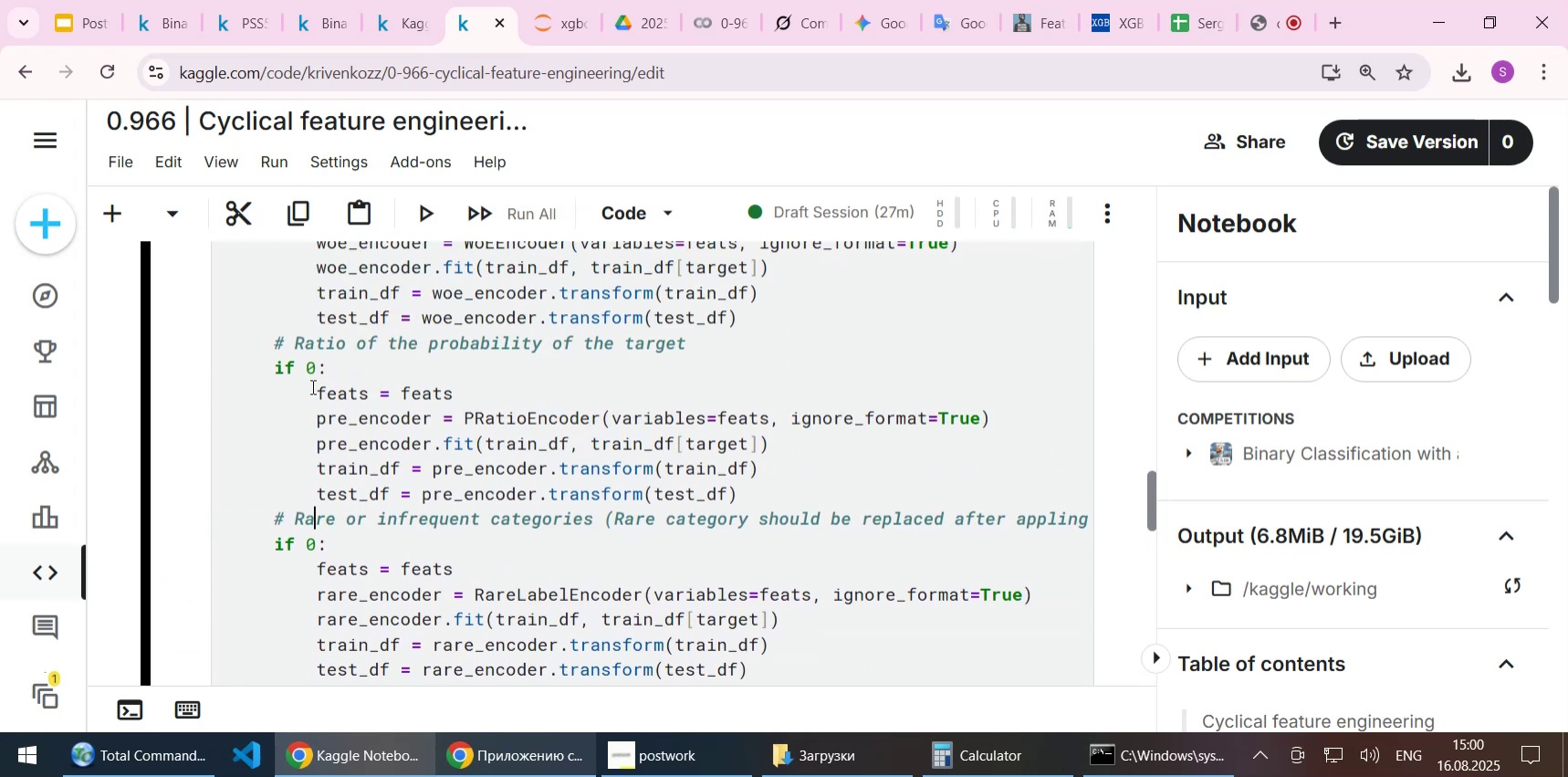 
key(ArrowDown)
 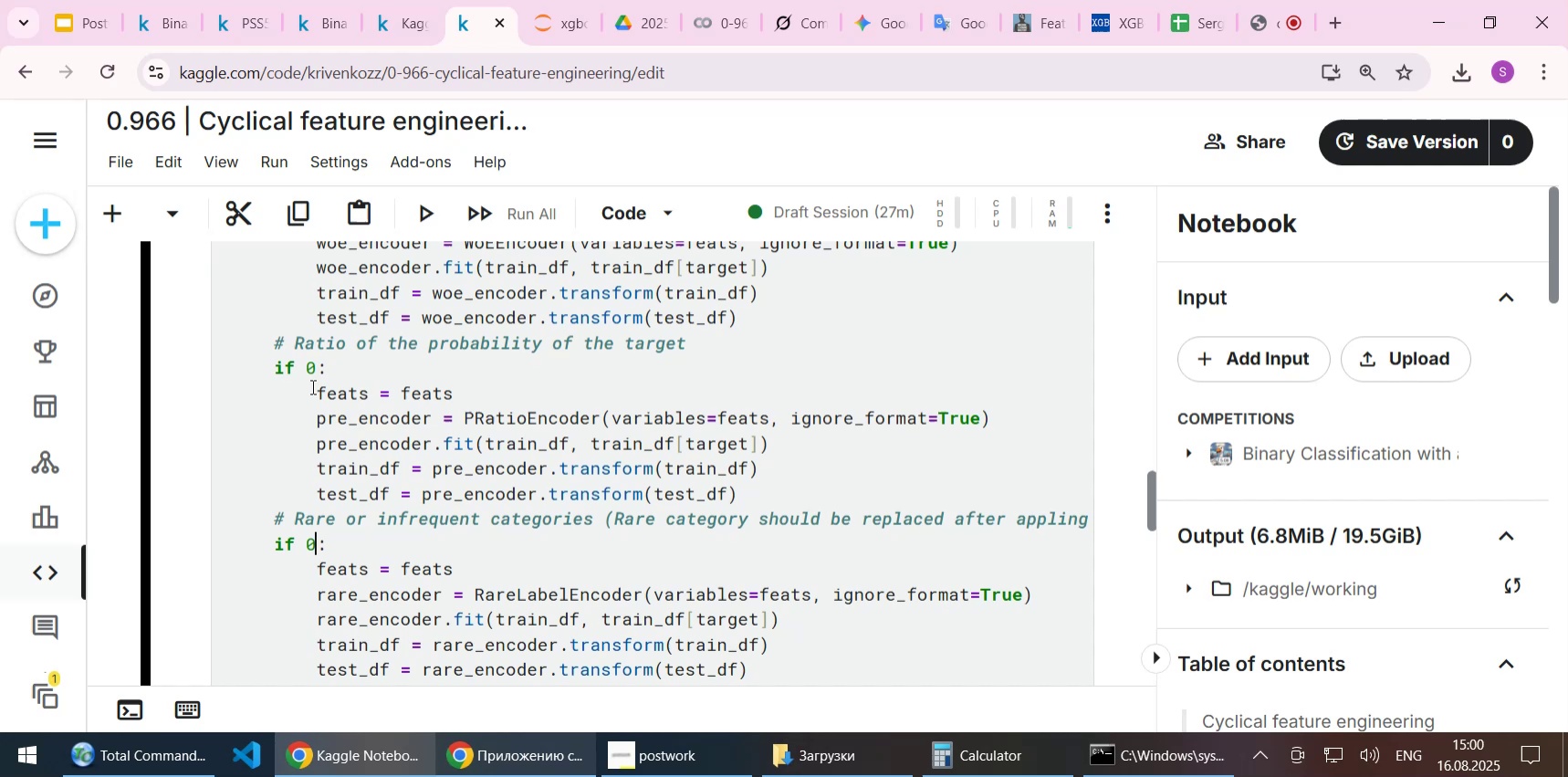 
key(ArrowLeft)
 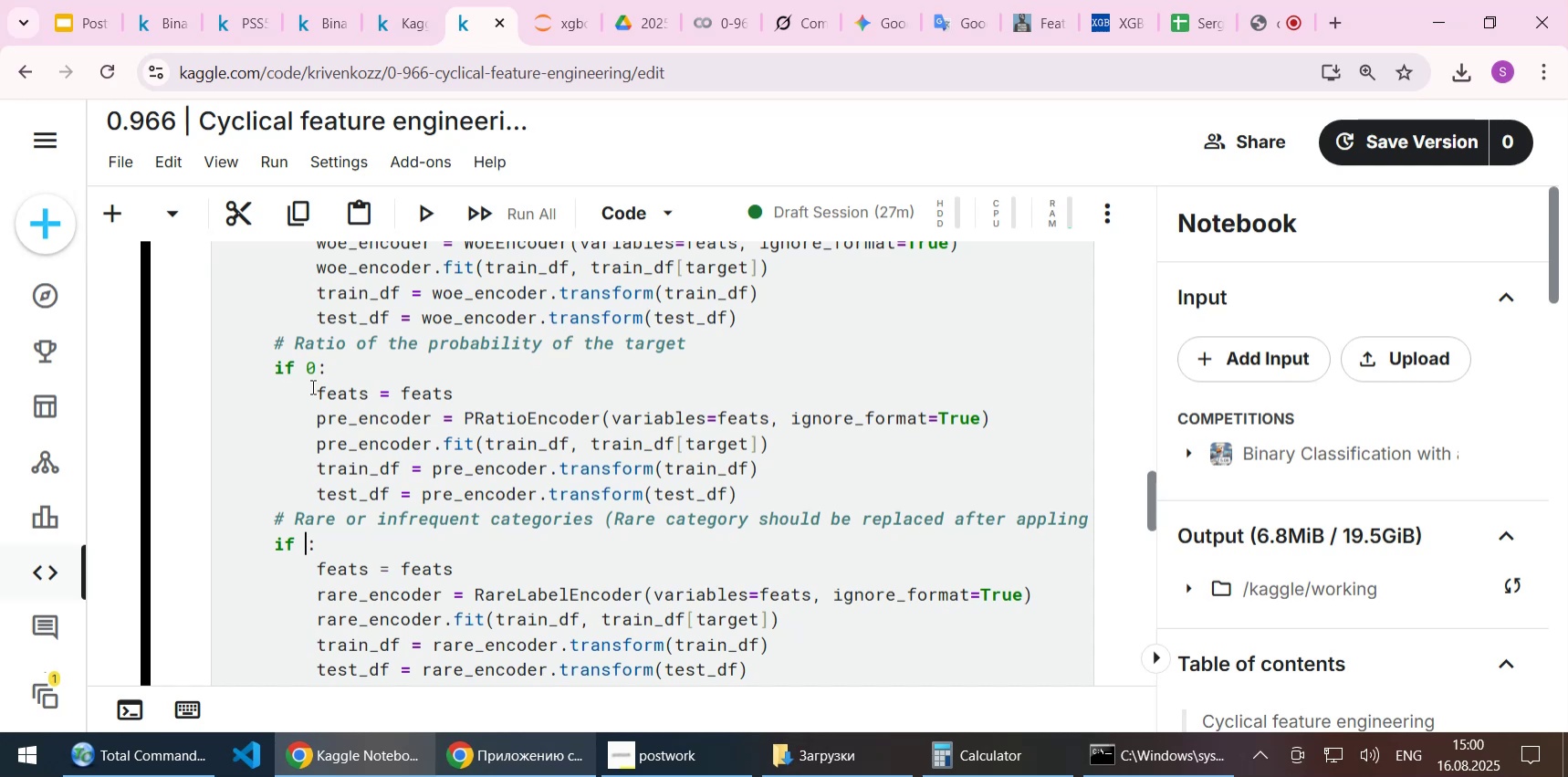 
key(Delete)
 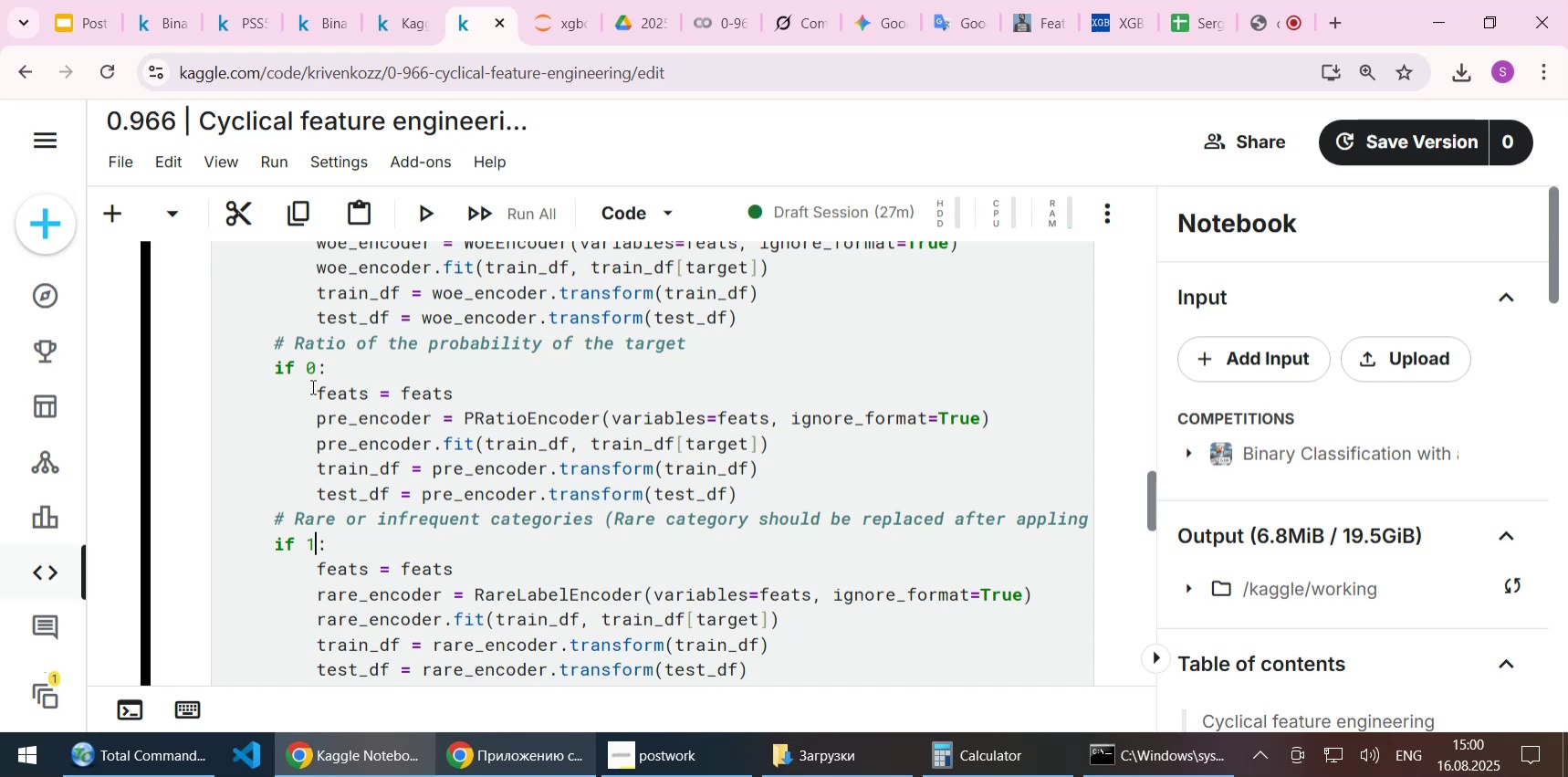 
key(1)
 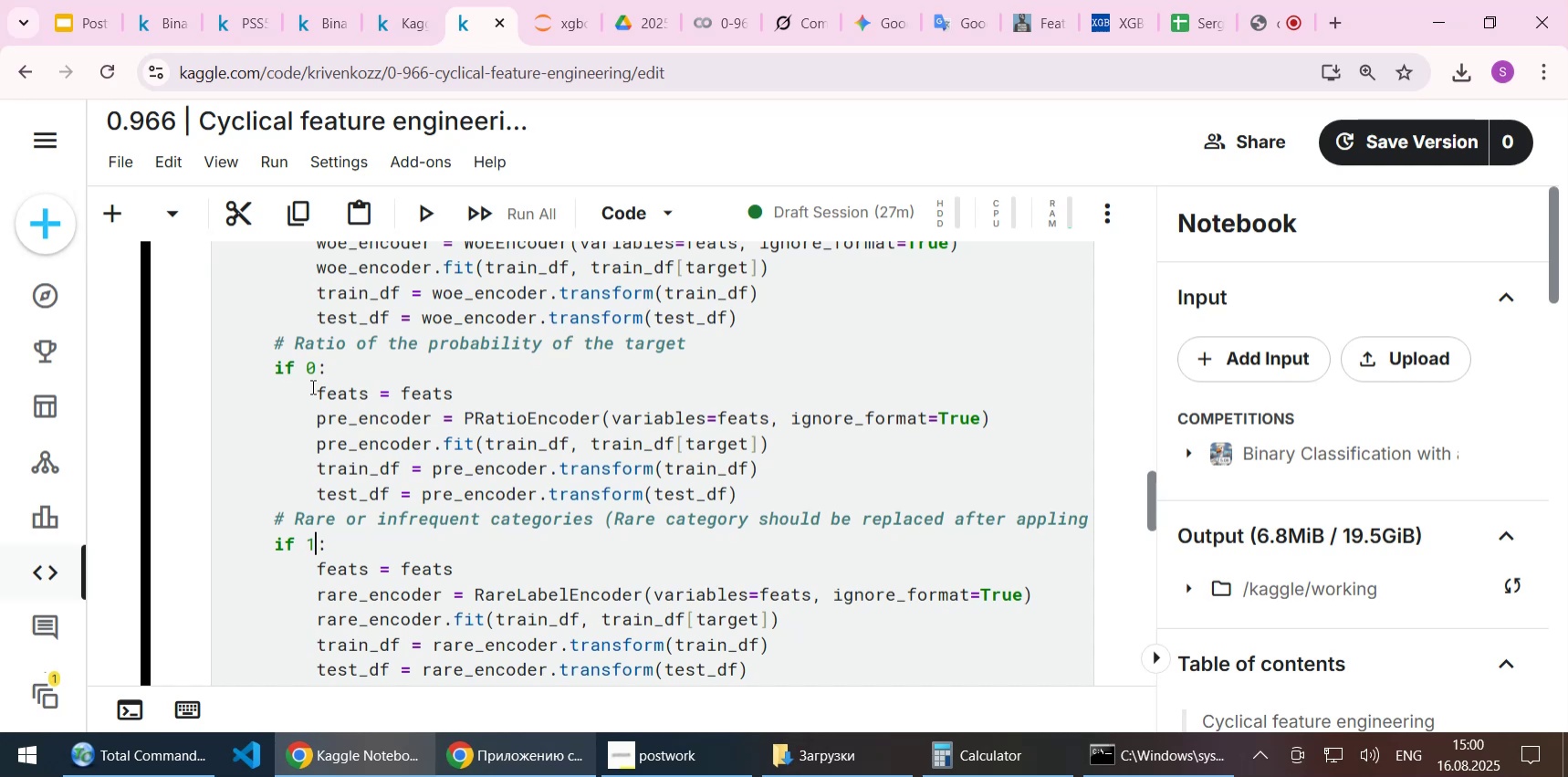 
key(Control+ControlLeft)
 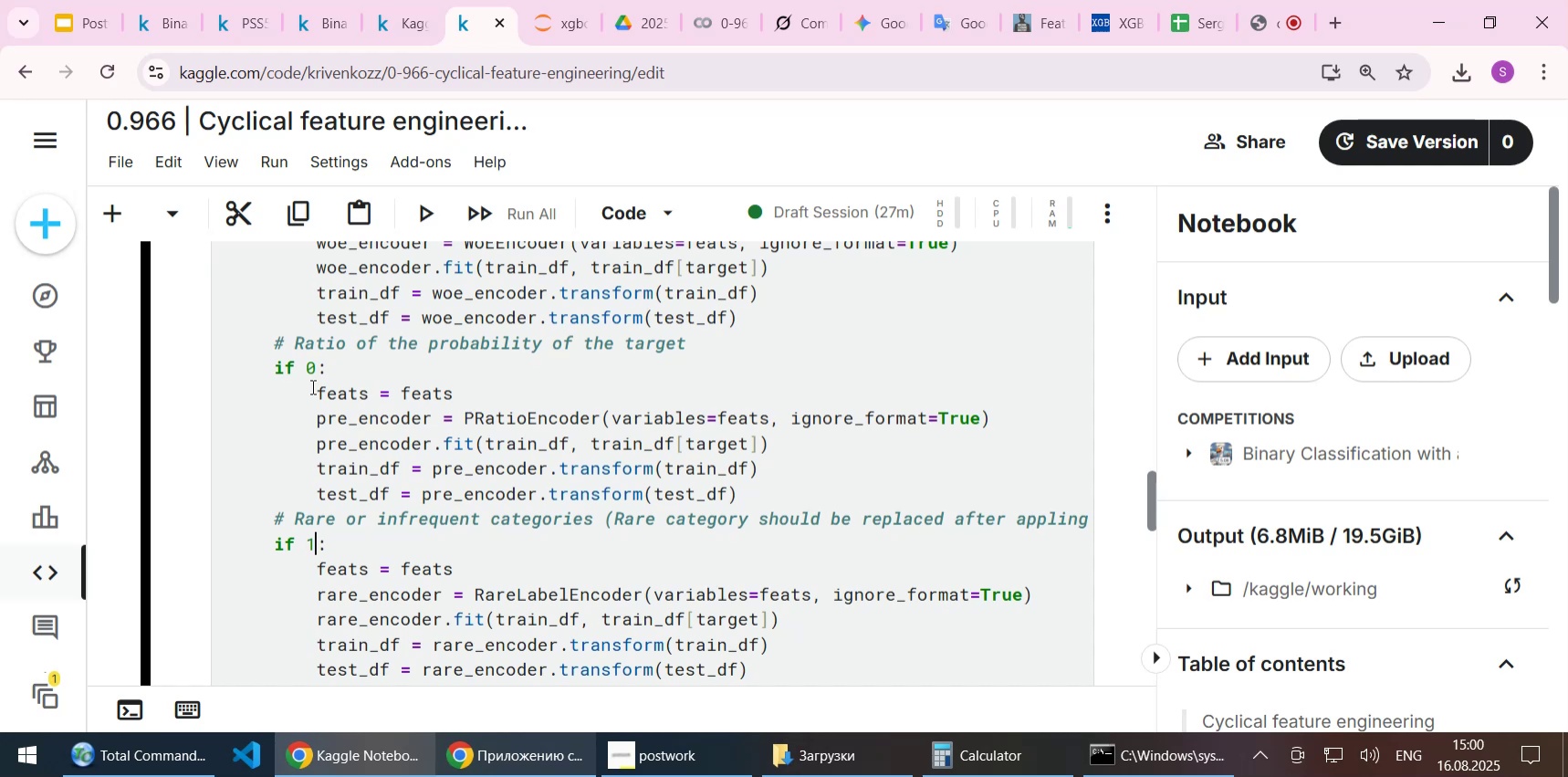 
key(Control+S)
 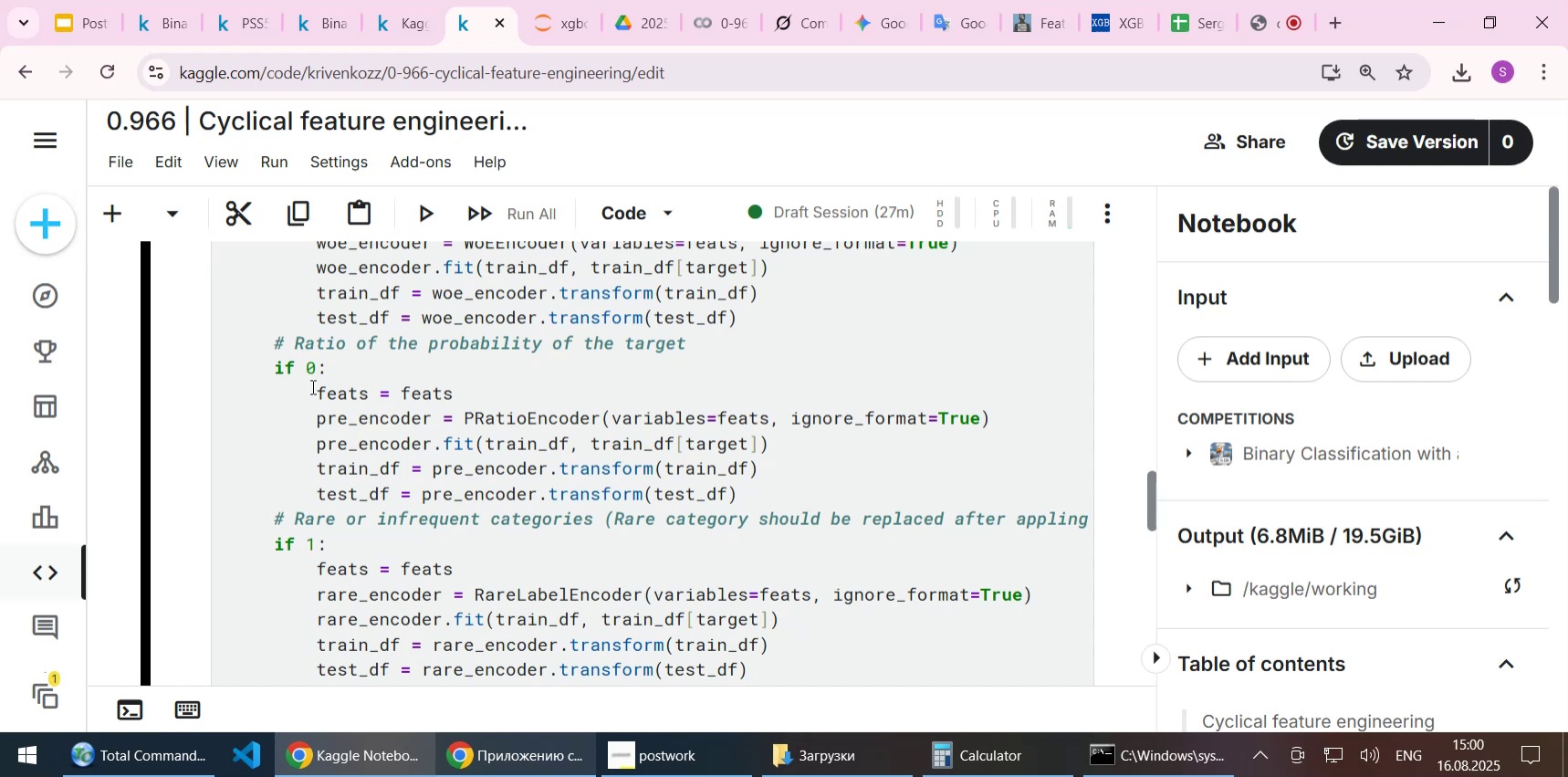 
key(Shift+ShiftLeft)
 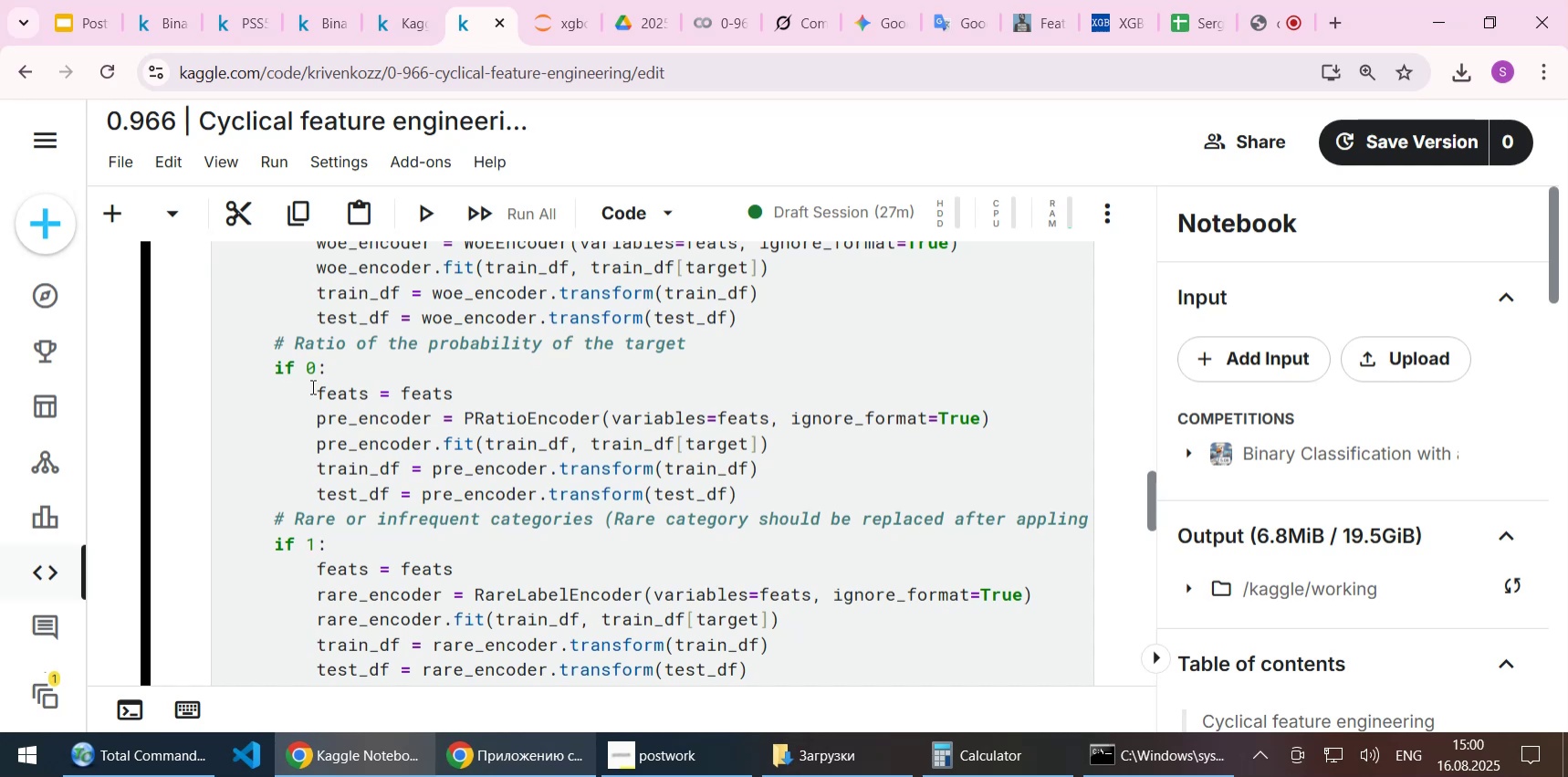 
key(Shift+Enter)
 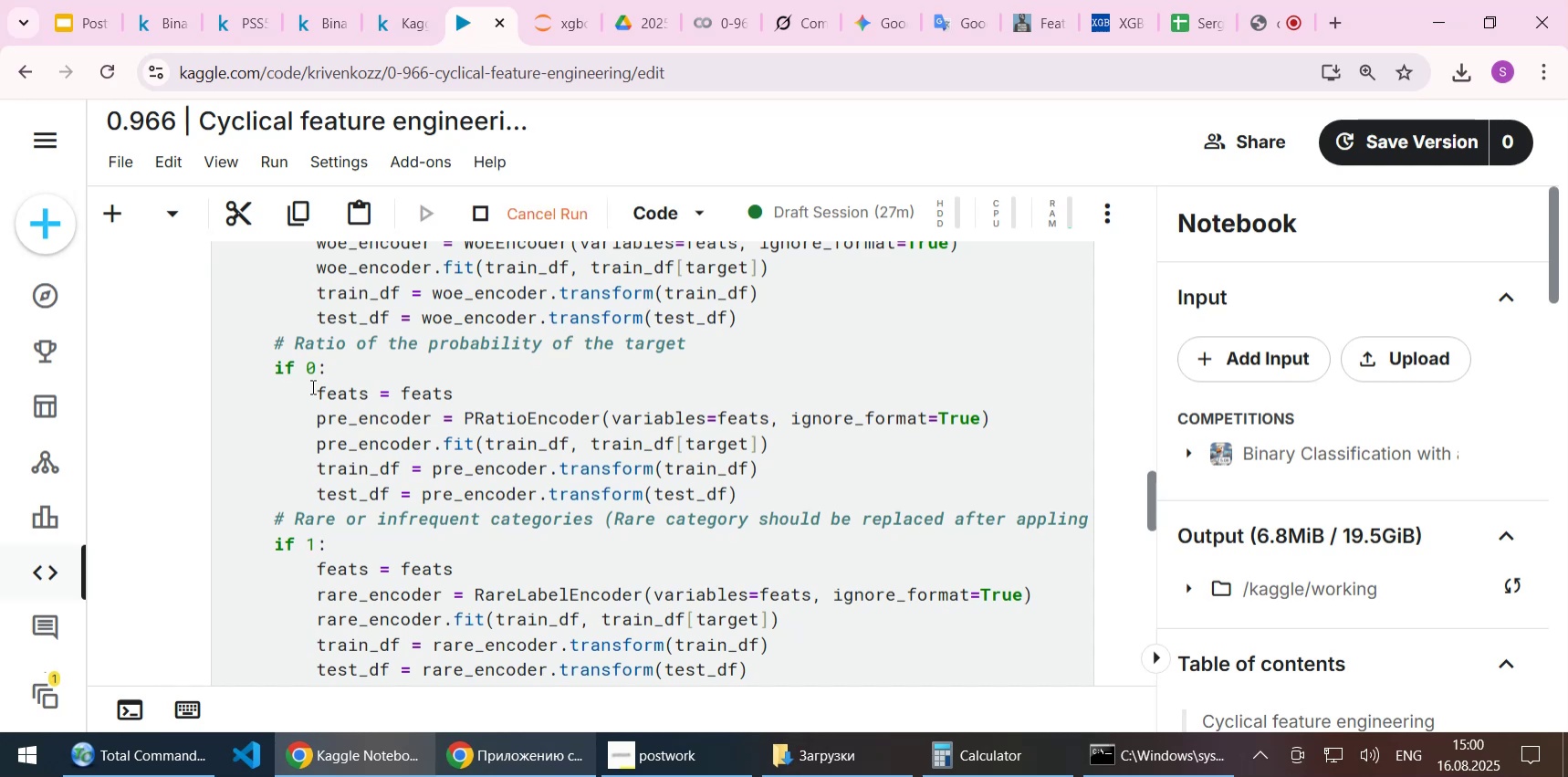 
scroll: coordinate [341, 417], scroll_direction: down, amount: 4.0
 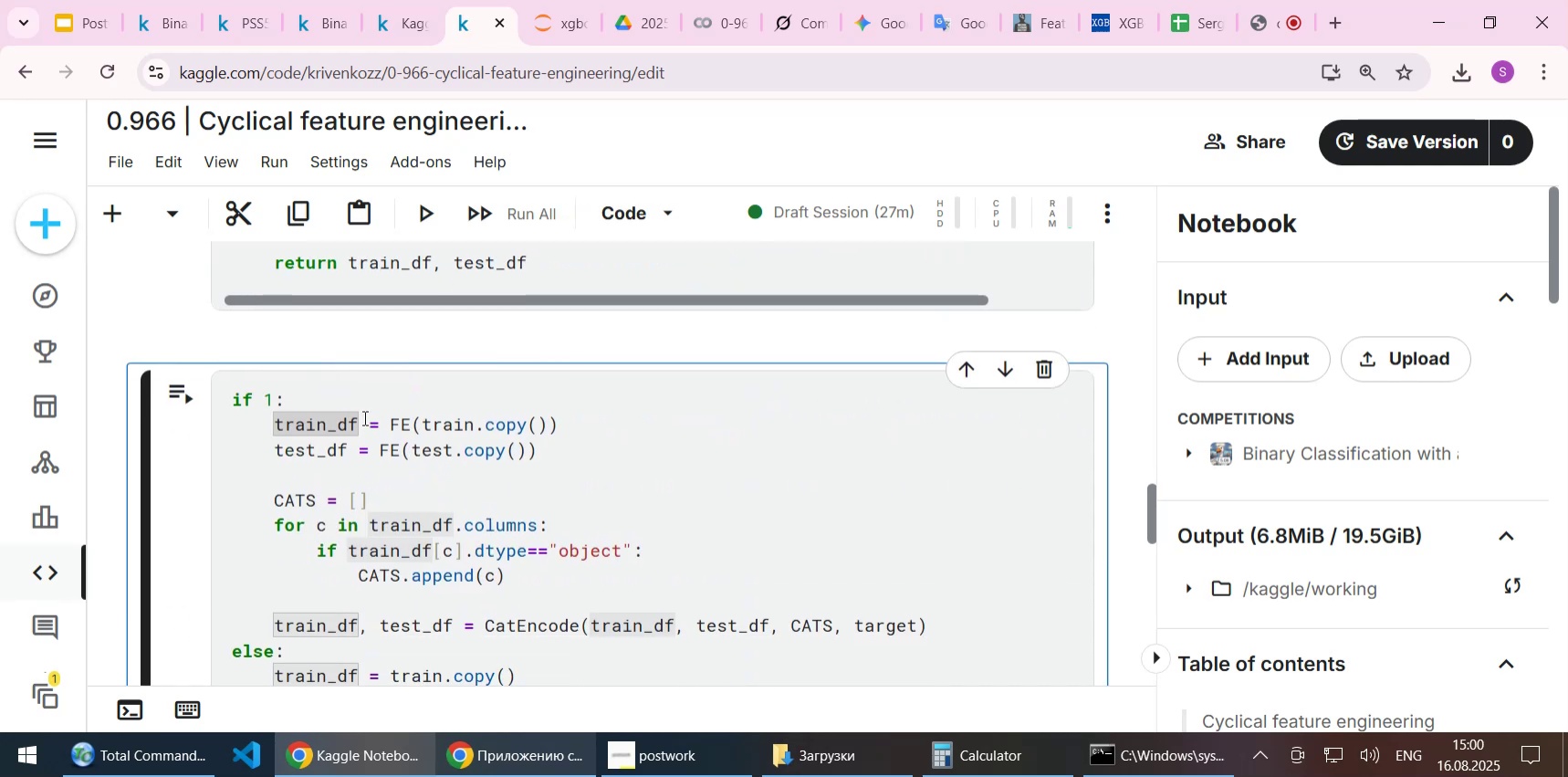 
key(Shift+Enter)
 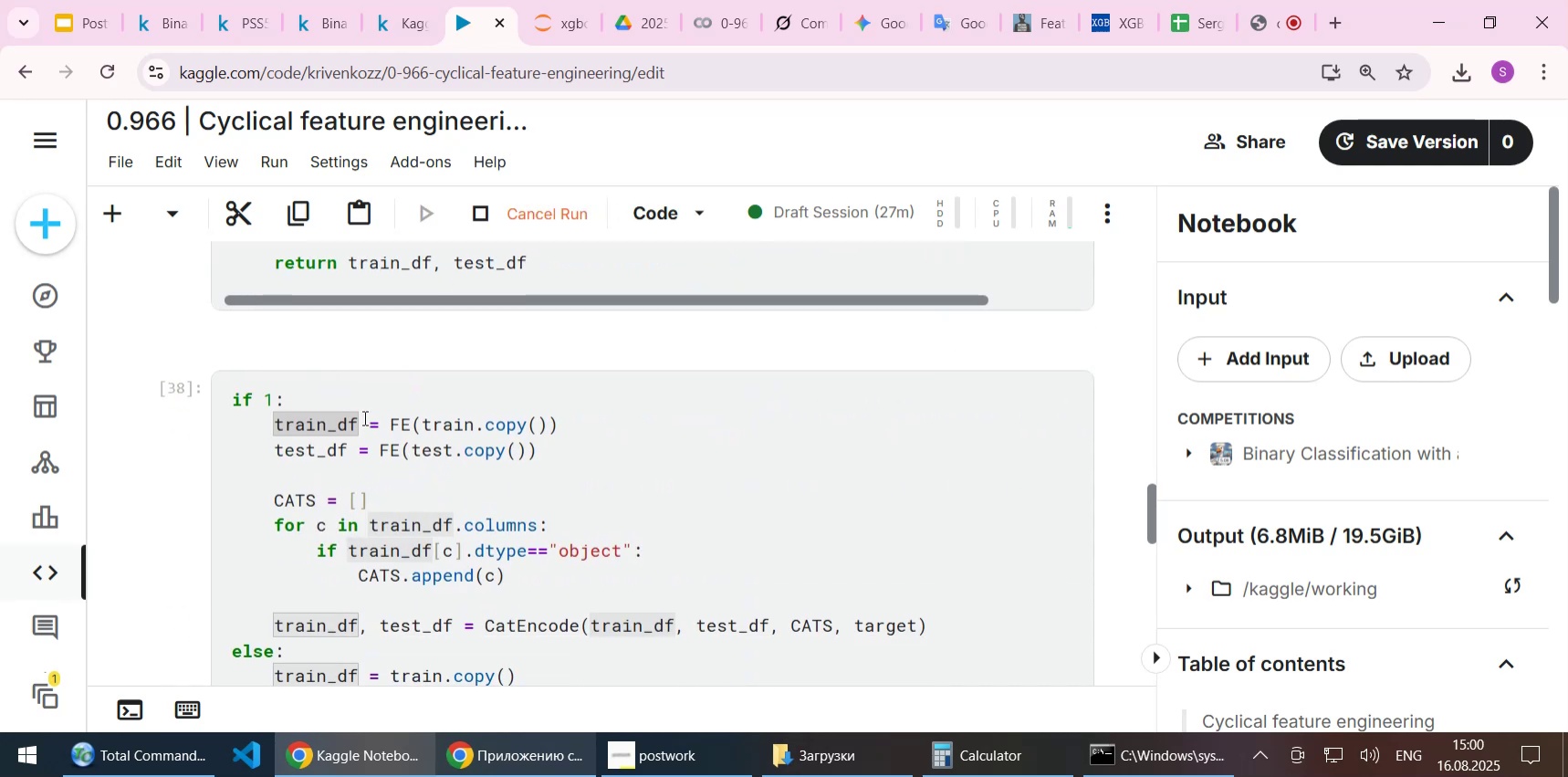 
scroll: coordinate [388, 417], scroll_direction: down, amount: 3.0
 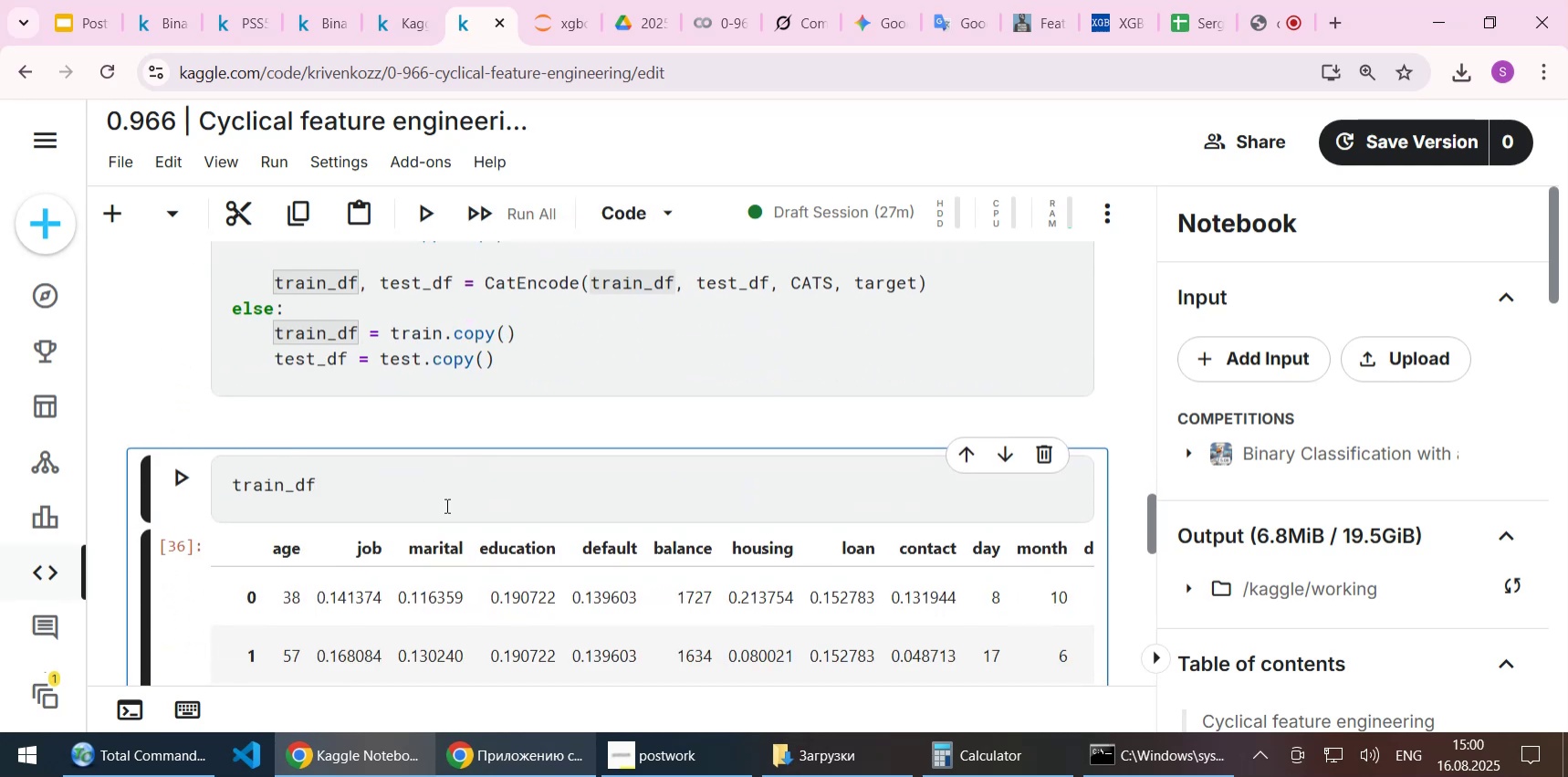 
key(Shift+ShiftLeft)
 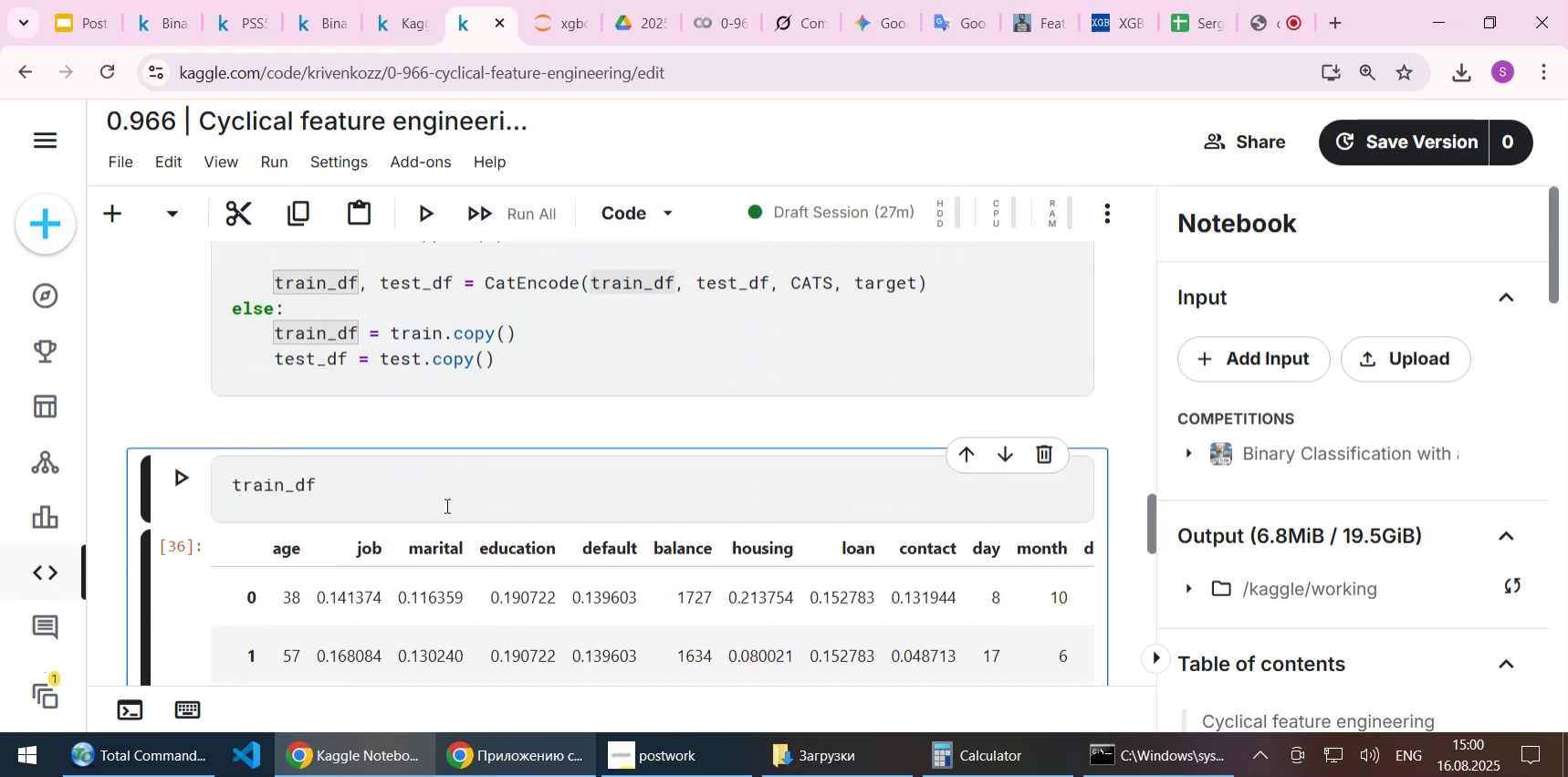 
key(Shift+Enter)
 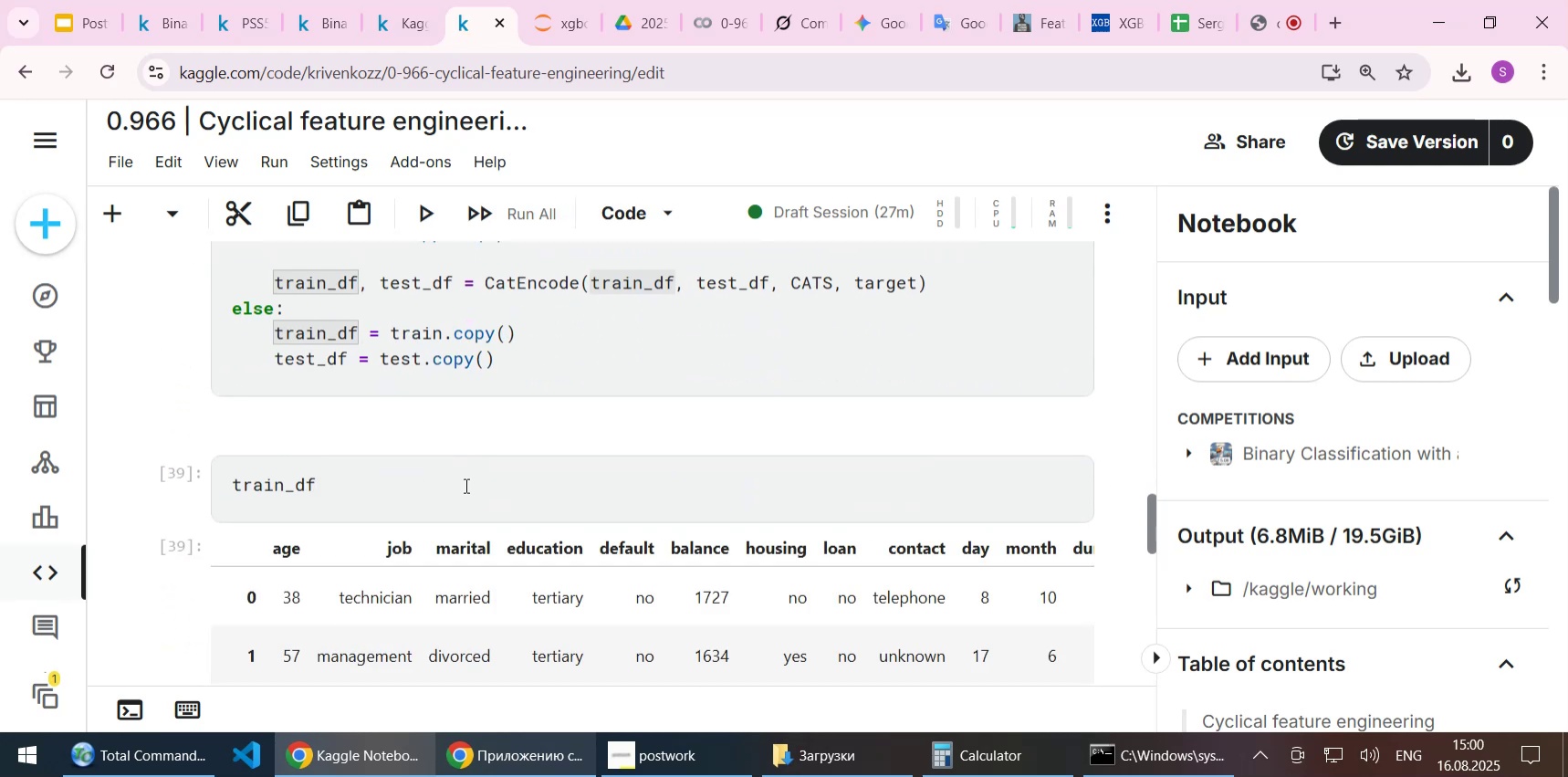 
scroll: coordinate [465, 485], scroll_direction: down, amount: 1.0
 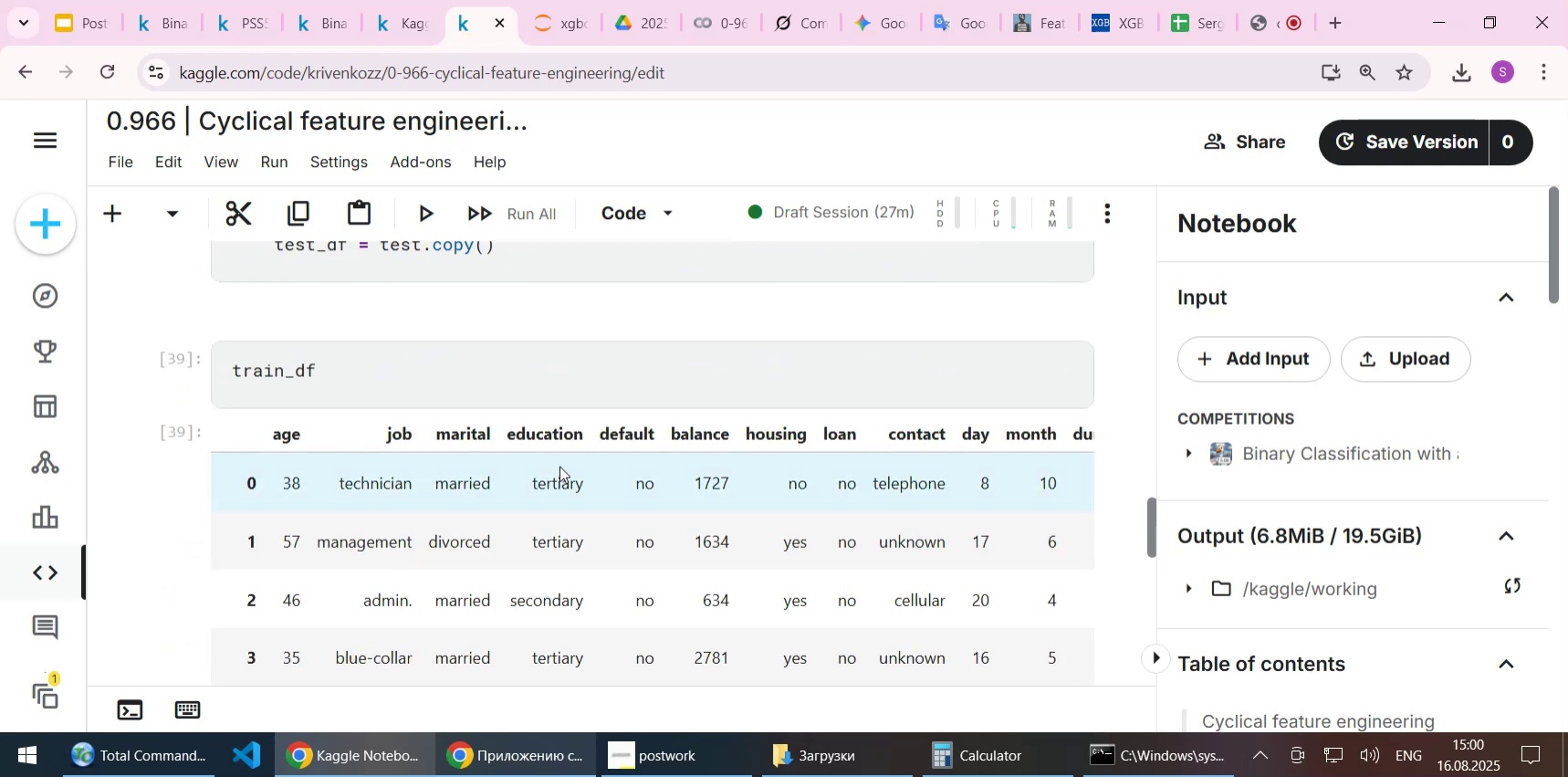 
scroll: coordinate [584, 453], scroll_direction: up, amount: 7.0
 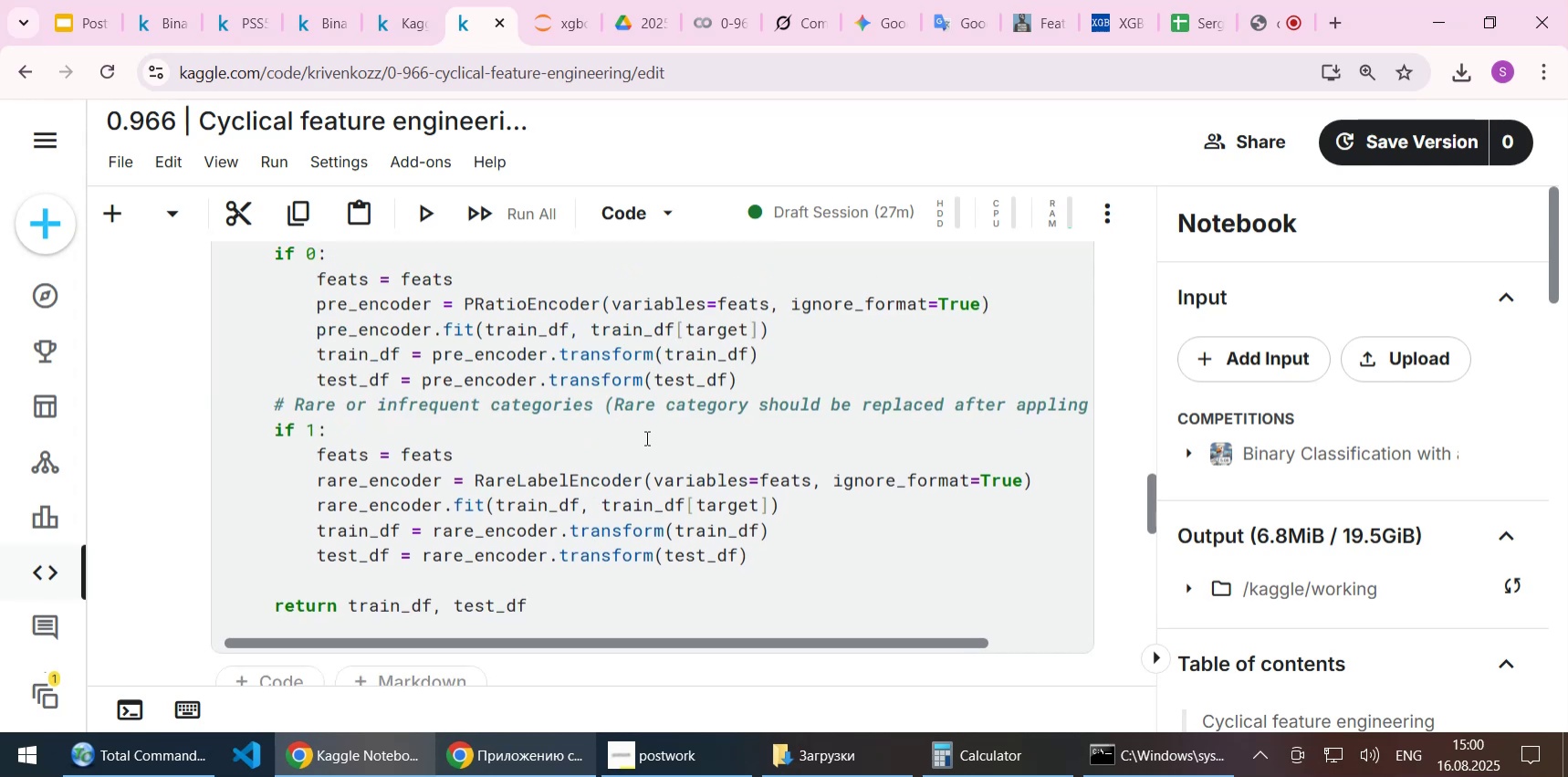 
wait(5.9)
 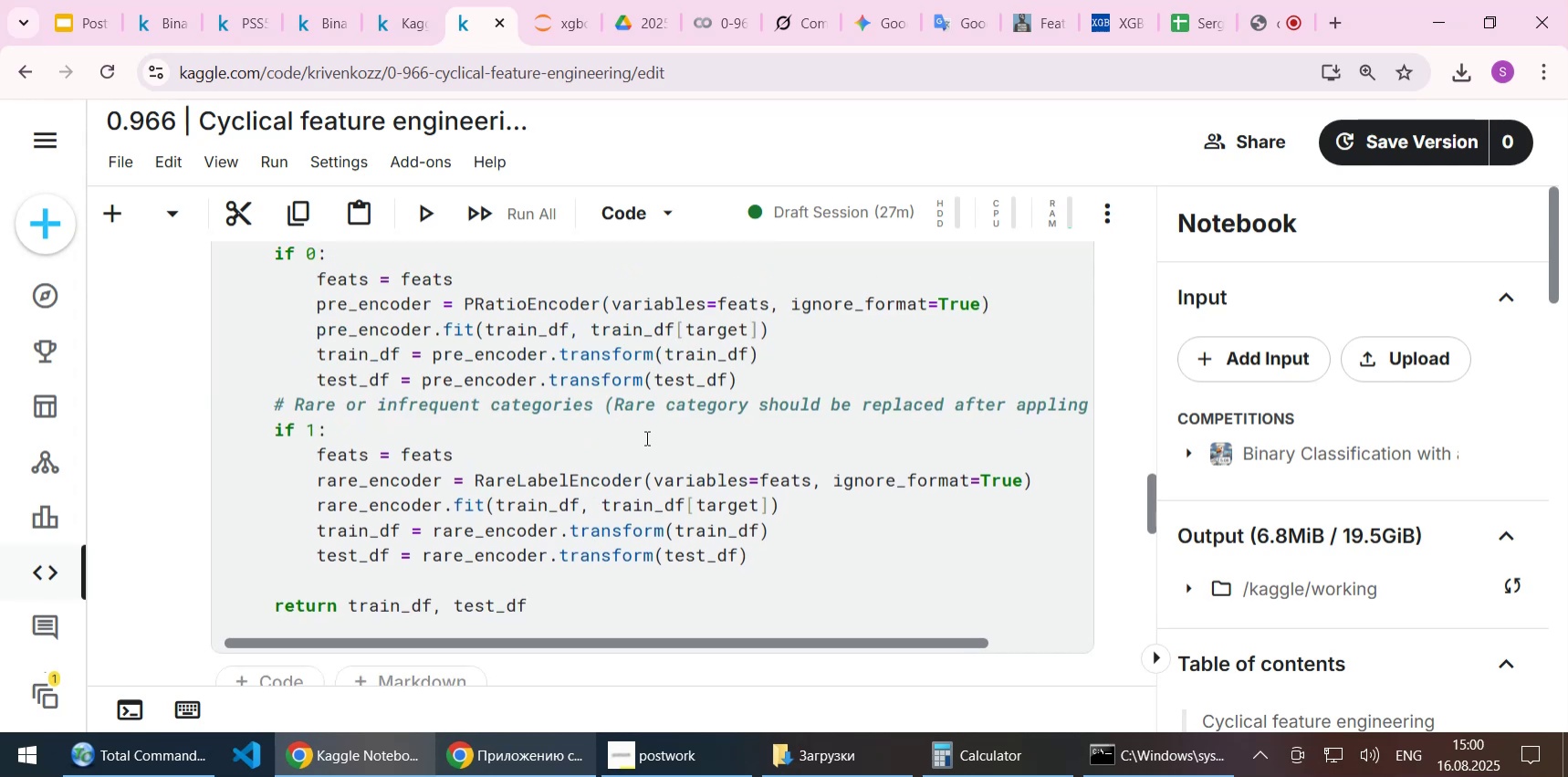 
scroll: coordinate [745, 410], scroll_direction: up, amount: 2.0
 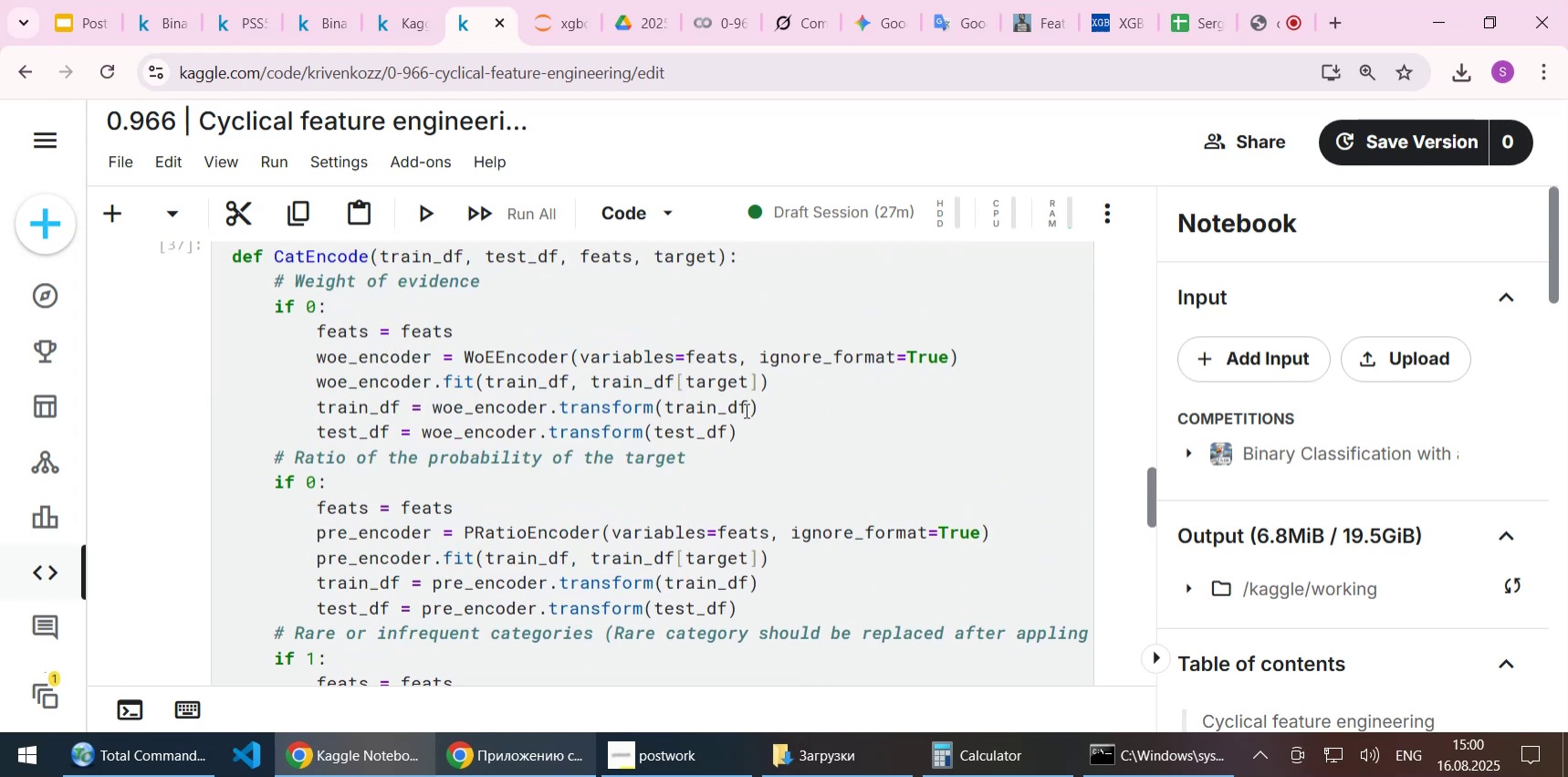 
scroll: coordinate [745, 410], scroll_direction: down, amount: 2.0
 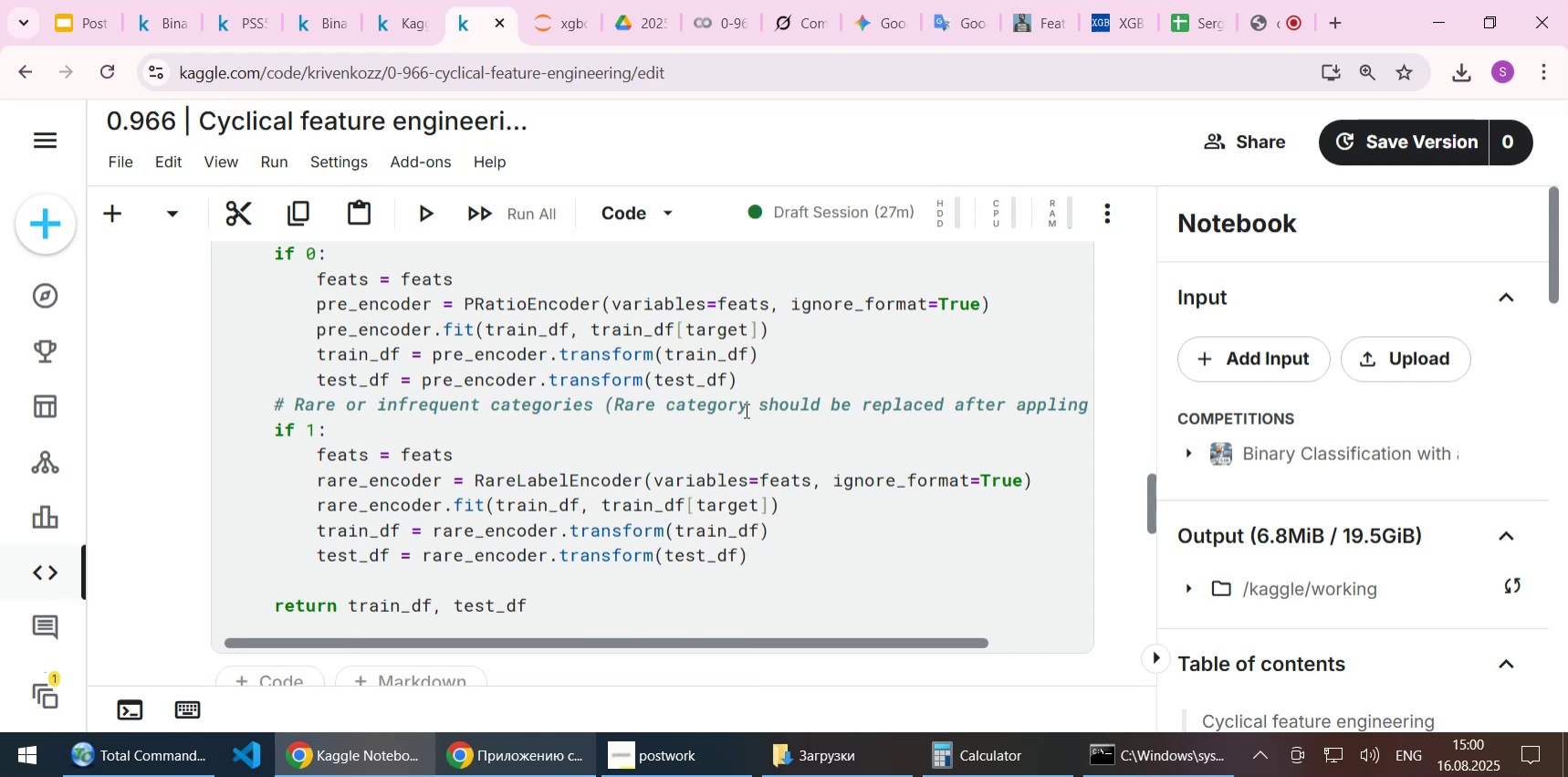 
wait(5.69)
 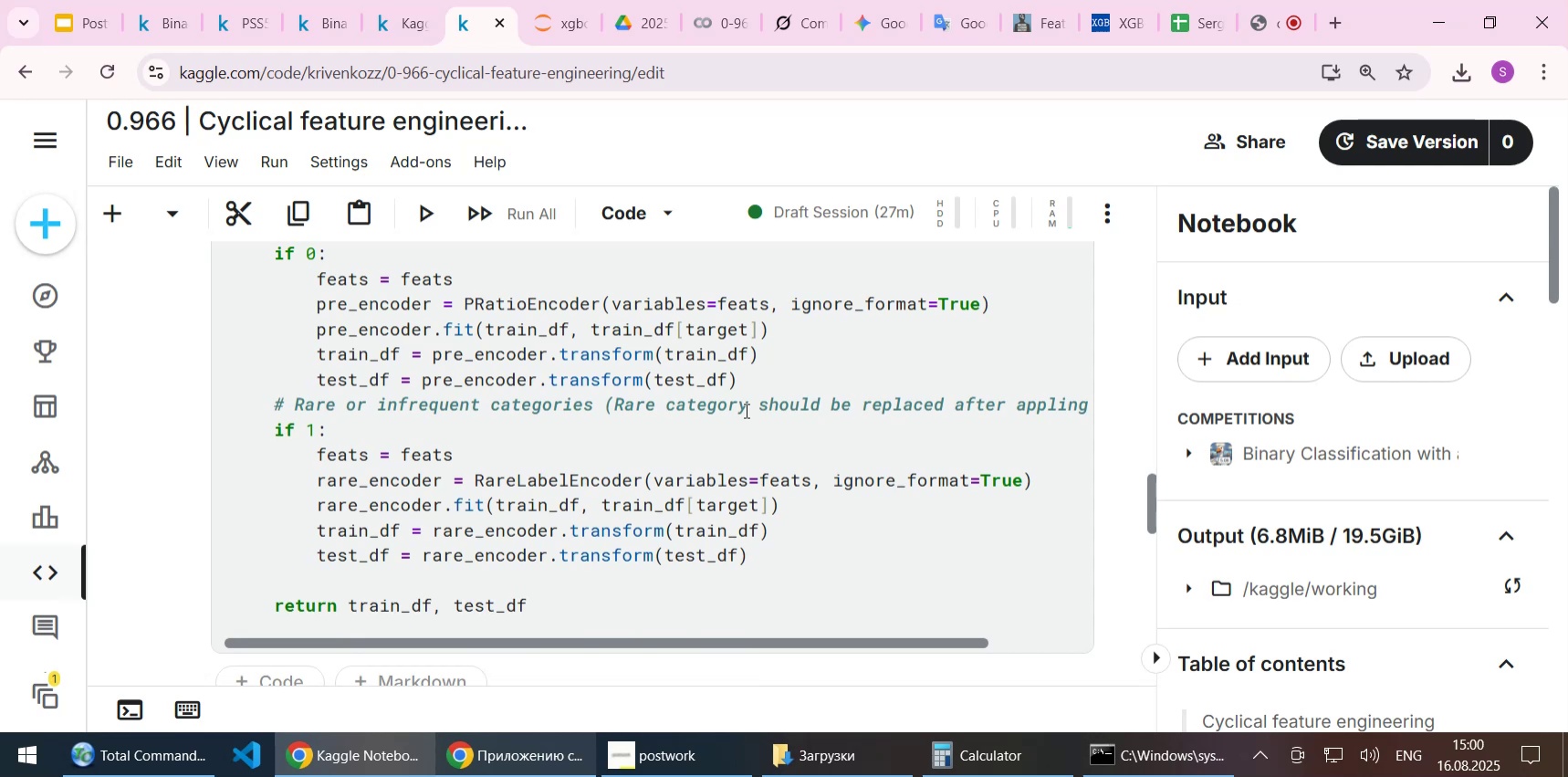 
scroll: coordinate [745, 410], scroll_direction: down, amount: 2.0
 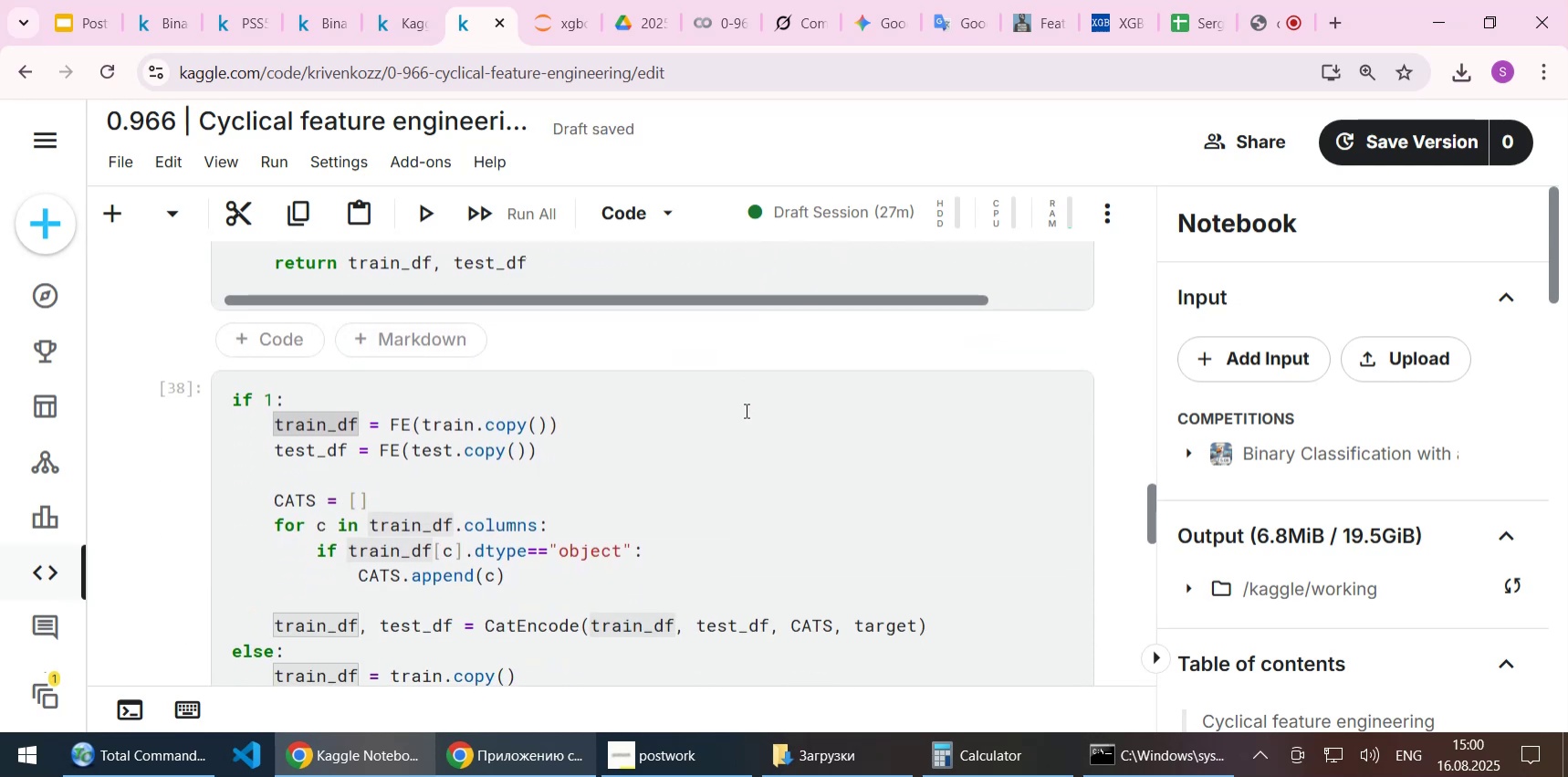 
scroll: coordinate [745, 410], scroll_direction: up, amount: 4.0
 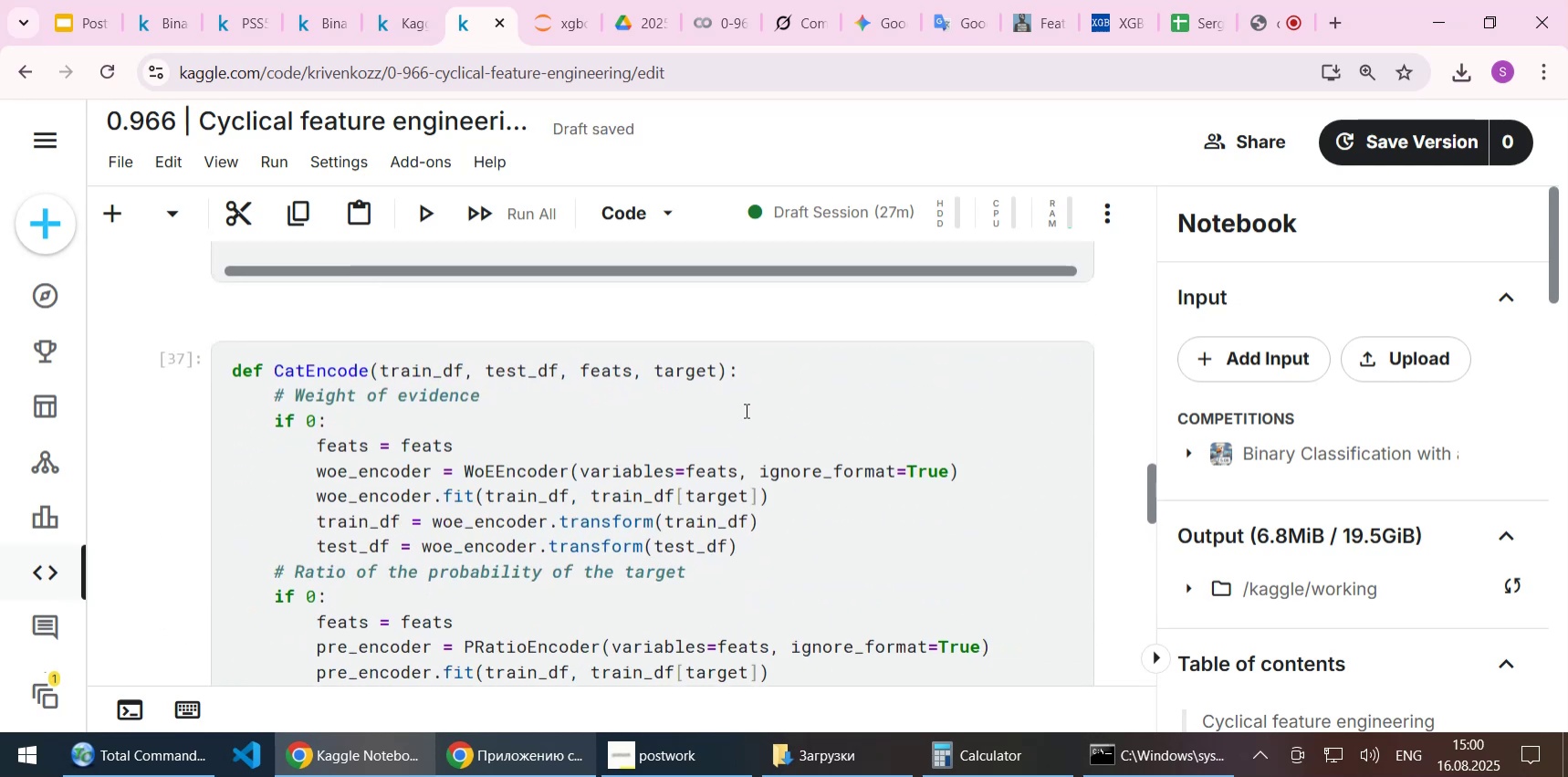 
scroll: coordinate [737, 416], scroll_direction: down, amount: 7.0
 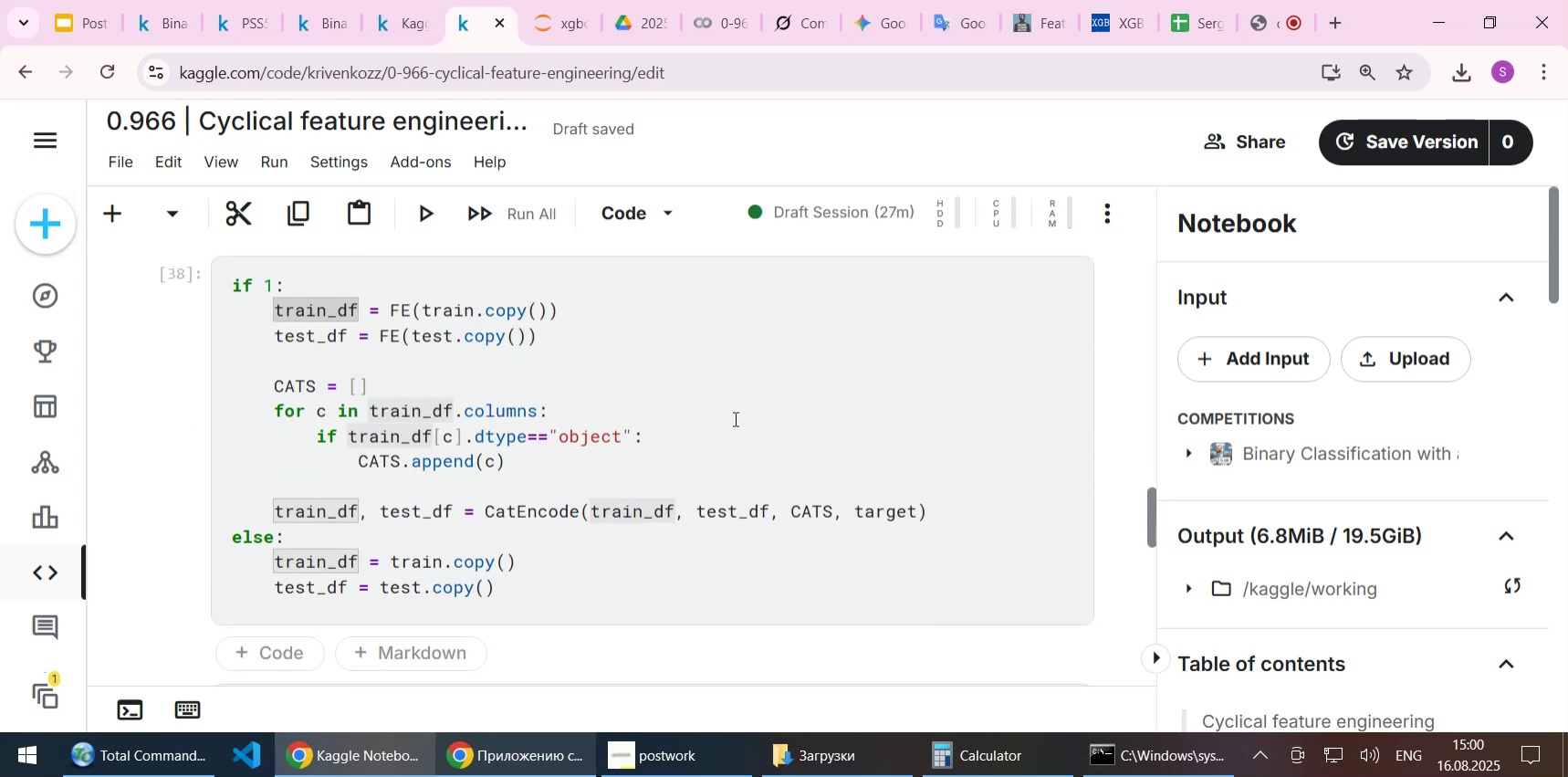 
left_click([734, 418])
 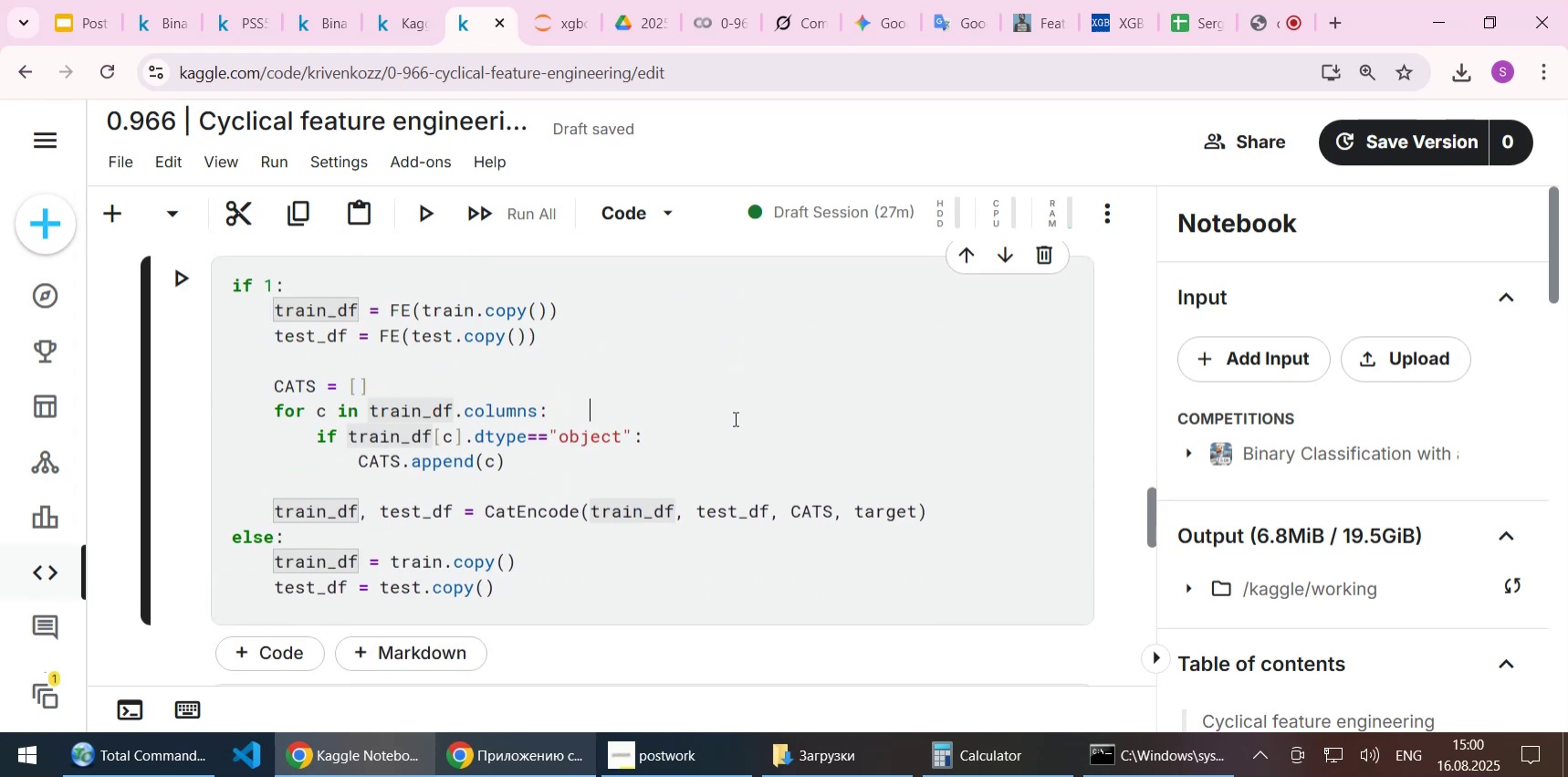 
key(Shift+Enter)
 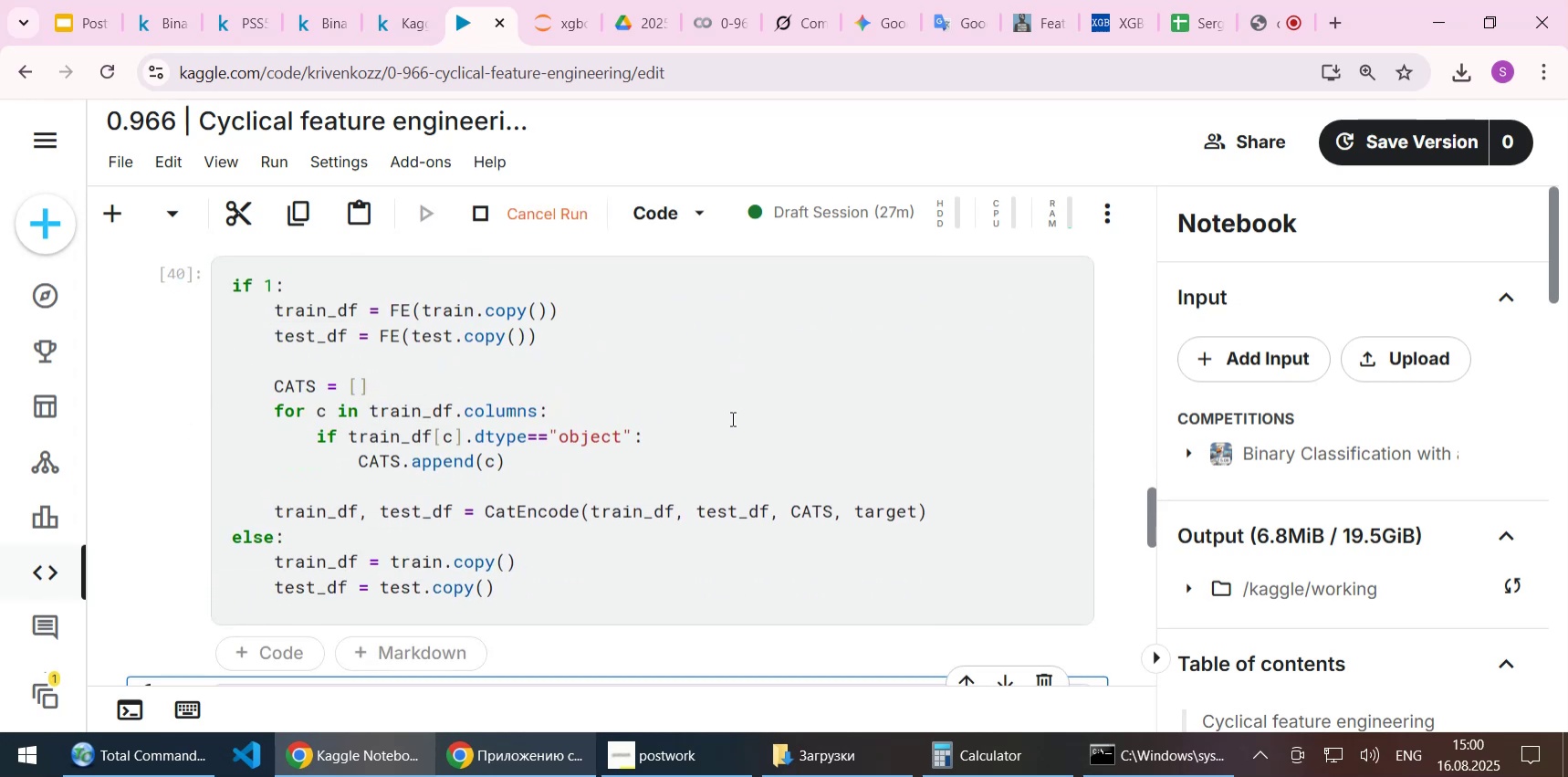 
scroll: coordinate [680, 450], scroll_direction: down, amount: 3.0
 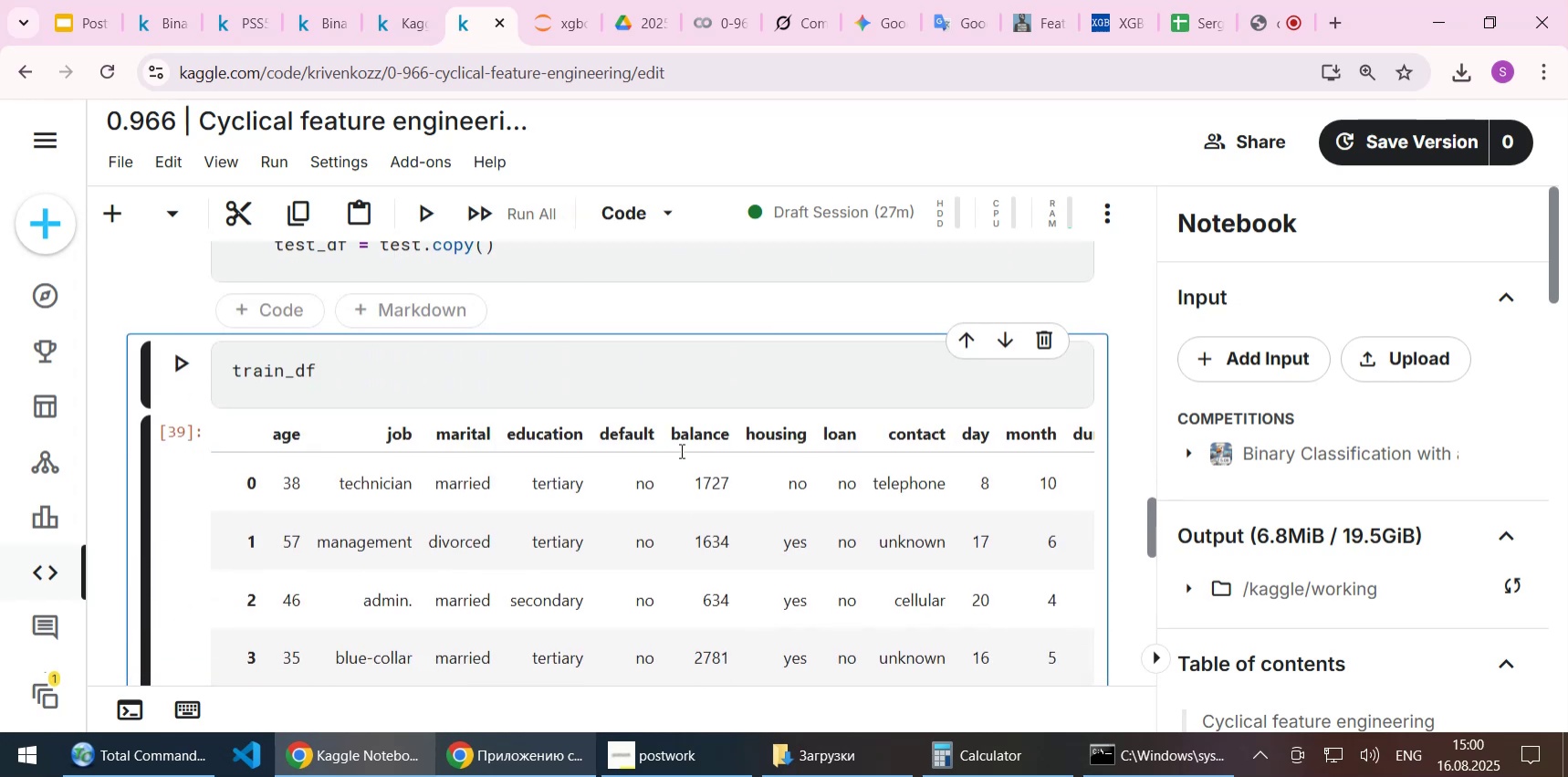 
key(Shift+Enter)
 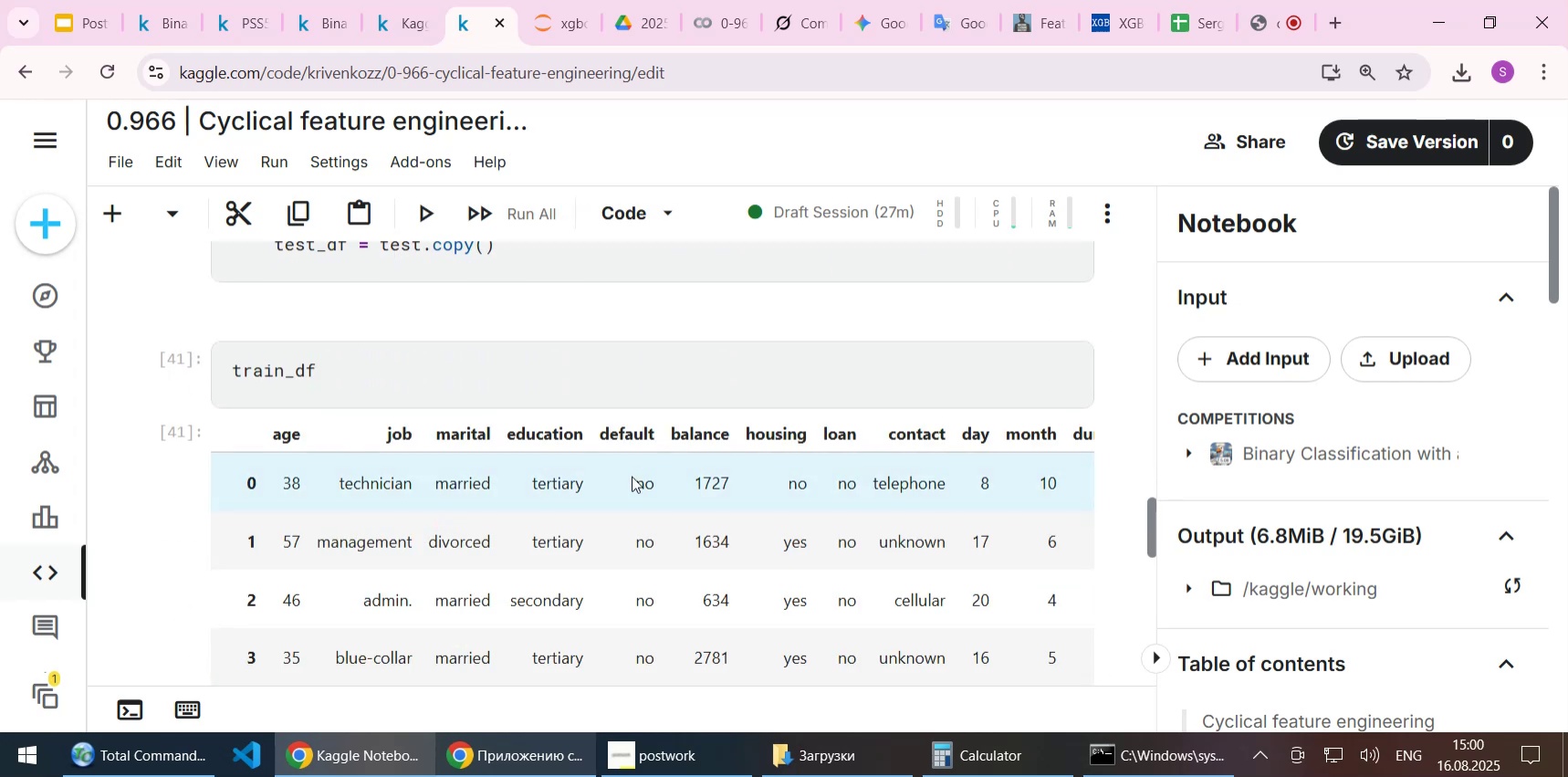 
scroll: coordinate [632, 476], scroll_direction: down, amount: 1.0
 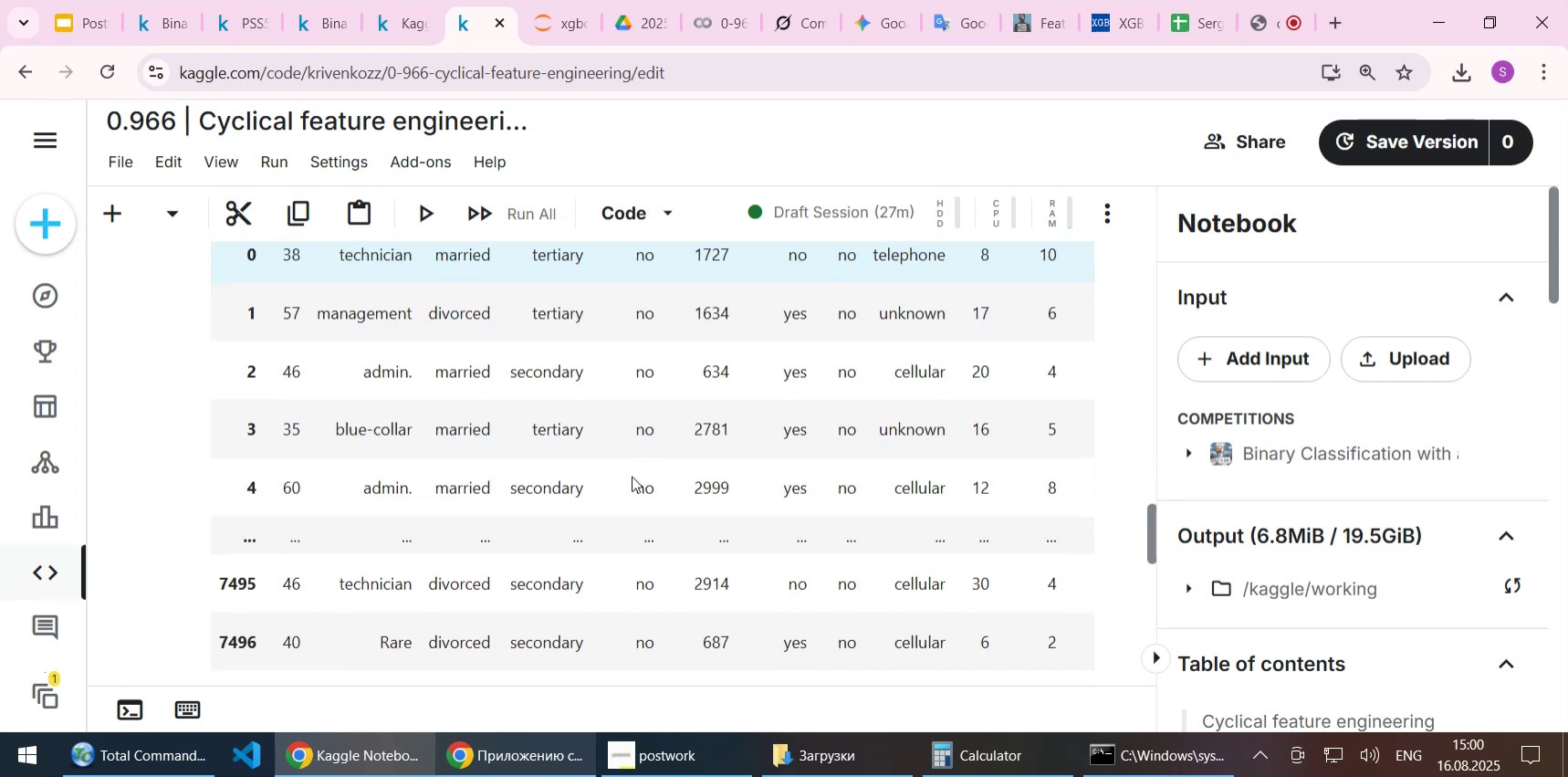 
scroll: coordinate [632, 476], scroll_direction: up, amount: 3.0
 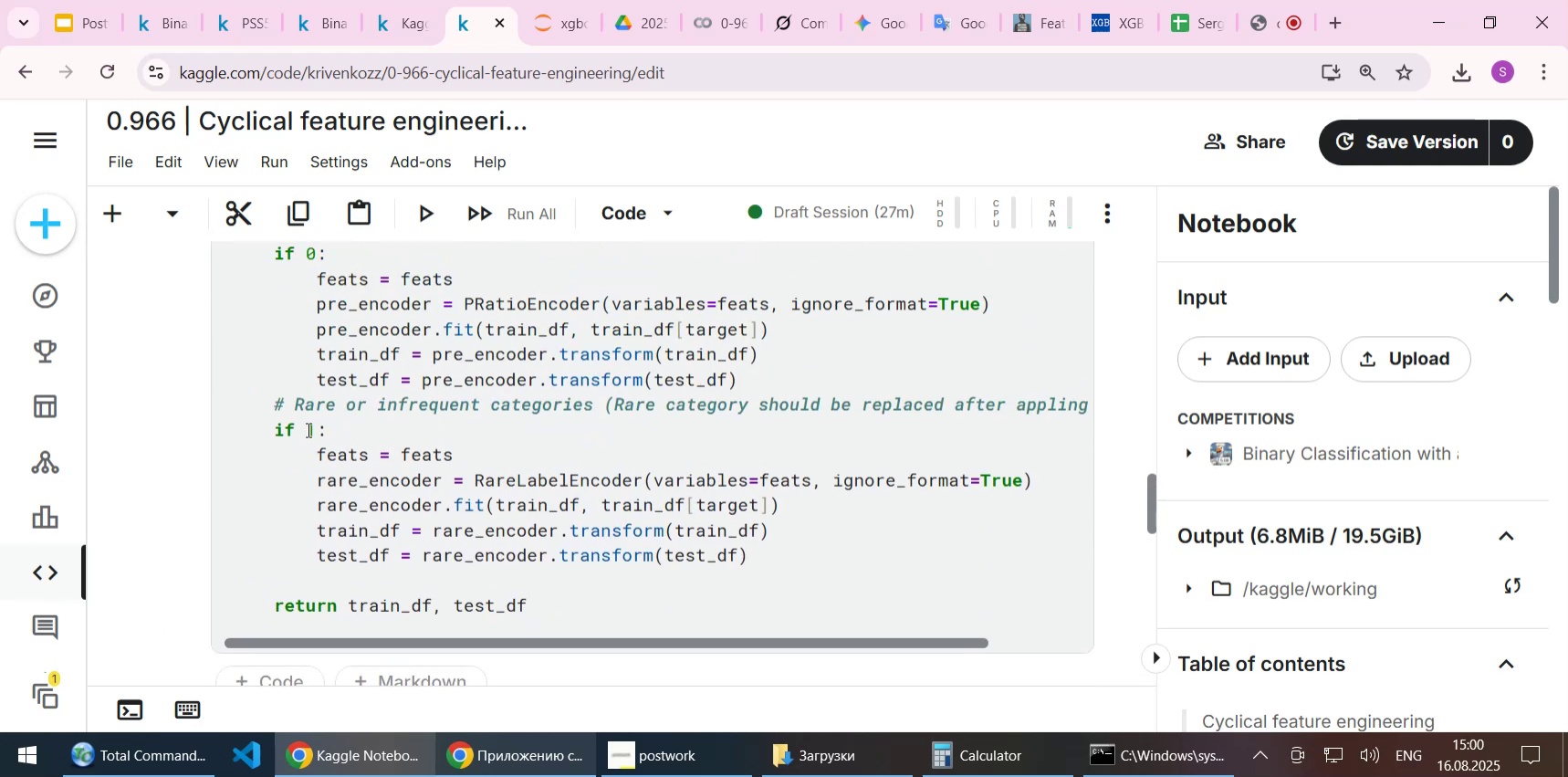 
left_click([306, 429])
 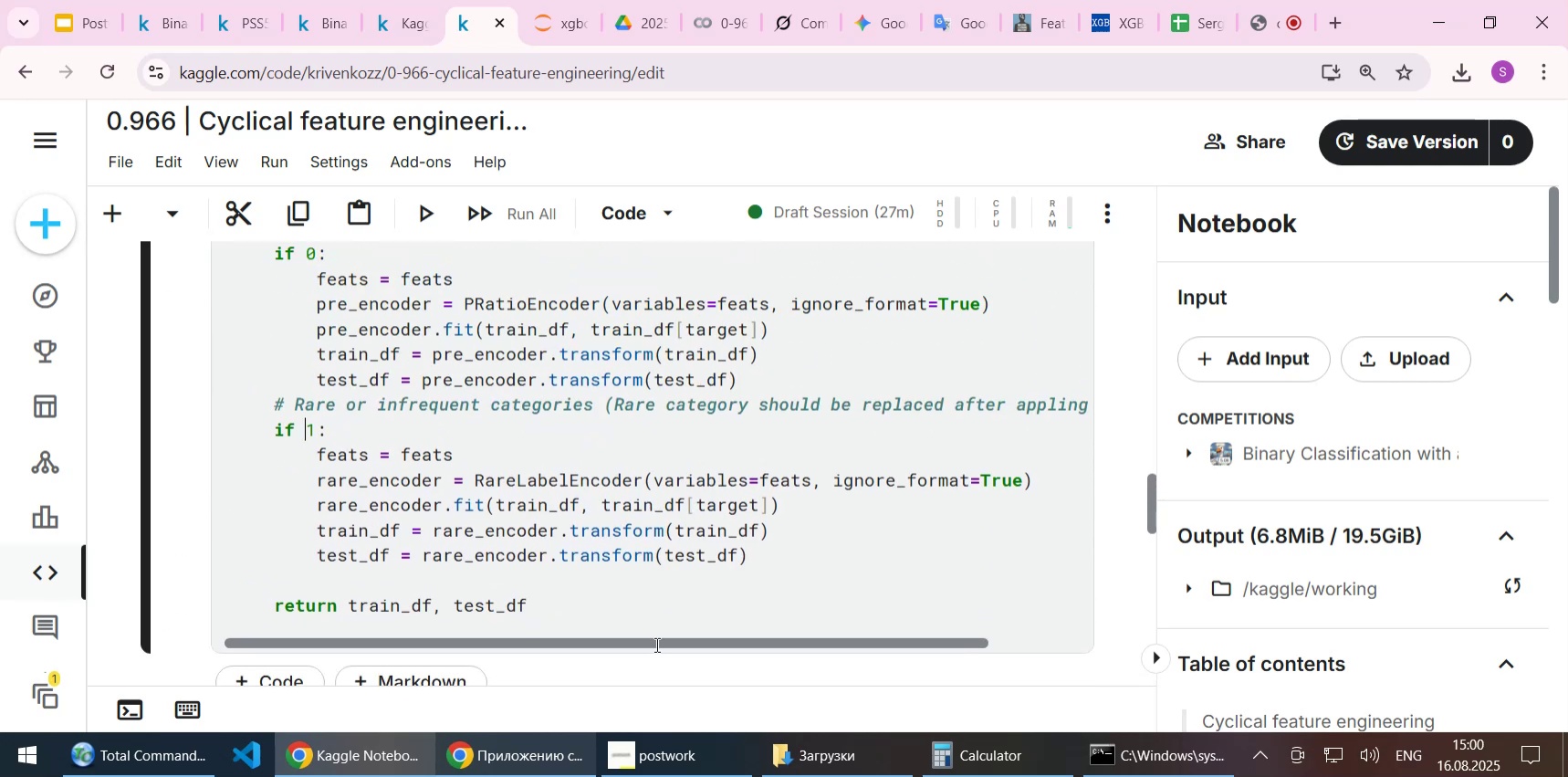 
left_click_drag(start_coordinate=[659, 645], to_coordinate=[531, 623])
 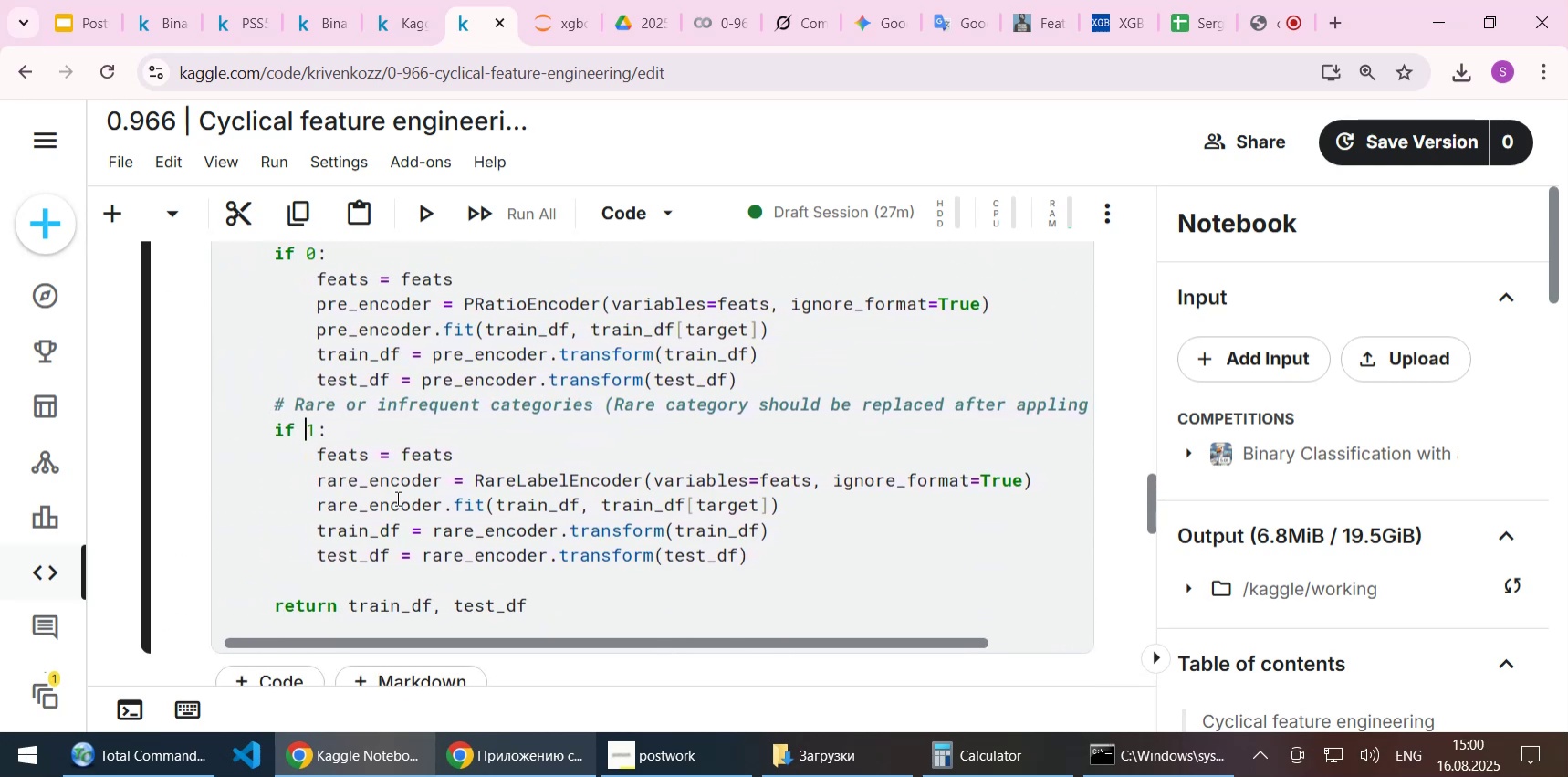 
scroll: coordinate [372, 459], scroll_direction: up, amount: 2.0
 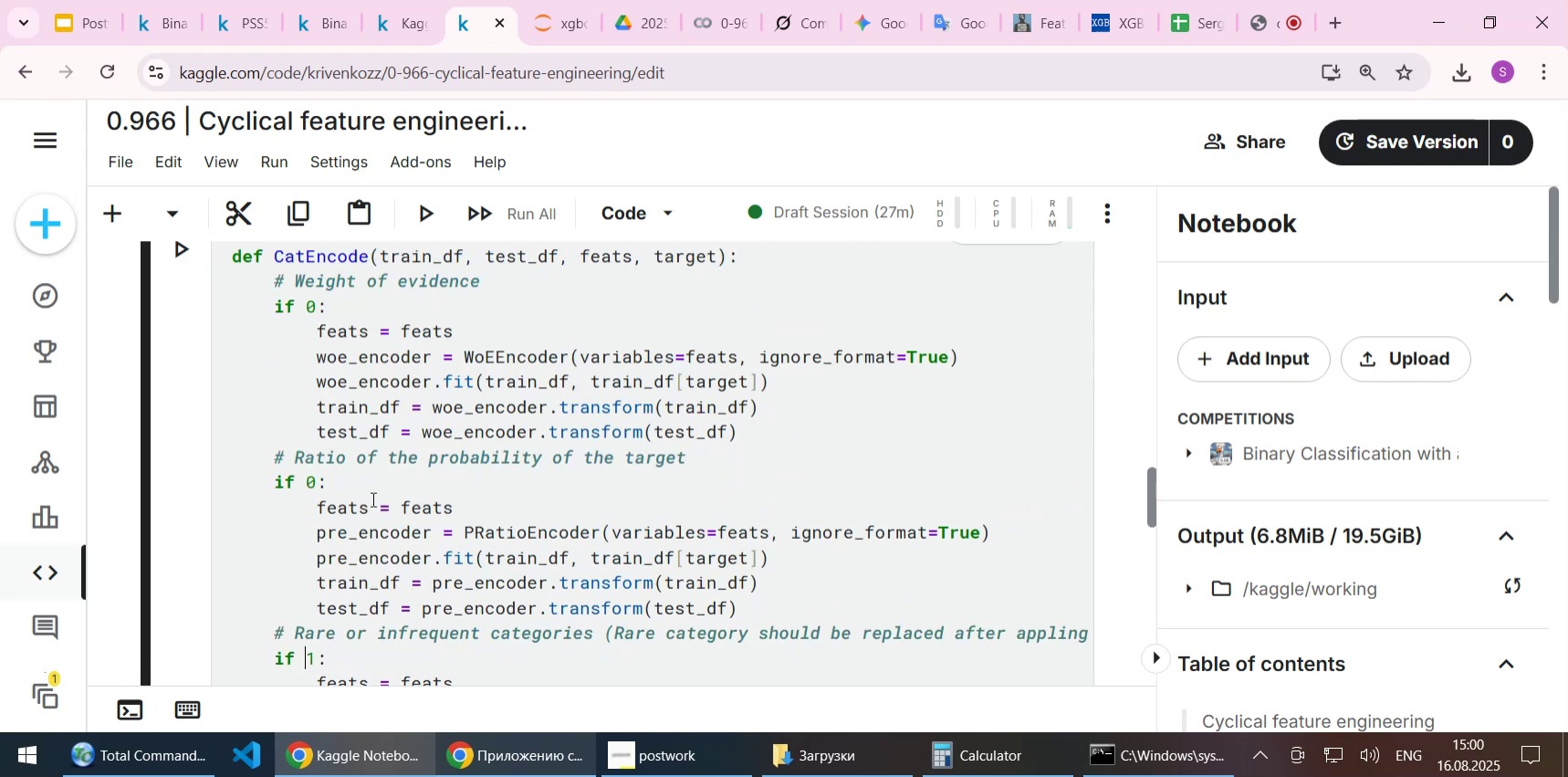 
scroll: coordinate [372, 499], scroll_direction: down, amount: 1.0
 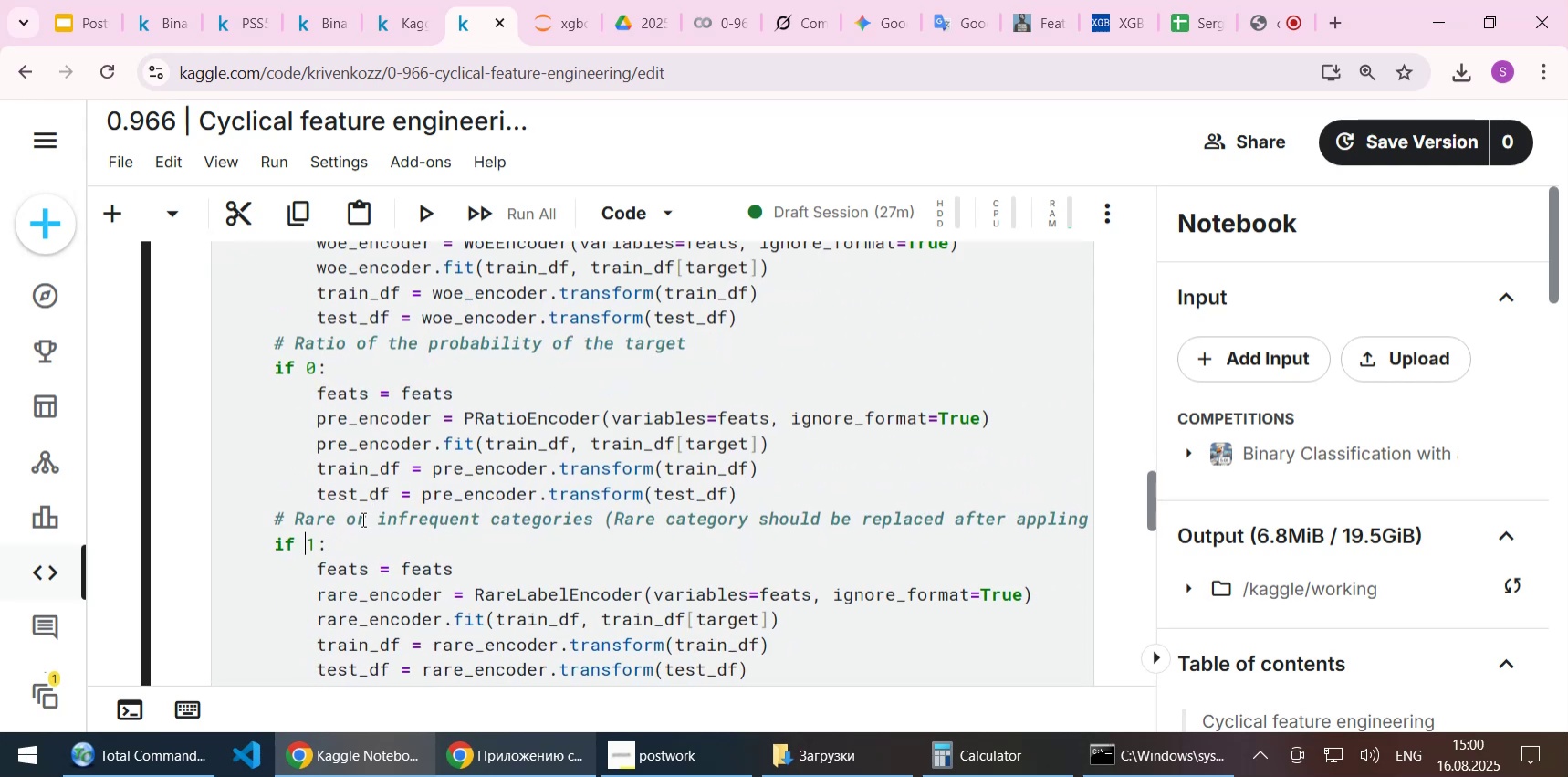 
key(Delete)
 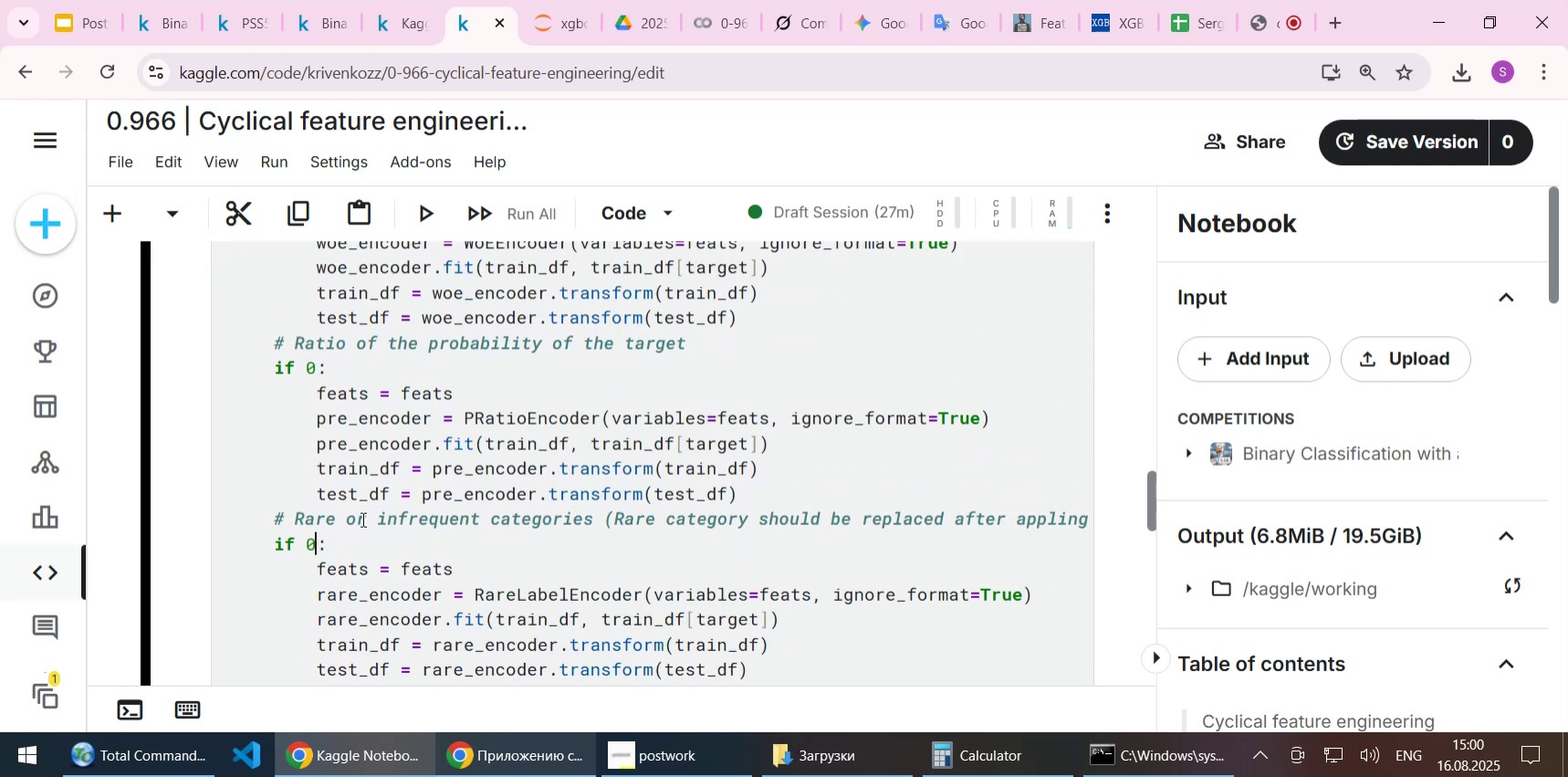 
key(0)
 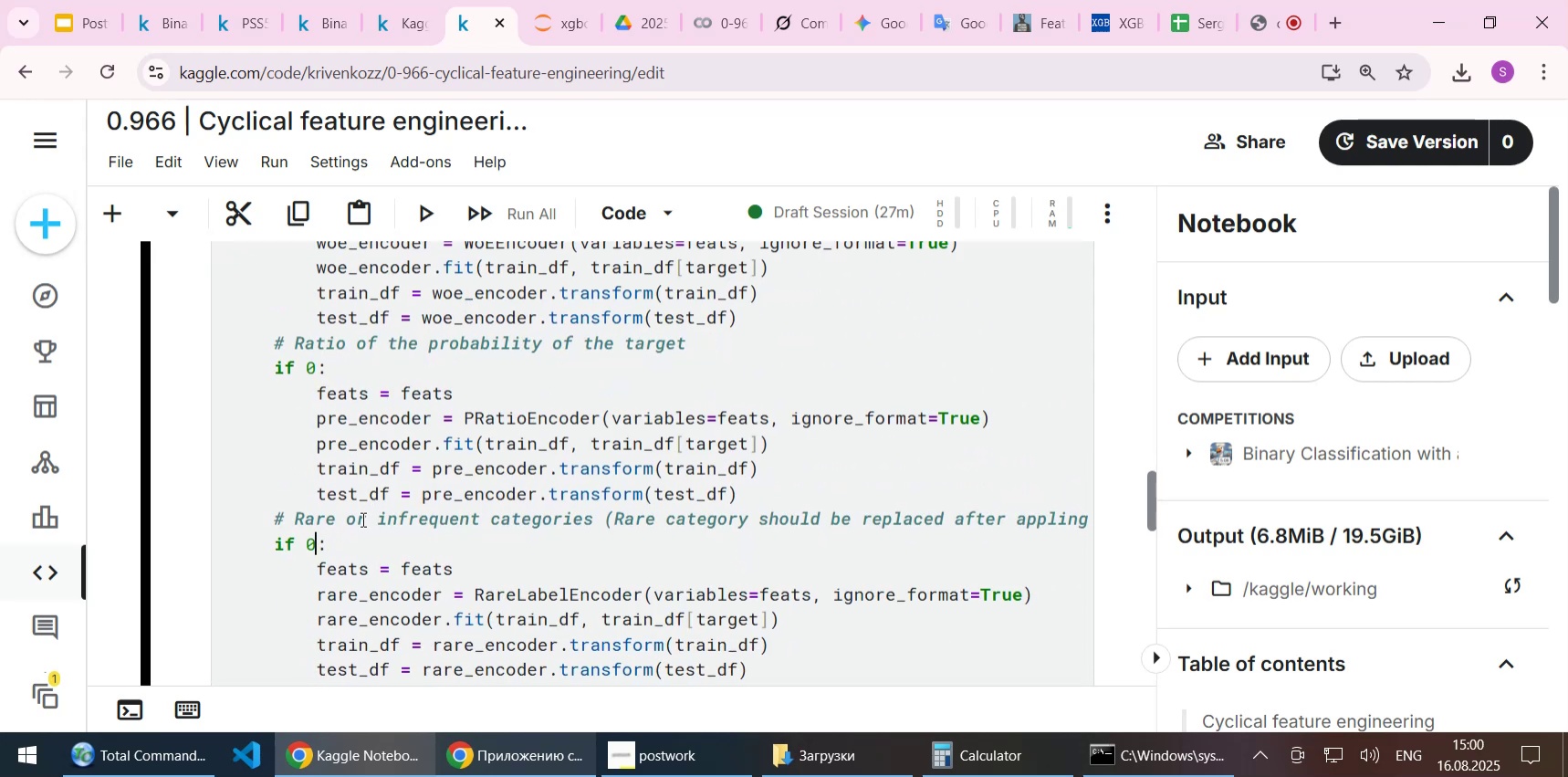 
hold_key(key=ArrowUp, duration=0.91)
 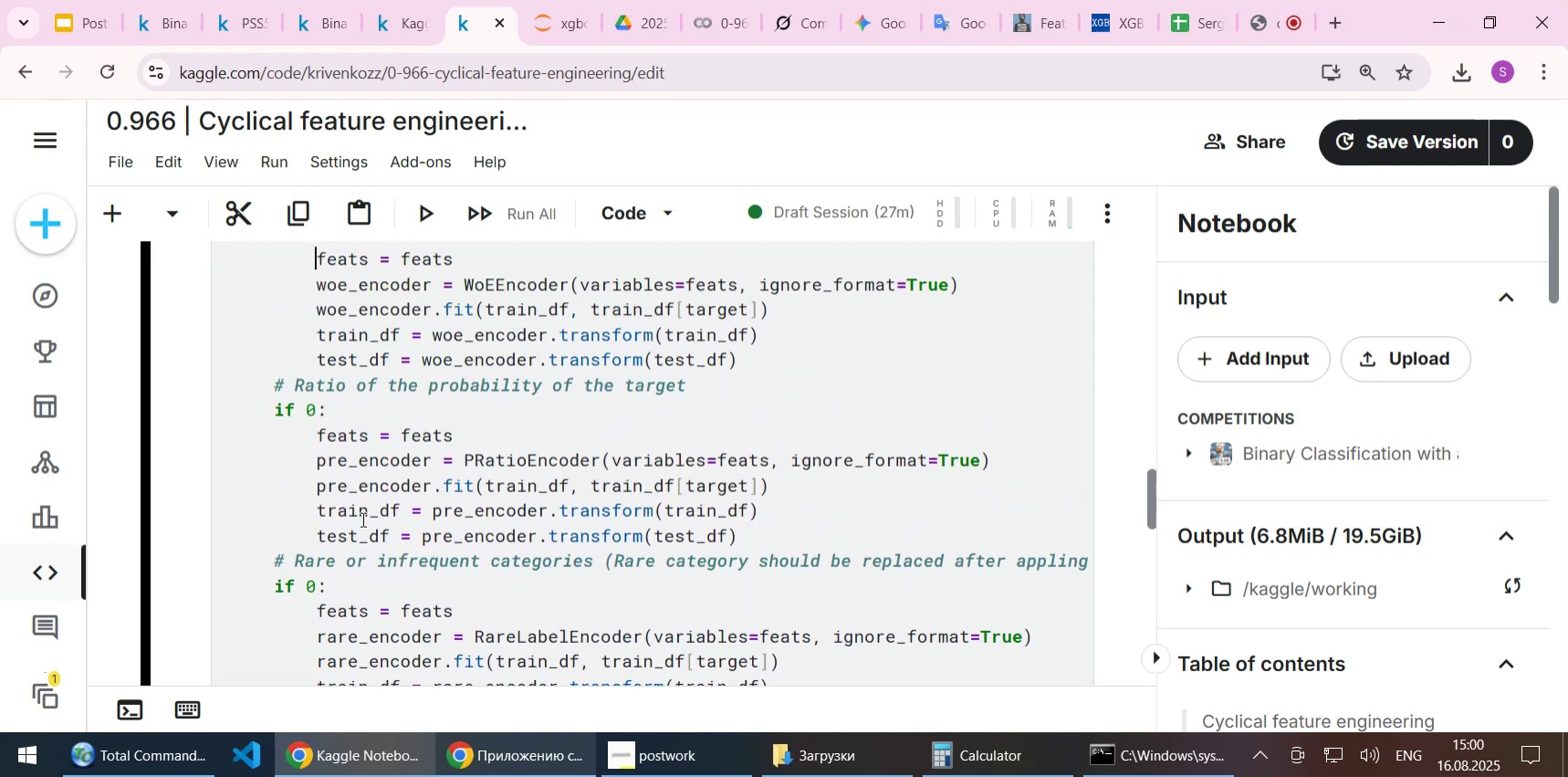 
key(ArrowUp)
 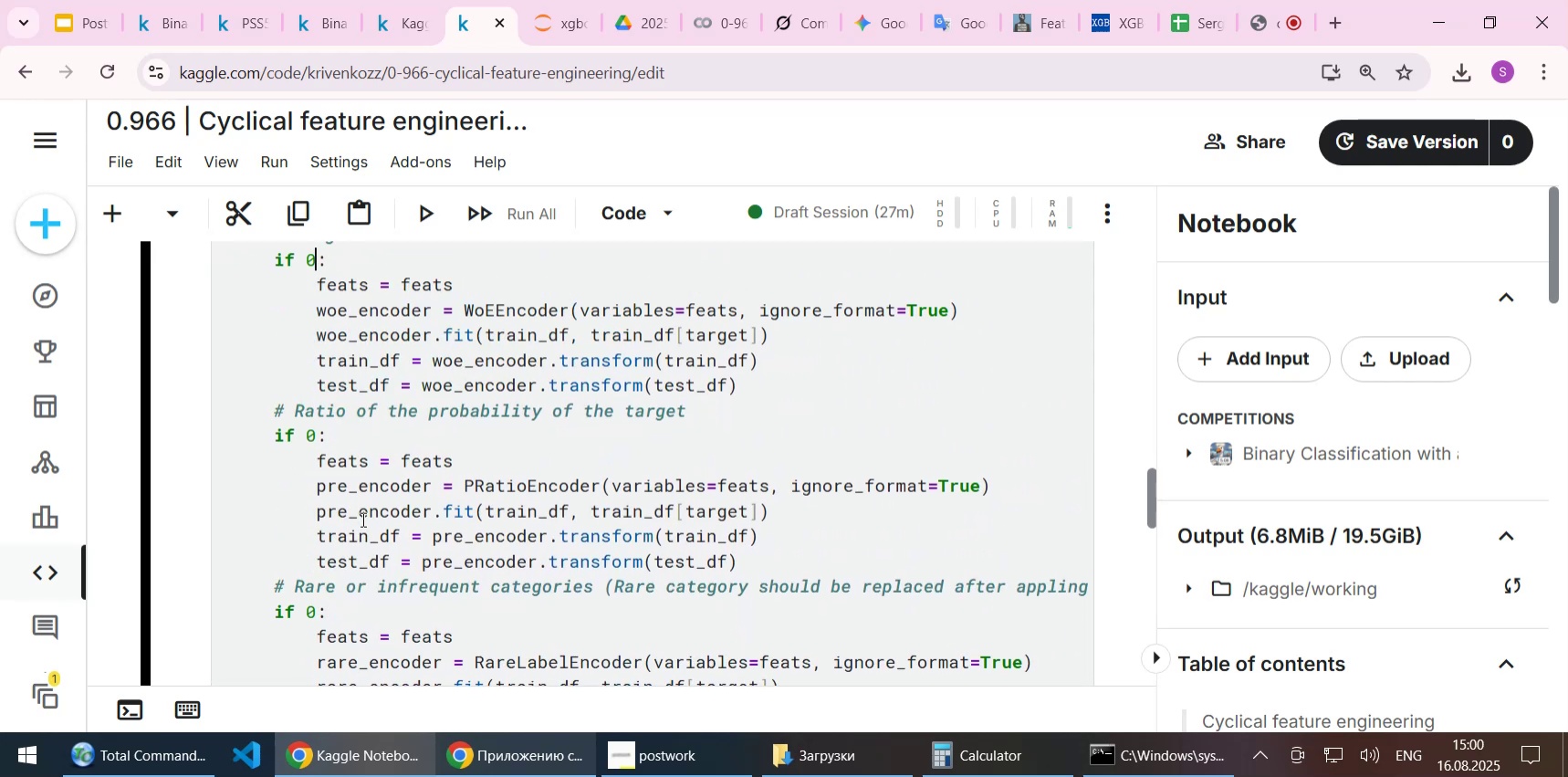 
key(ArrowLeft)
 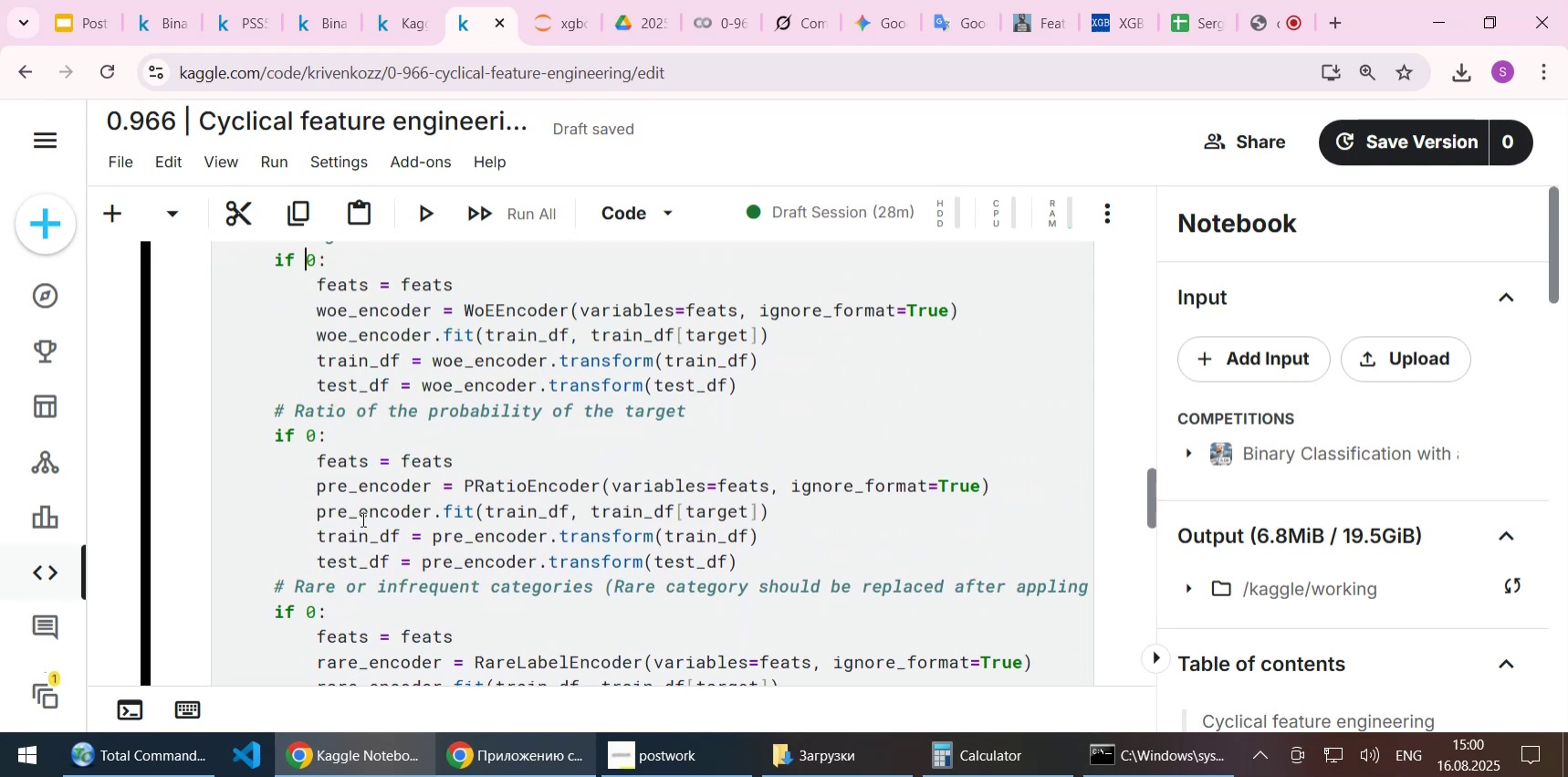 
key(Delete)
 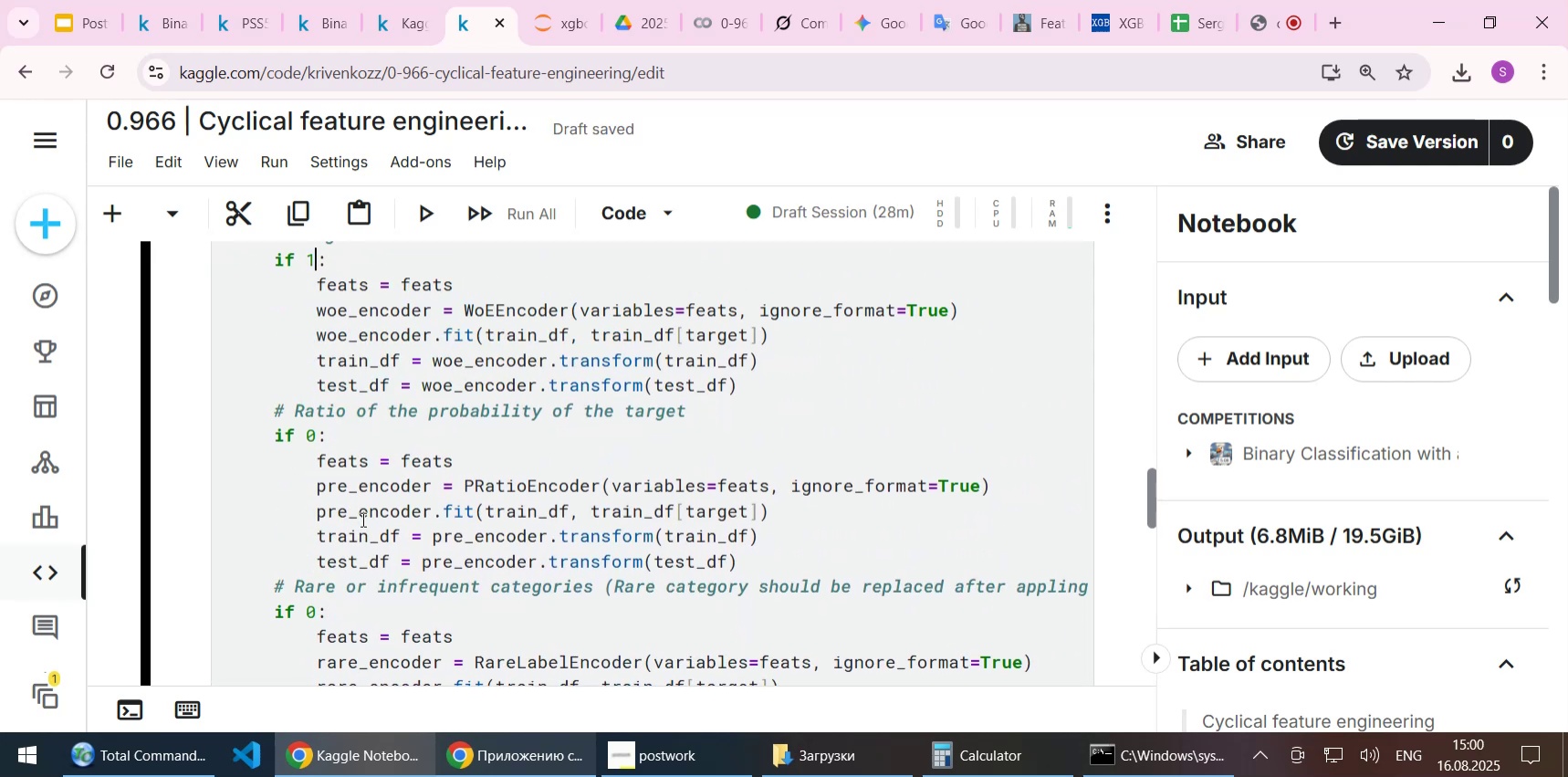 
key(1)
 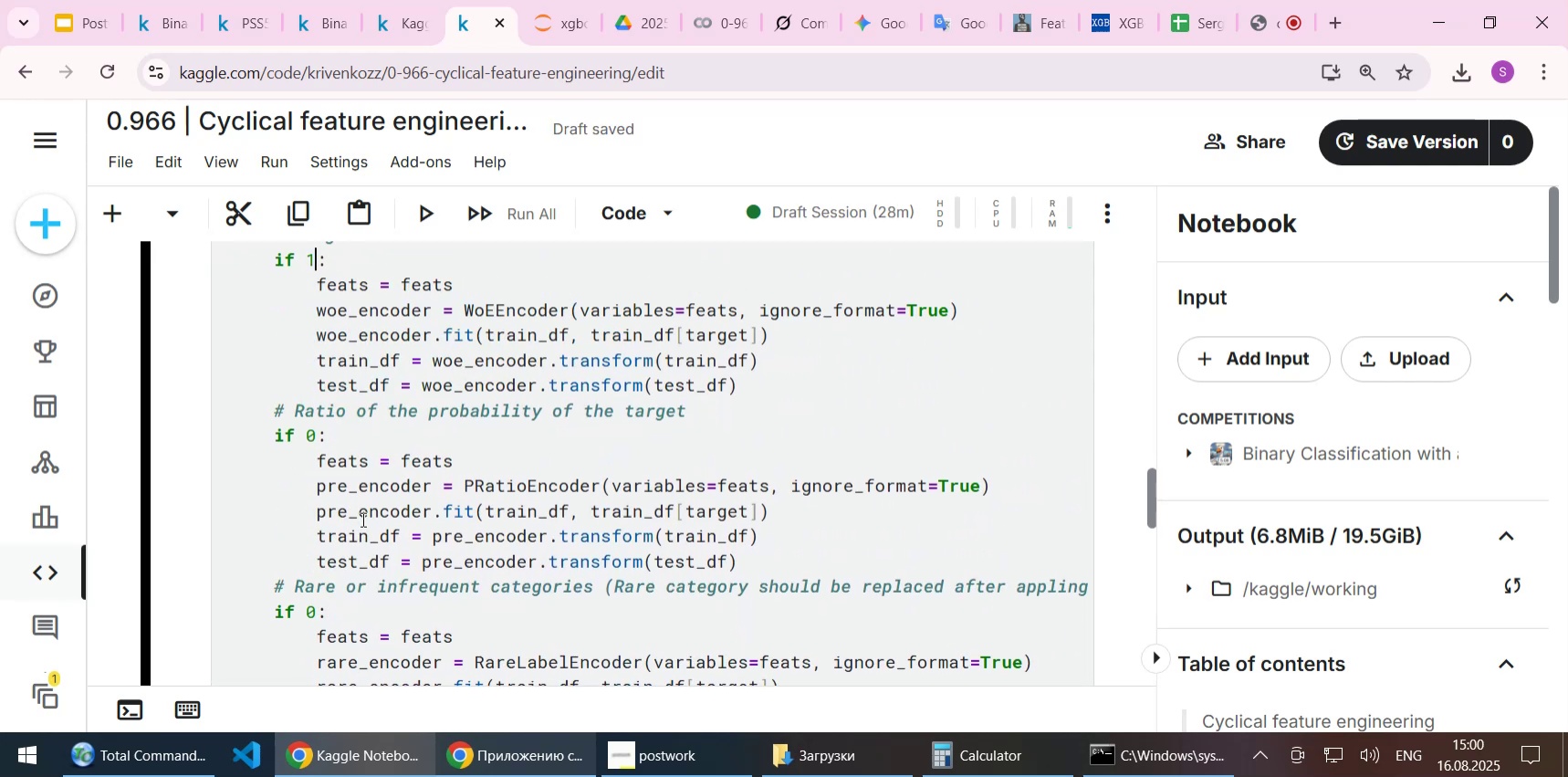 
key(Control+S)
 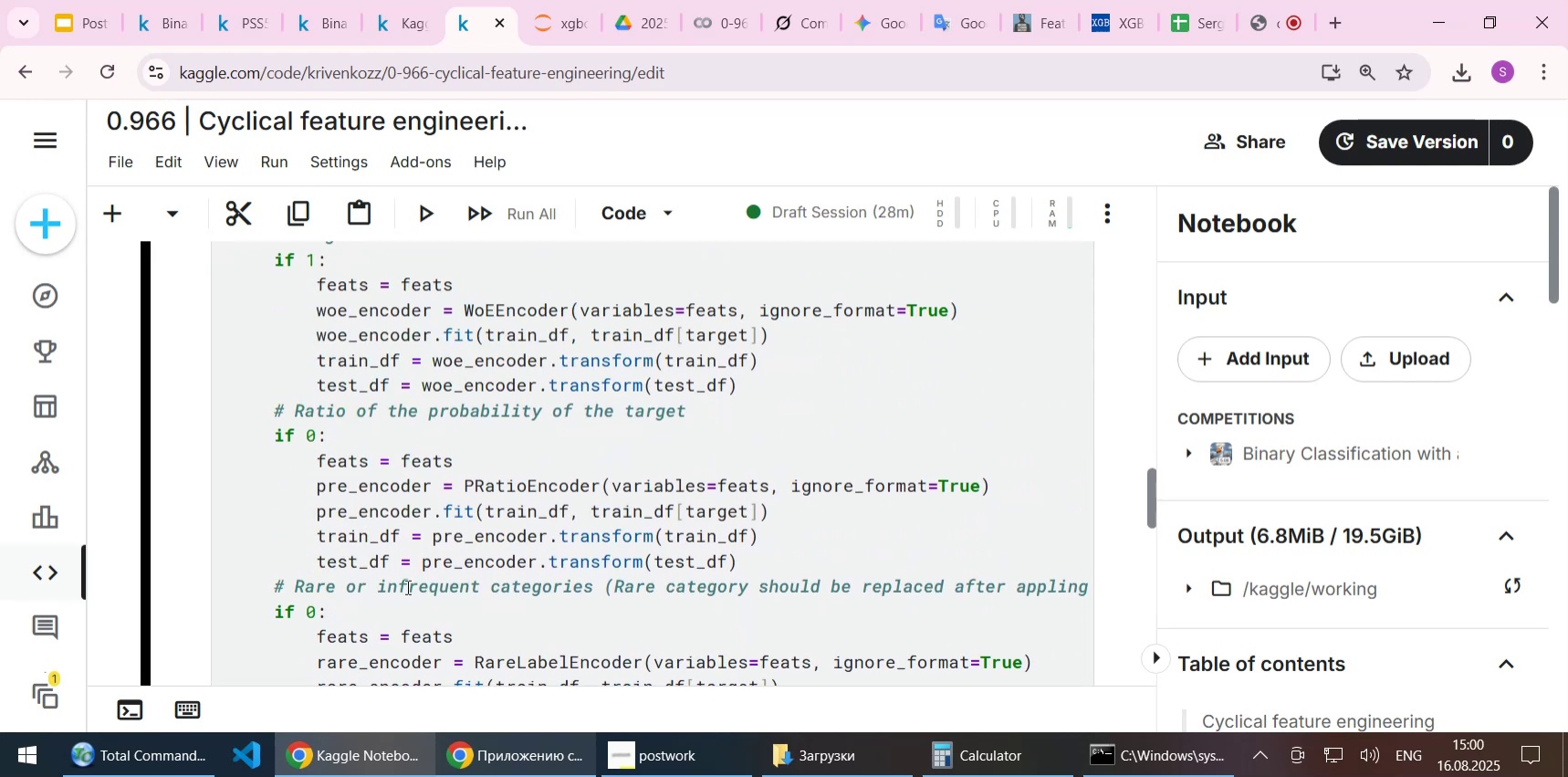 
scroll: coordinate [406, 586], scroll_direction: down, amount: 2.0
 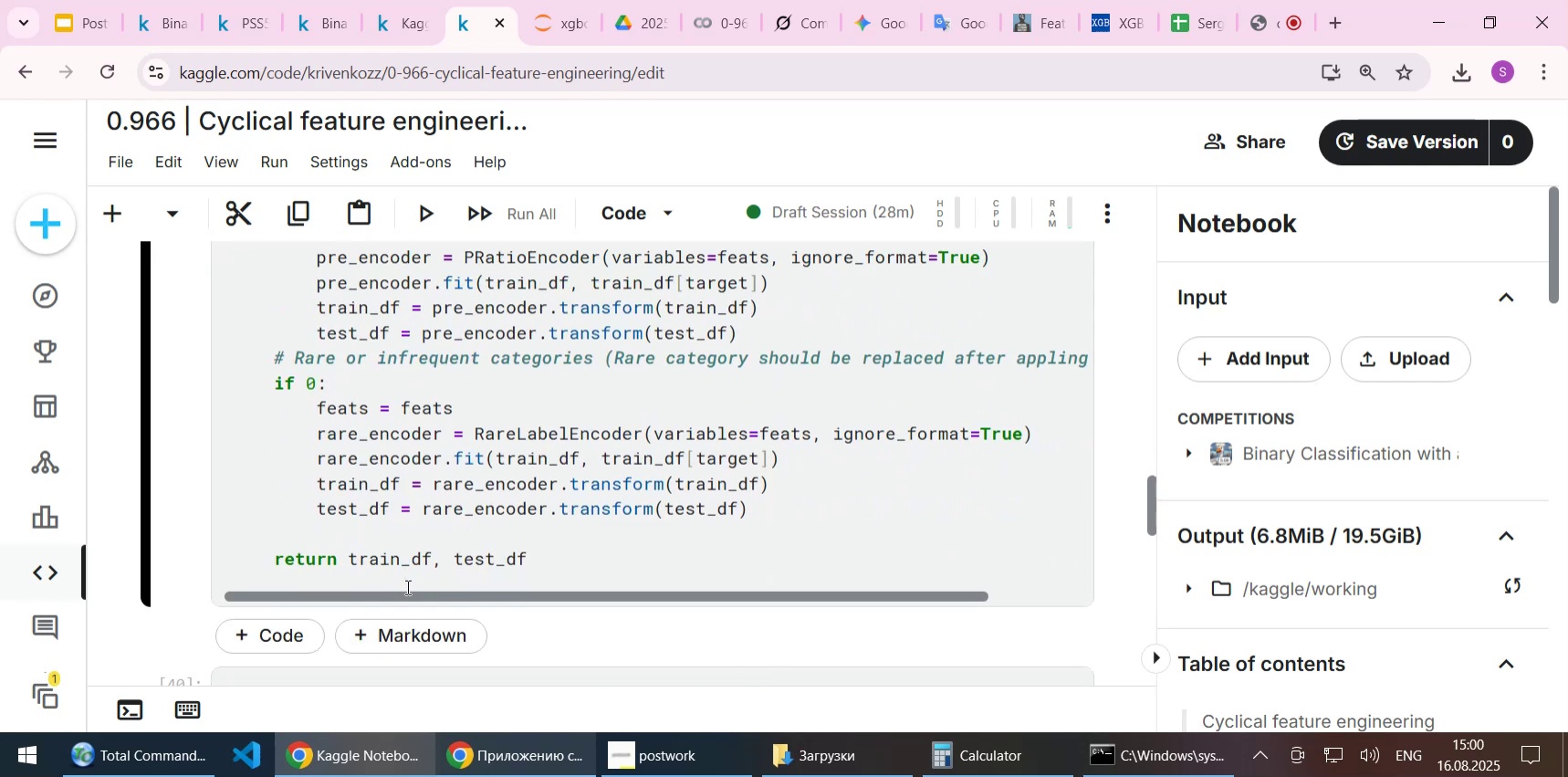 
key(Shift+Enter)
 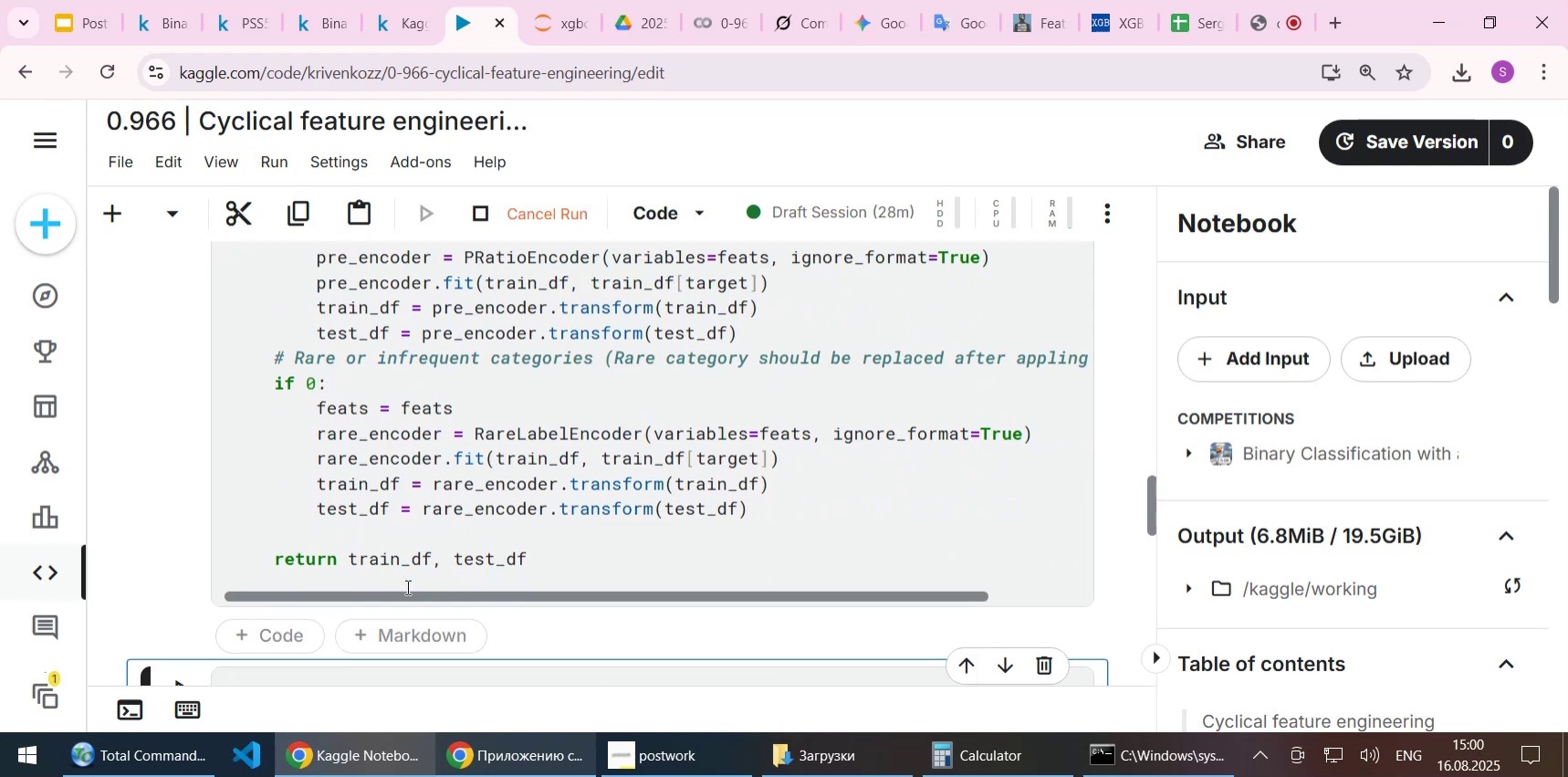 
scroll: coordinate [418, 600], scroll_direction: down, amount: 3.0
 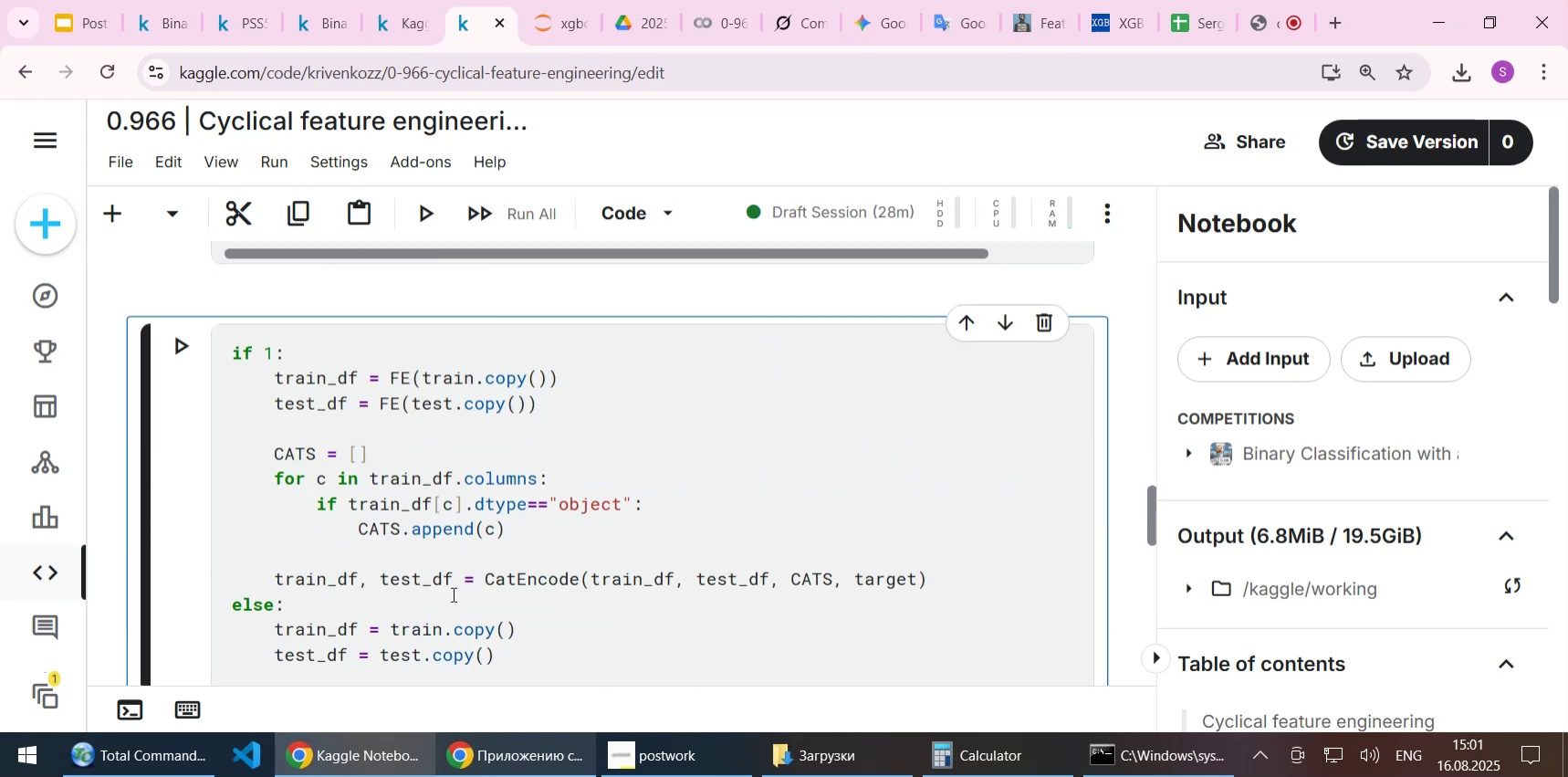 
key(Shift+Enter)
 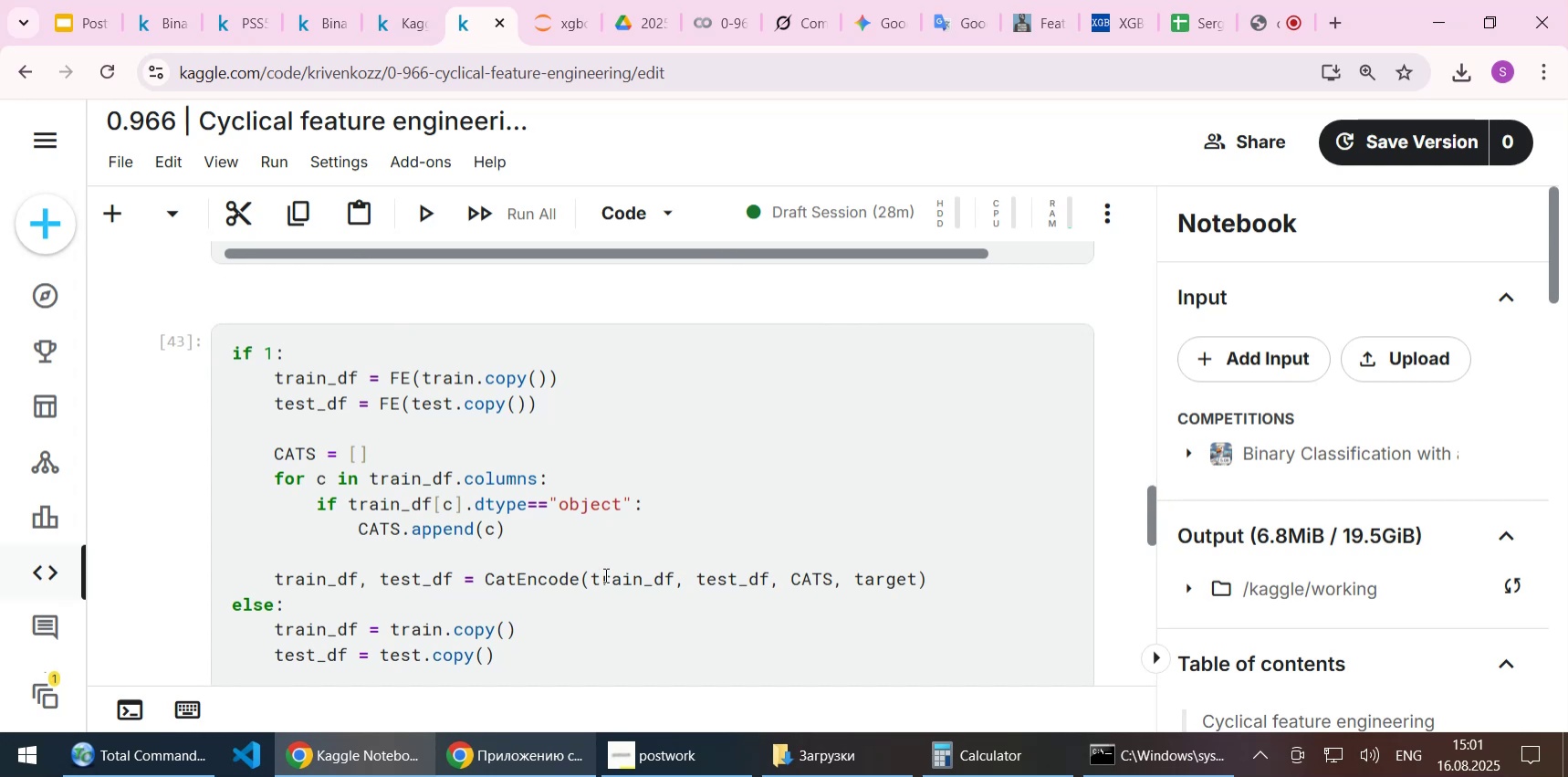 
scroll: coordinate [644, 546], scroll_direction: down, amount: 2.0
 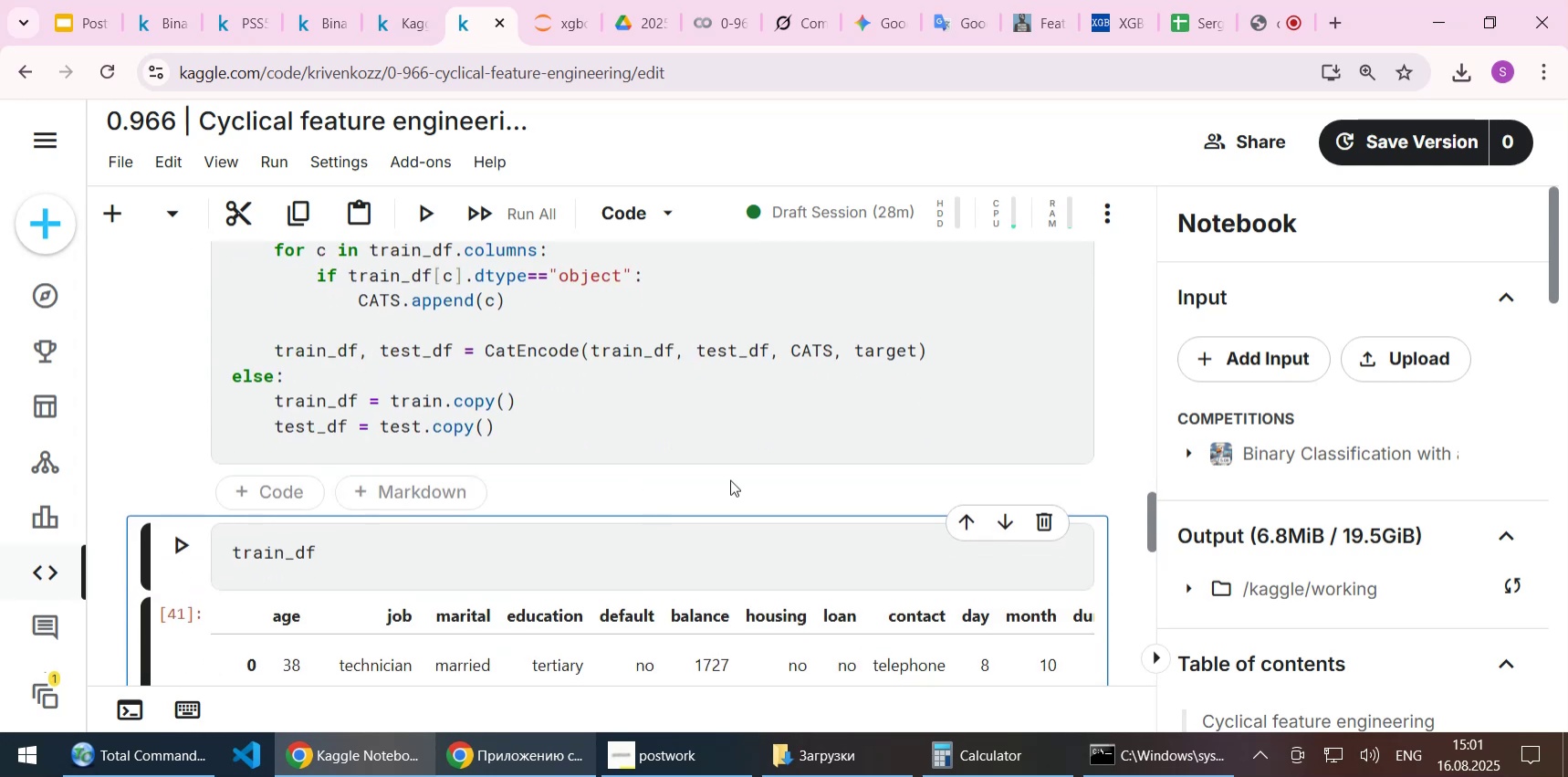 
key(Shift+Enter)
 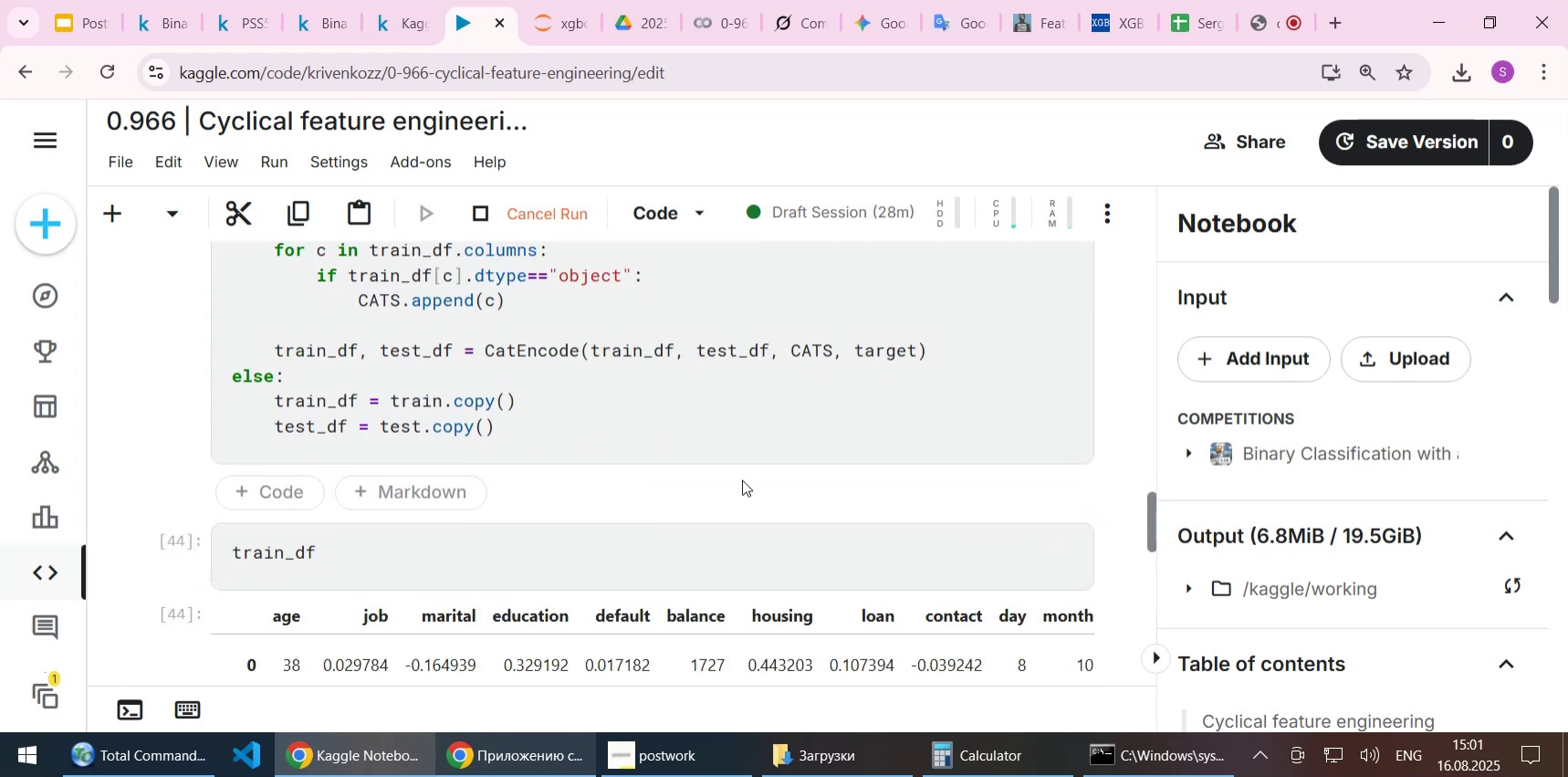 
scroll: coordinate [742, 483], scroll_direction: down, amount: 1.0
 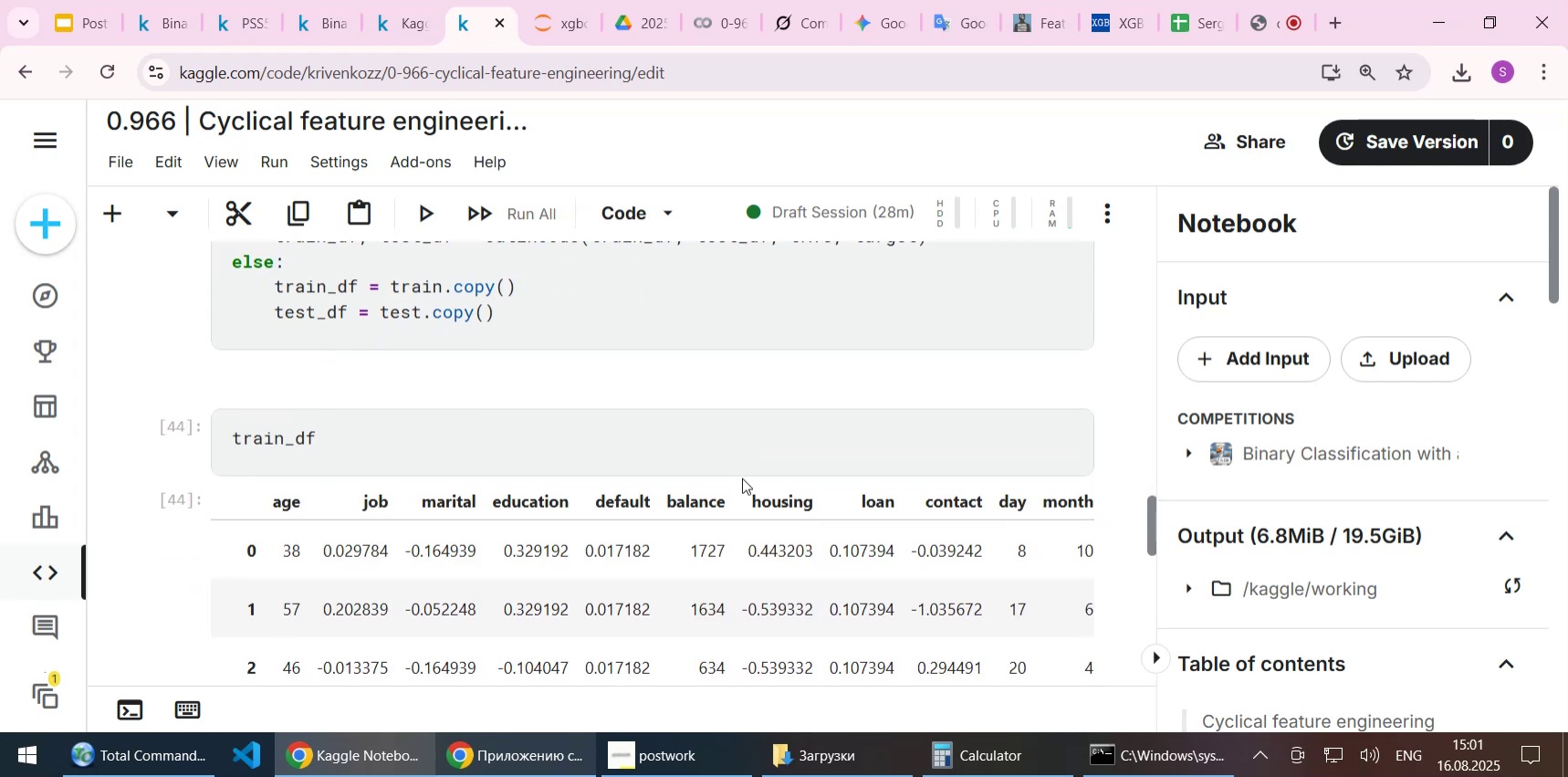 
scroll: coordinate [822, 498], scroll_direction: up, amount: 22.0
 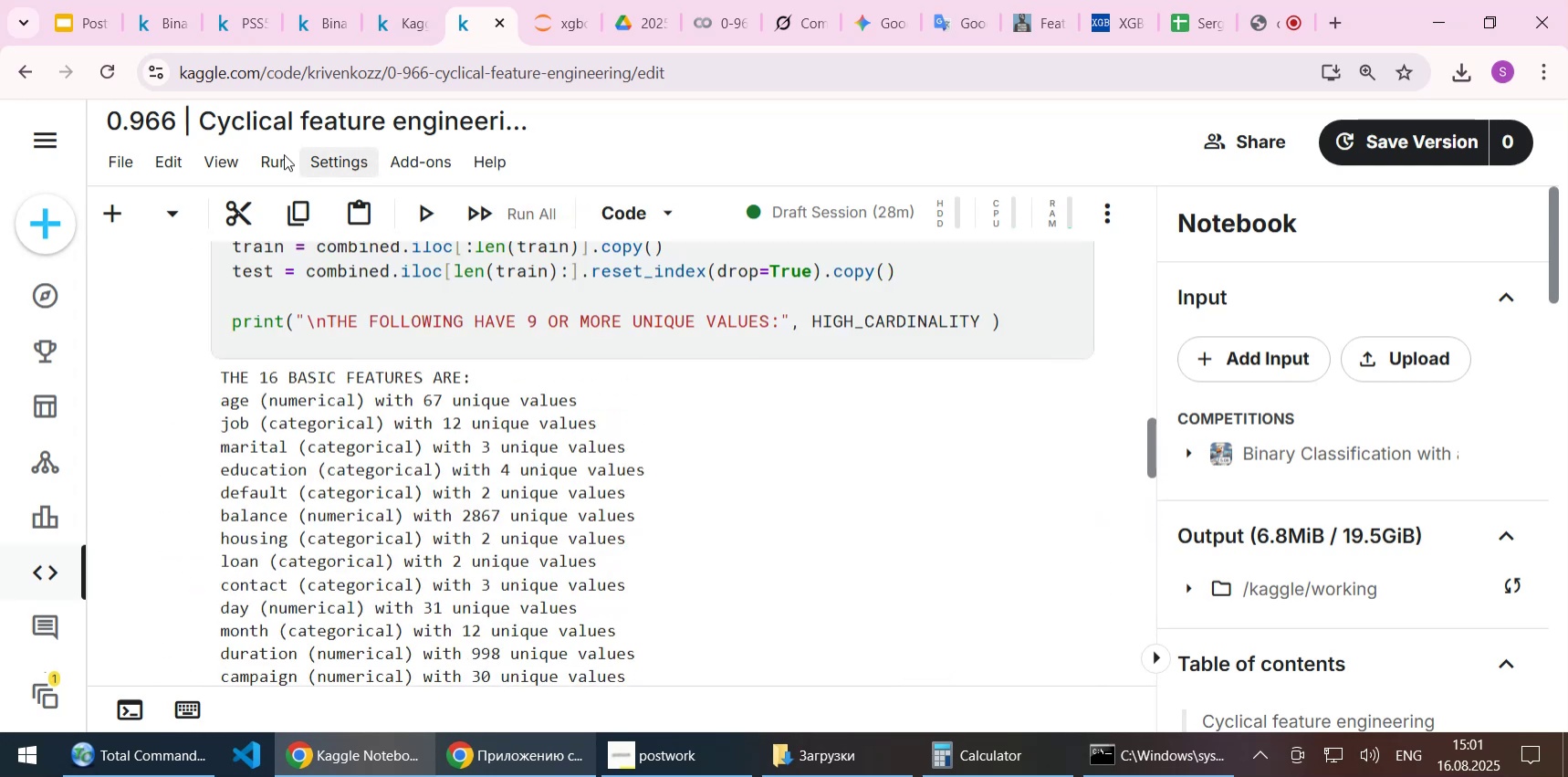 
left_click([268, 155])
 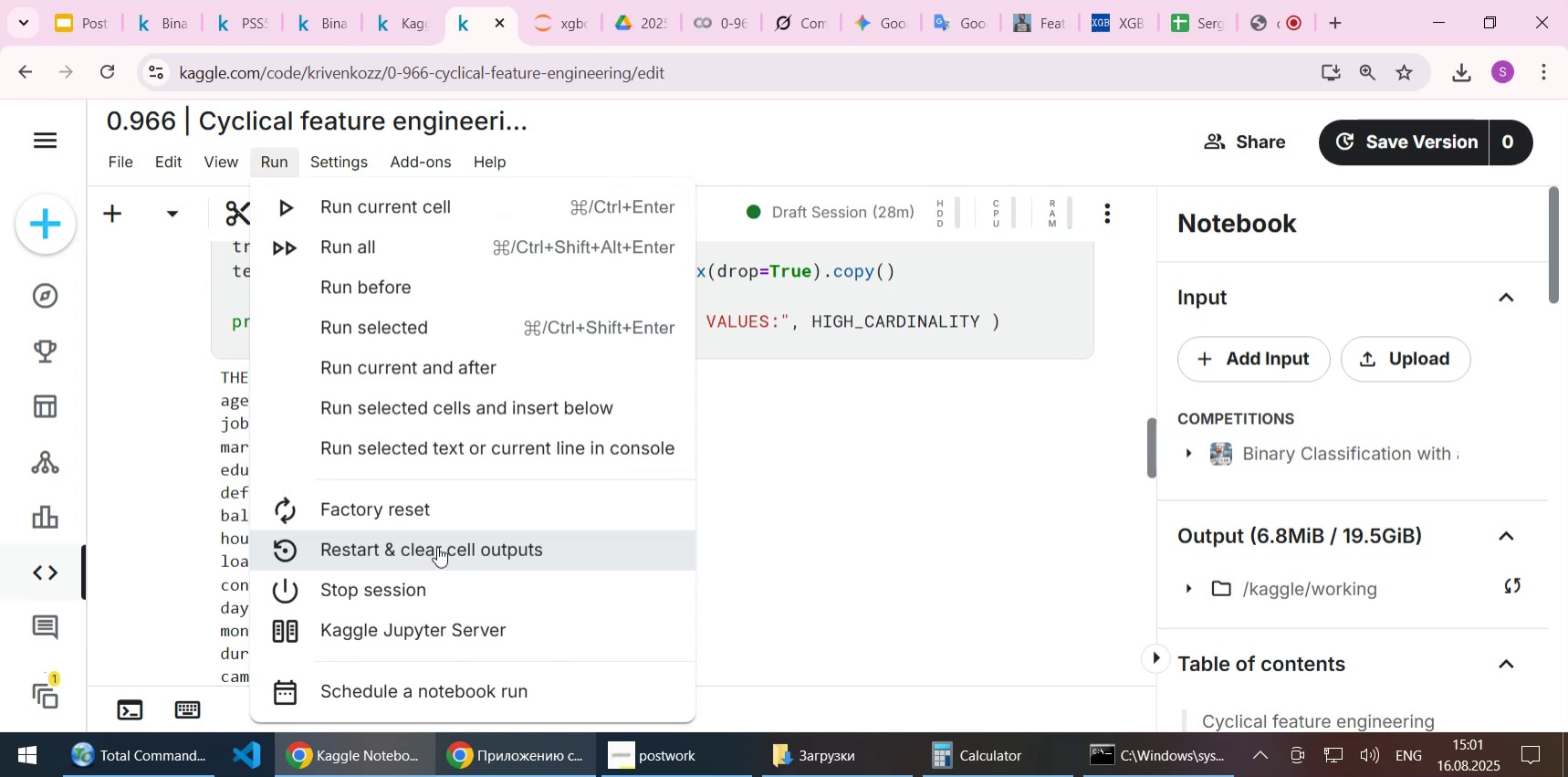 
left_click([437, 546])
 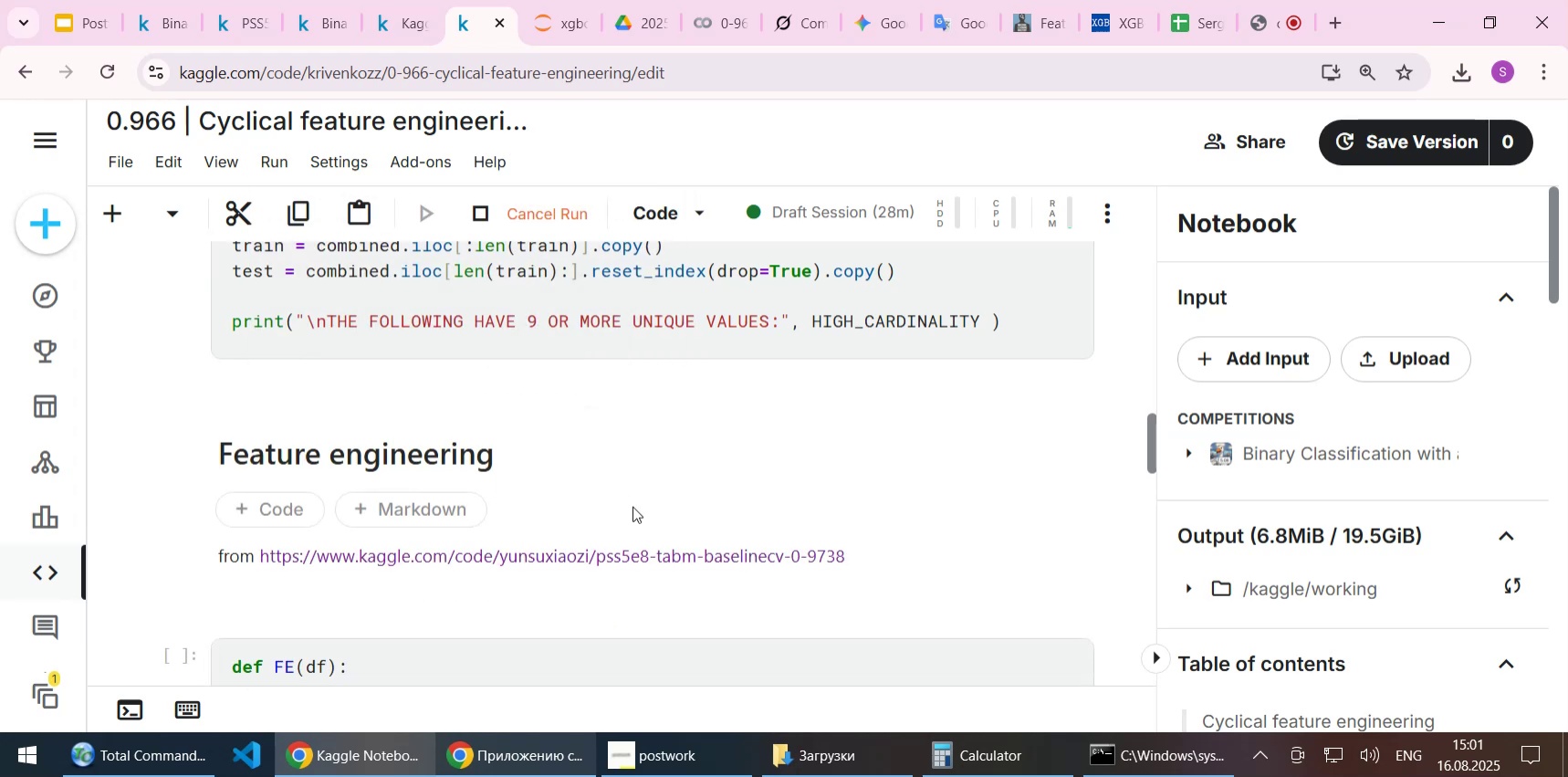 
scroll: coordinate [609, 499], scroll_direction: up, amount: 15.0
 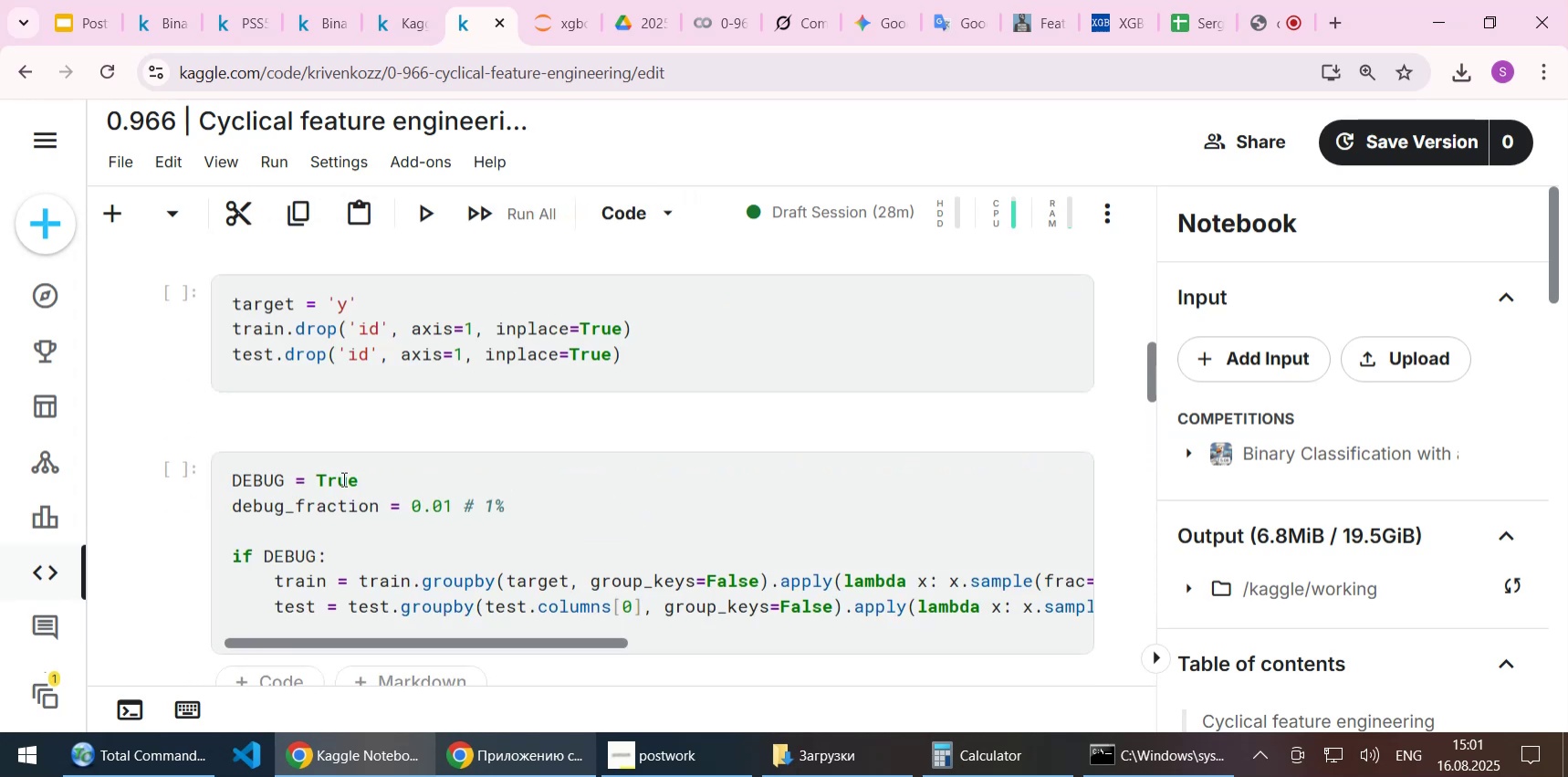 
double_click([342, 478])
 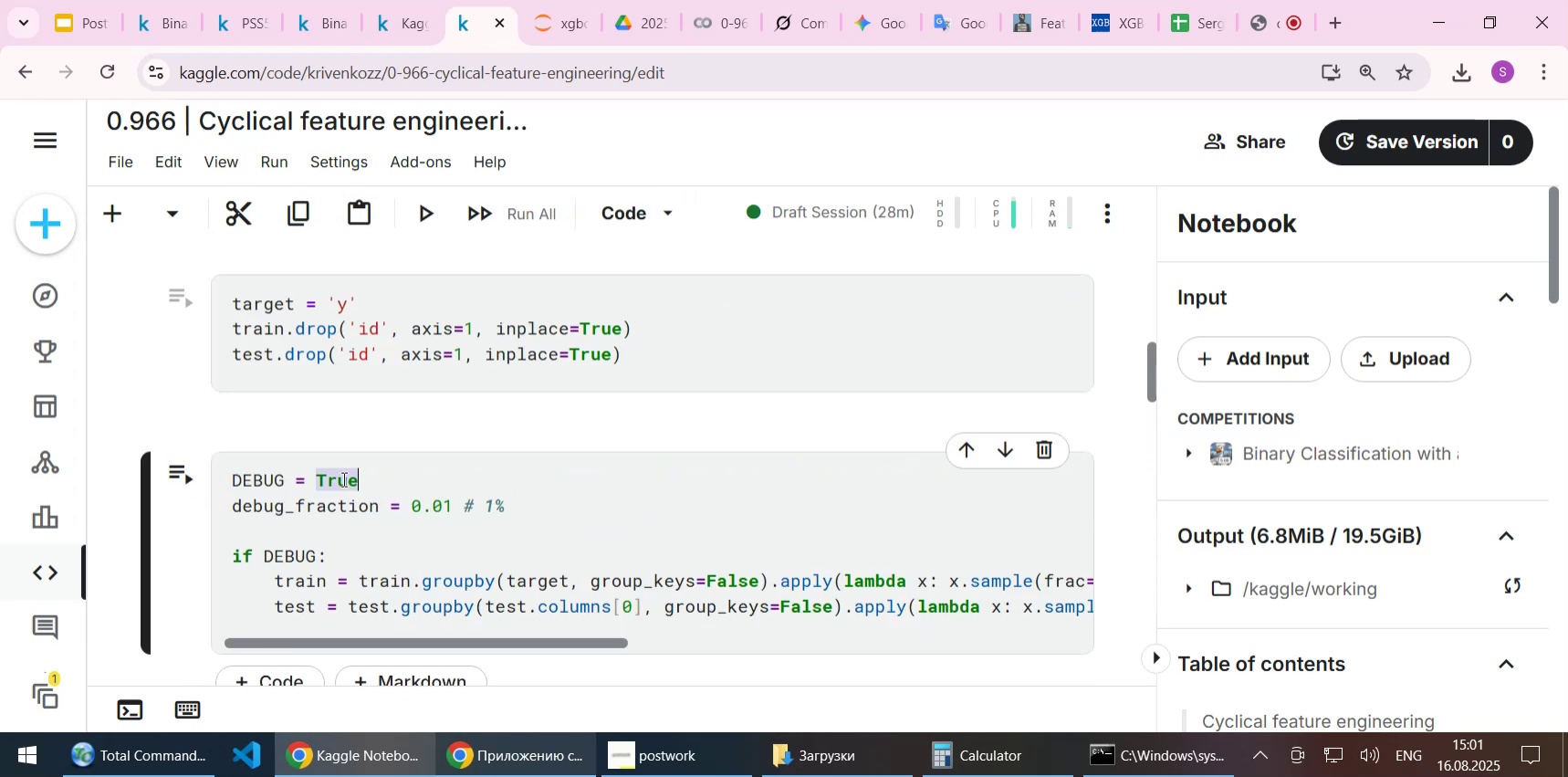 
type(False)
 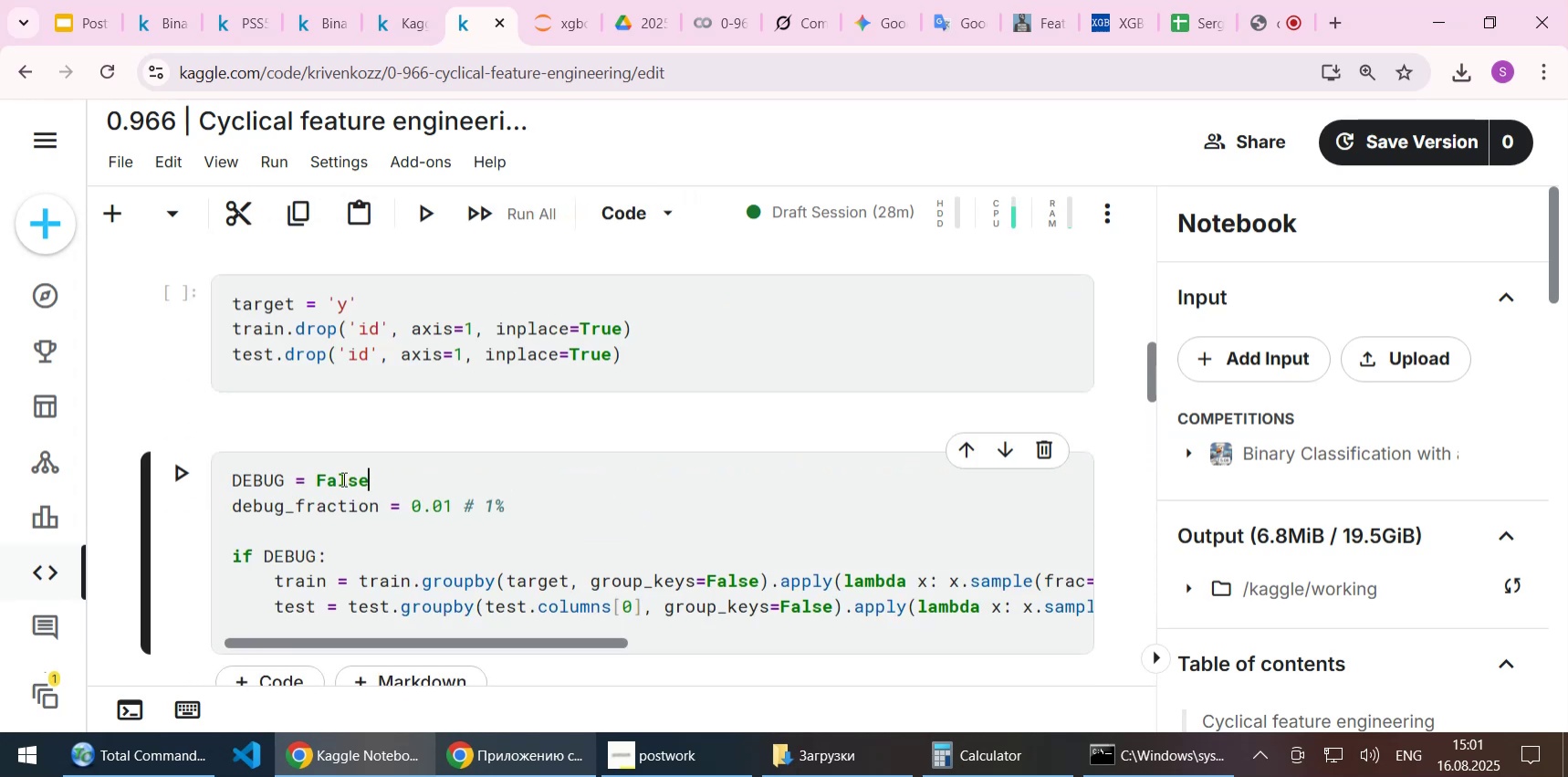 
key(Control+ControlLeft)
 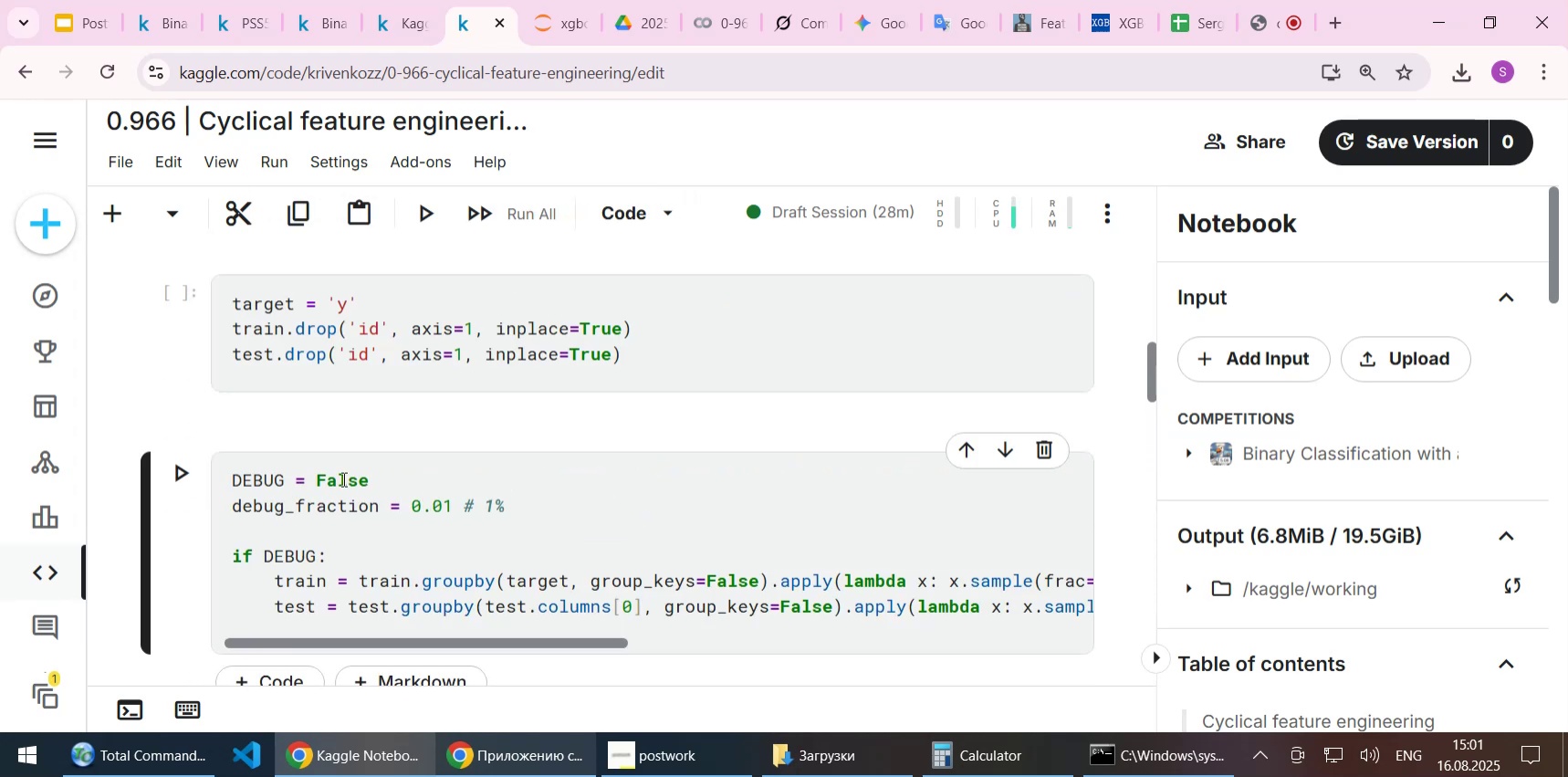 
key(Control+S)
 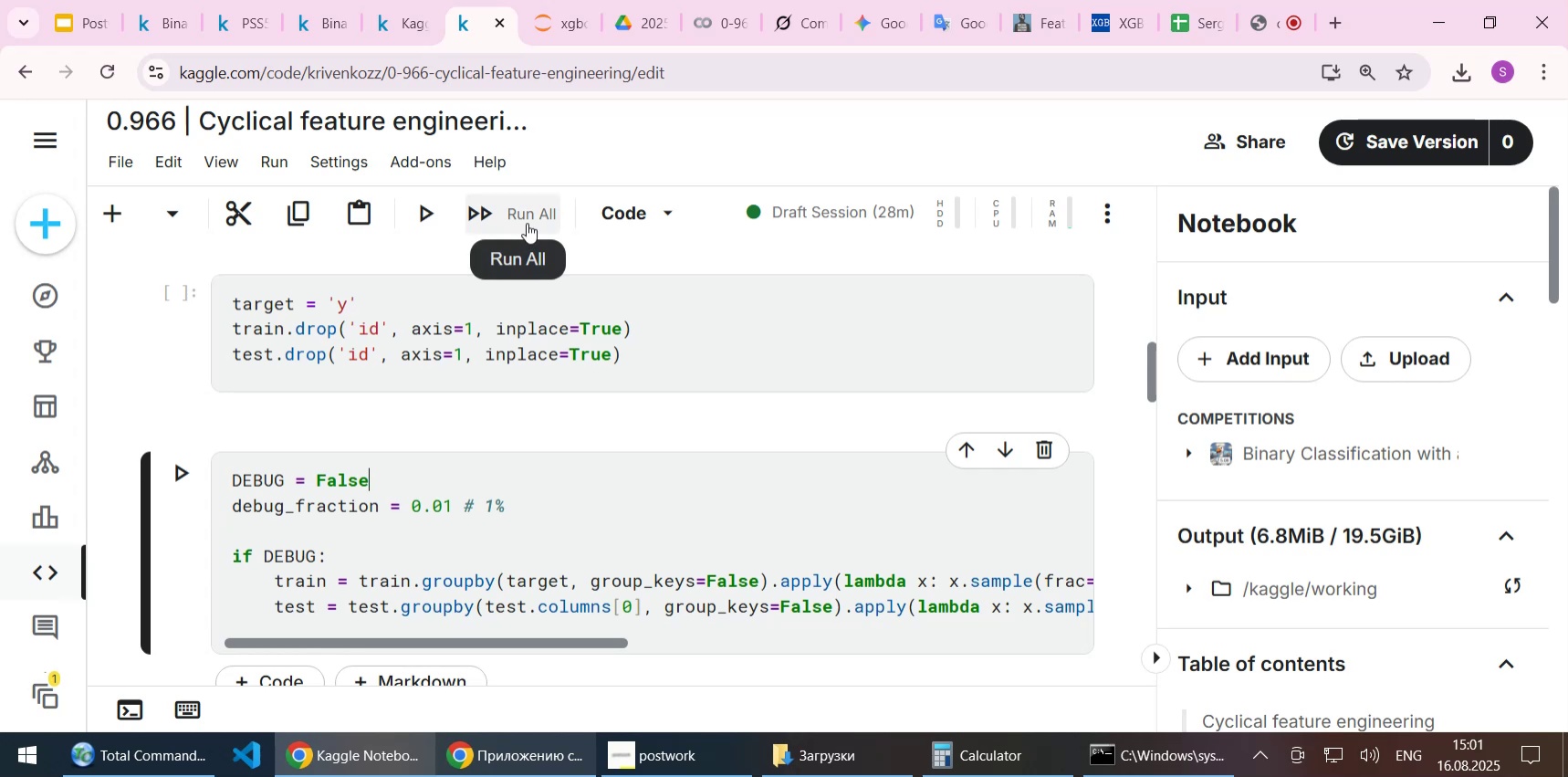 
left_click([527, 223])
 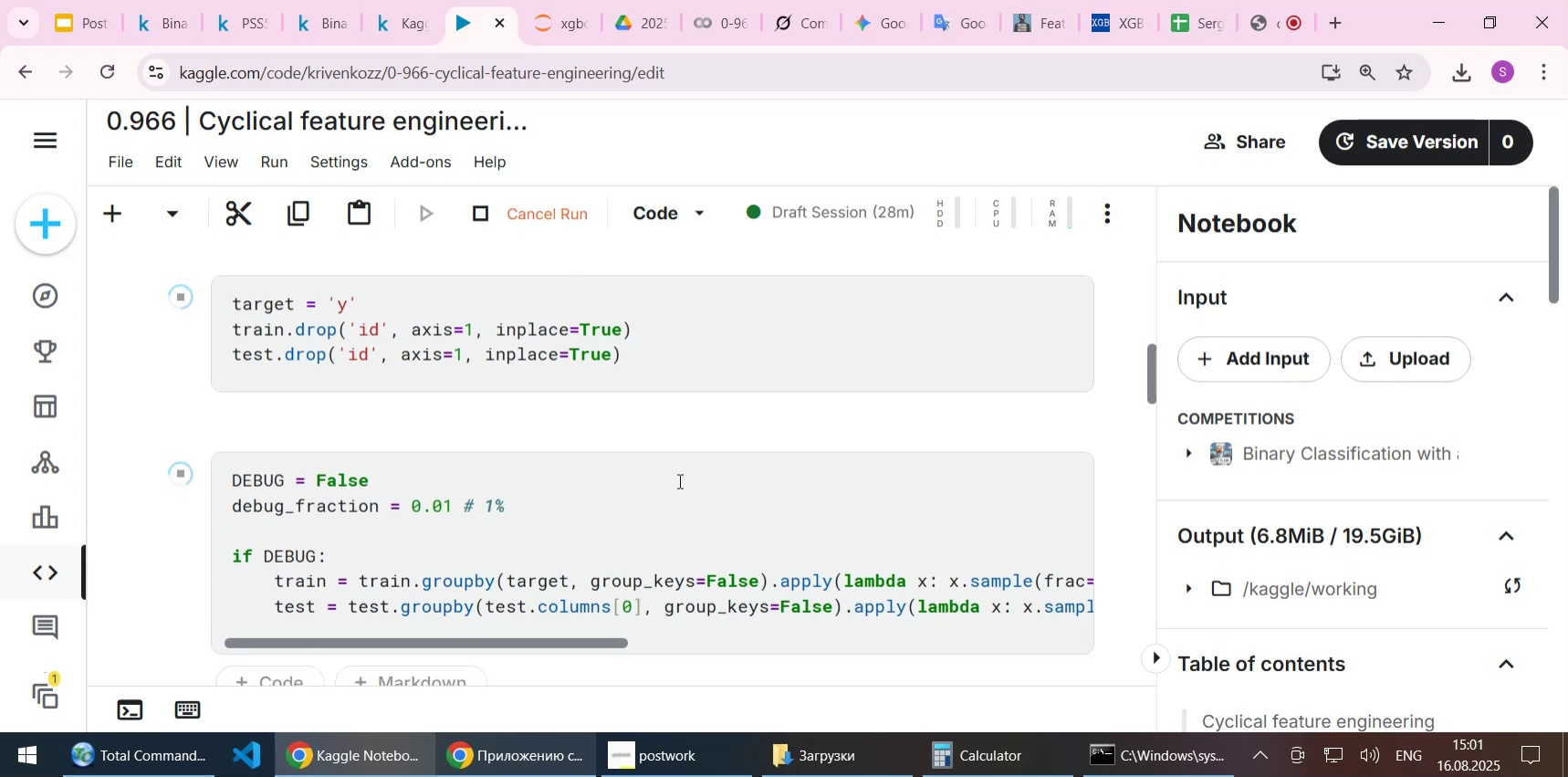 
scroll: coordinate [676, 484], scroll_direction: down, amount: 35.0
 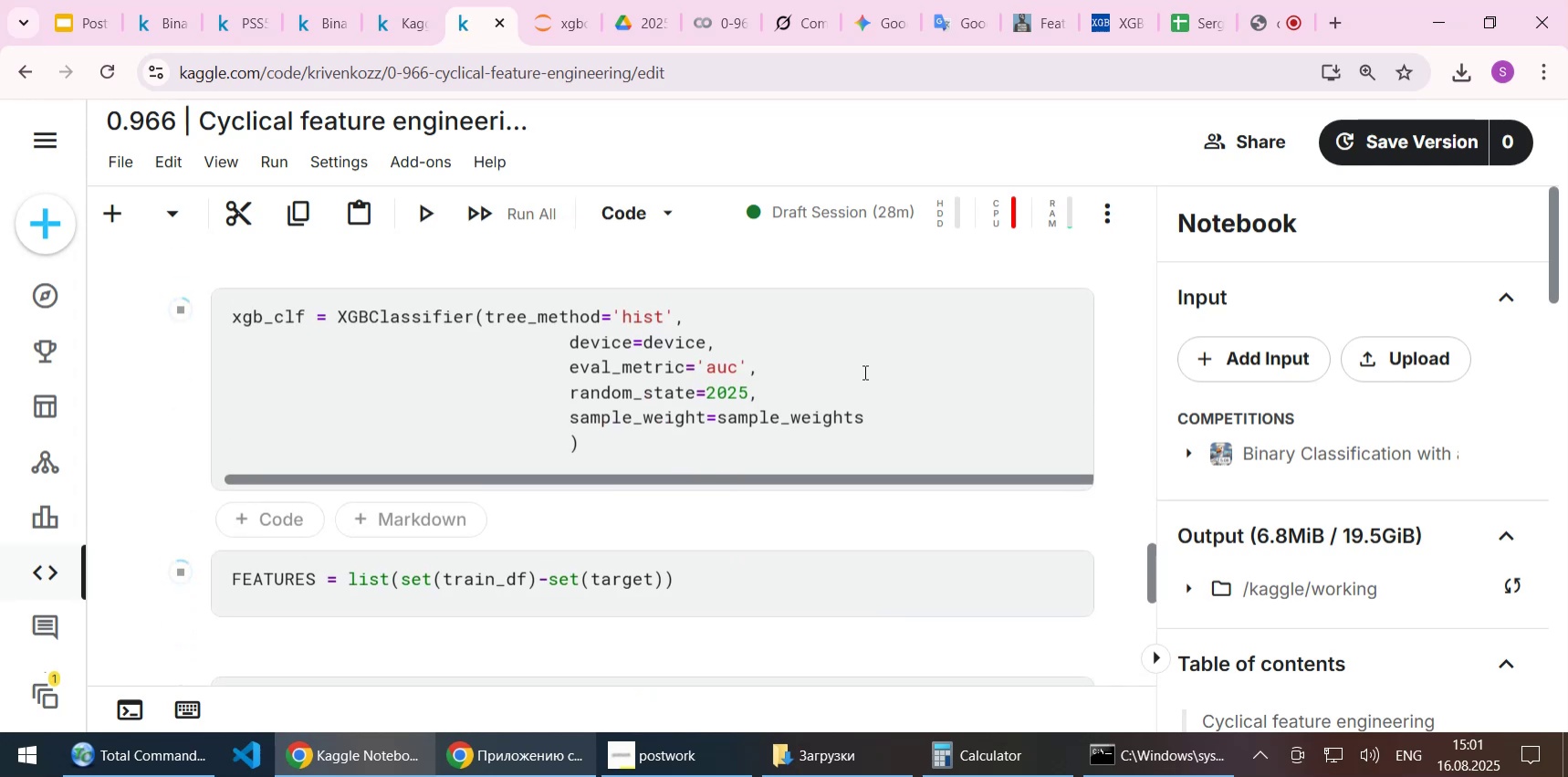 
wait(6.91)
 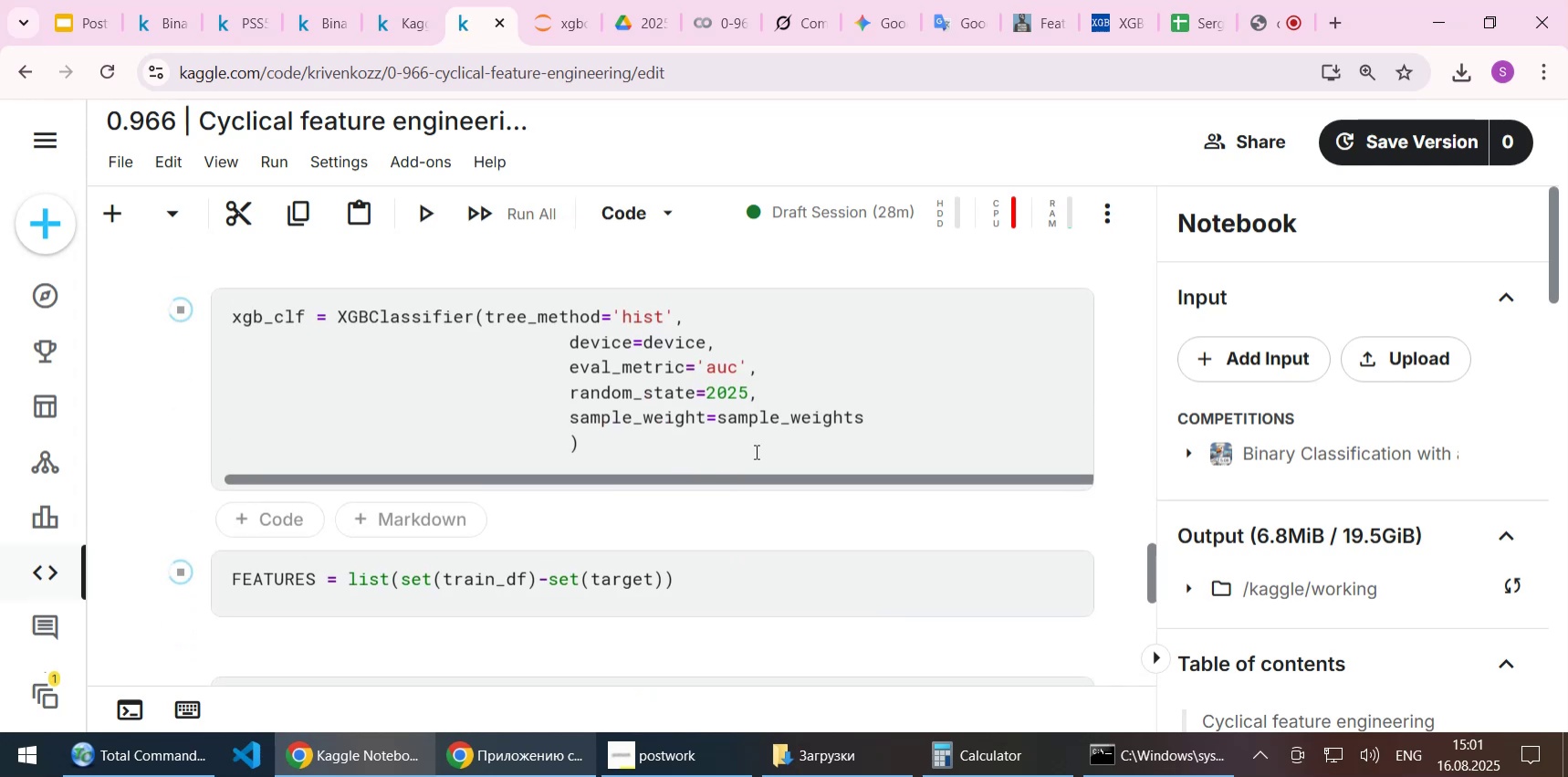 
scroll: coordinate [863, 370], scroll_direction: down, amount: 13.0
 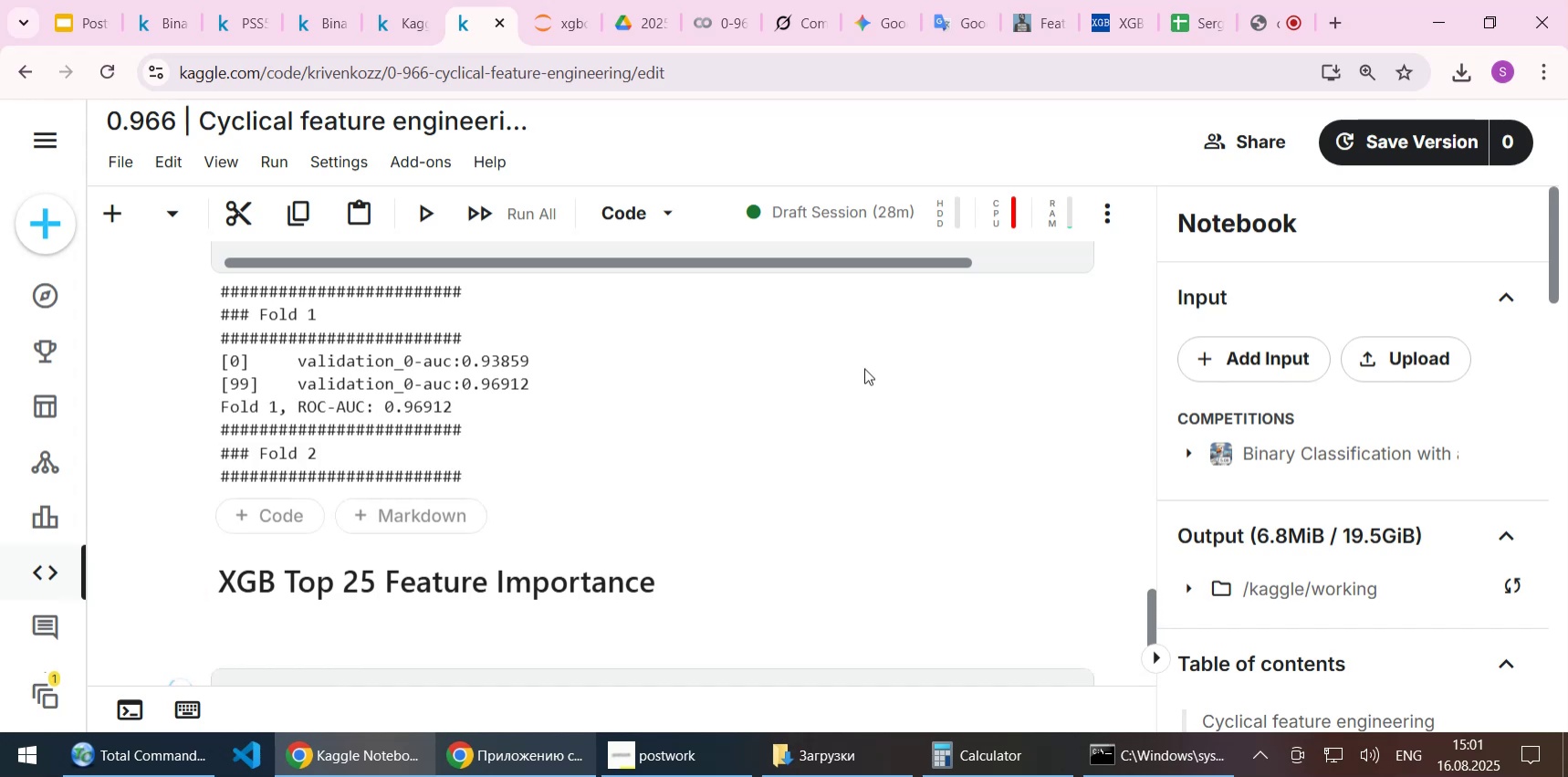 
wait(16.75)
 